 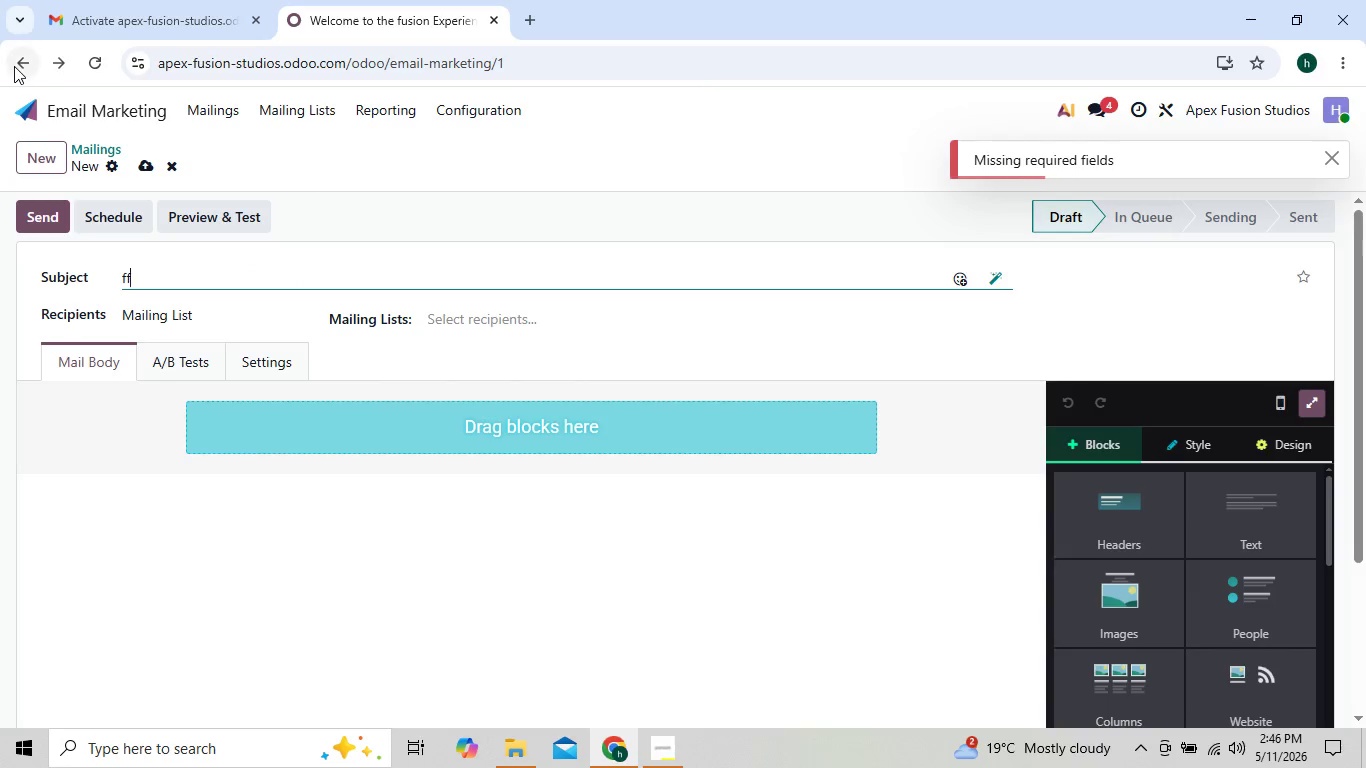 
left_click([27, 49])
 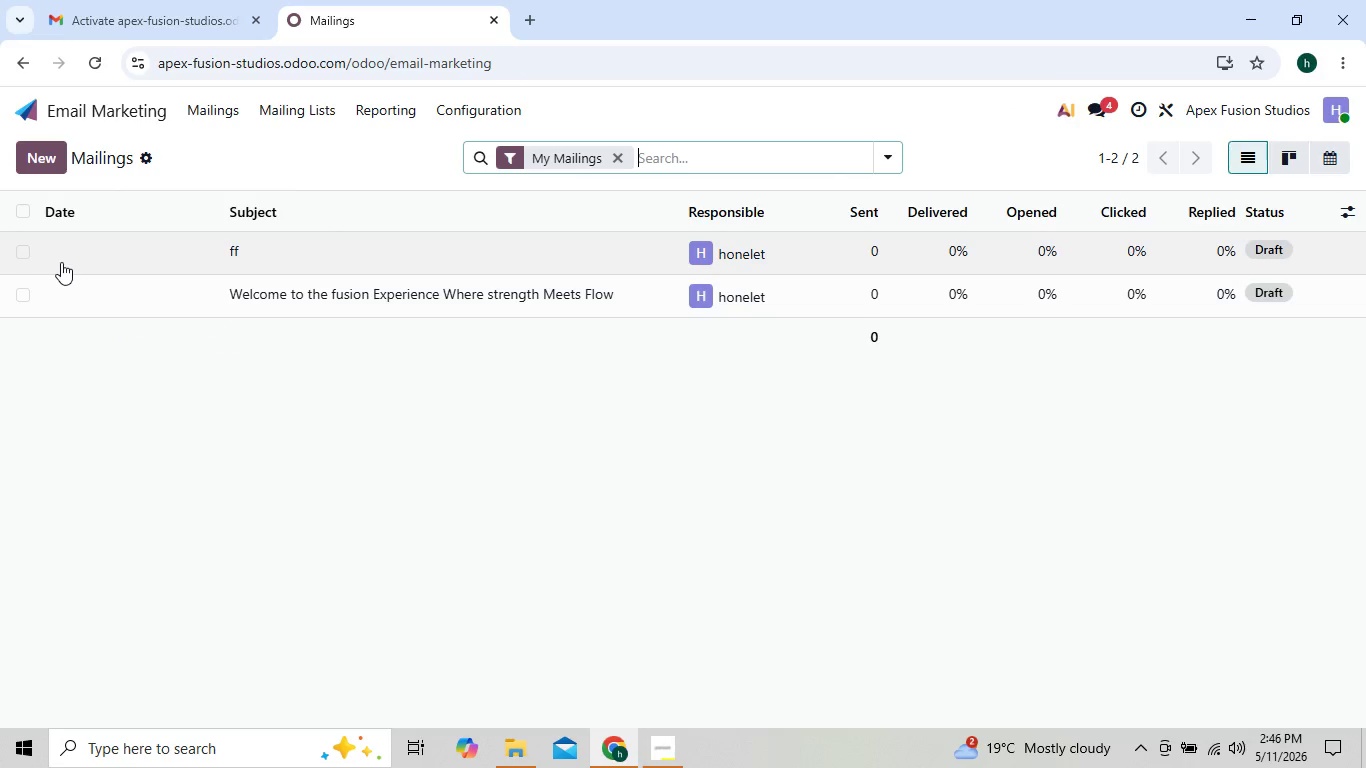 
left_click([27, 252])
 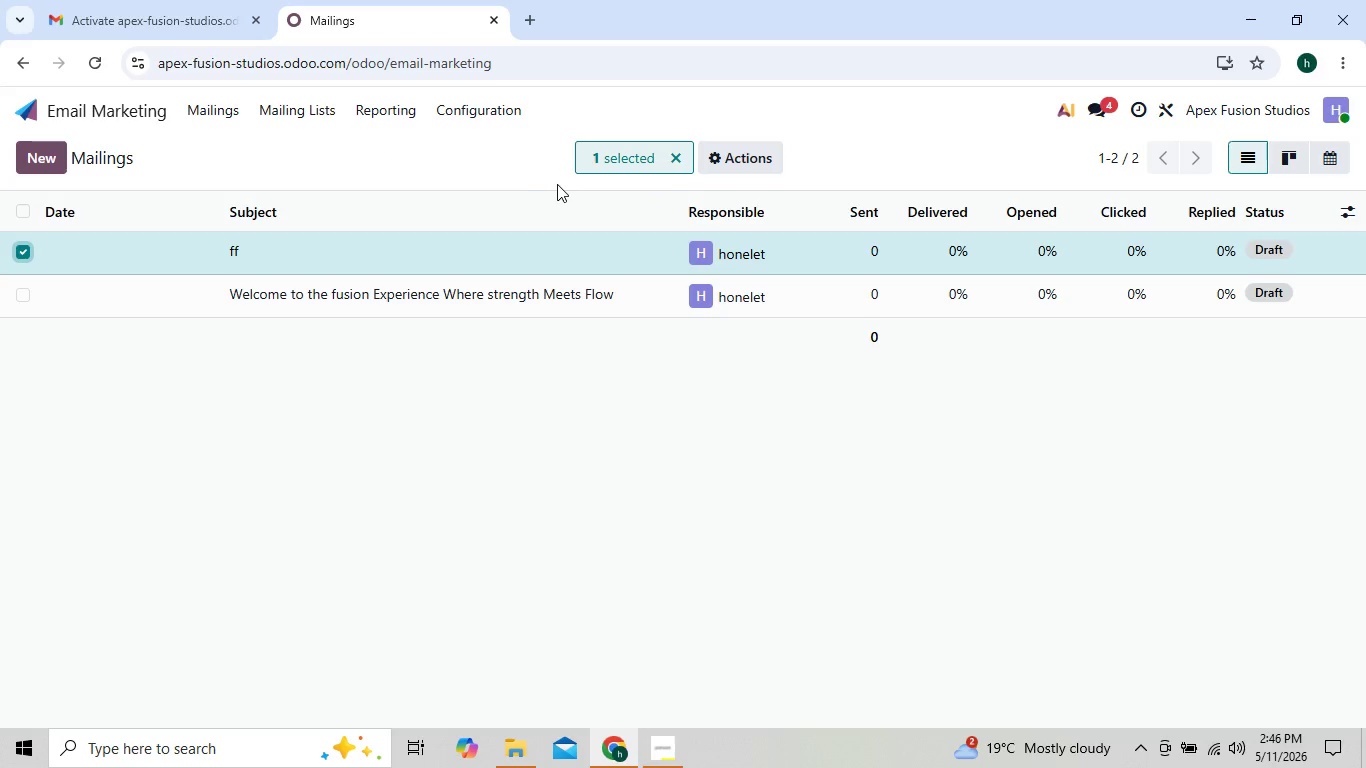 
left_click([725, 166])
 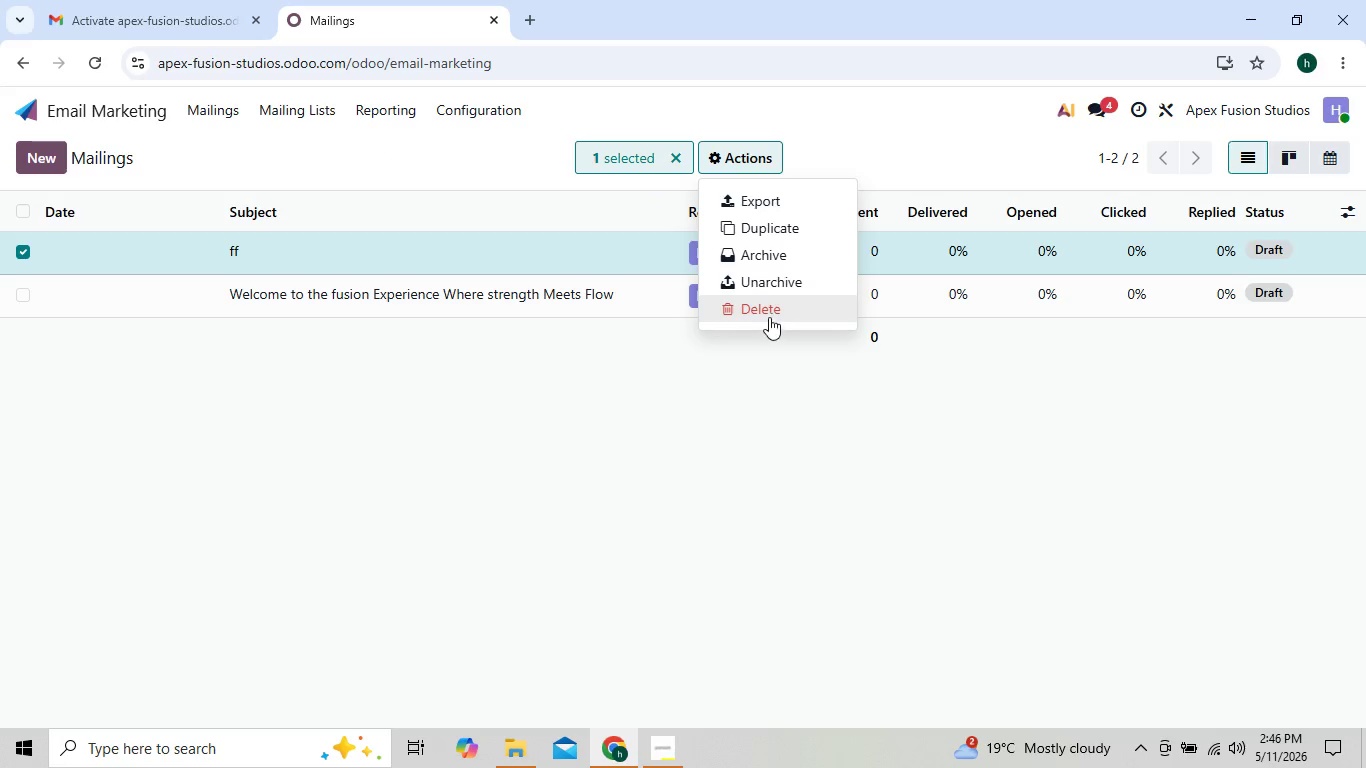 
left_click([768, 311])
 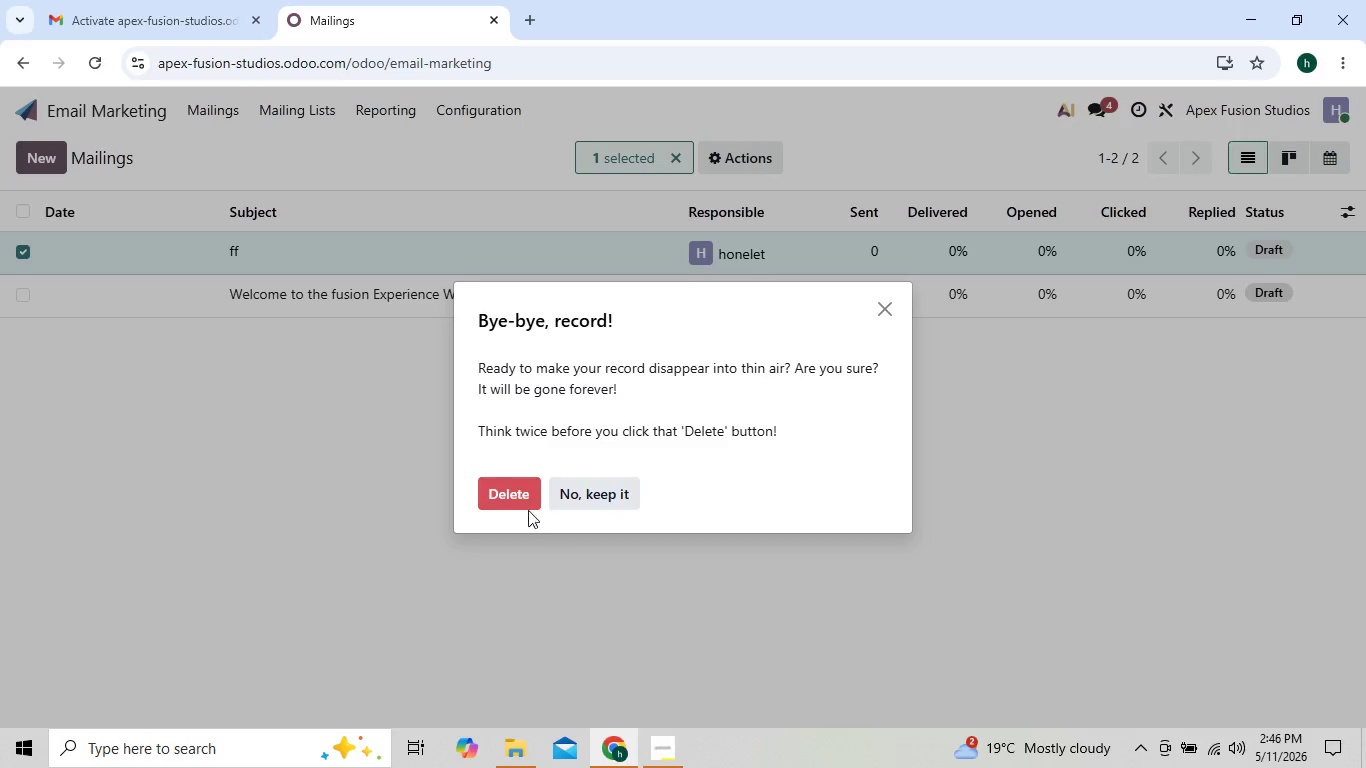 
left_click([519, 498])
 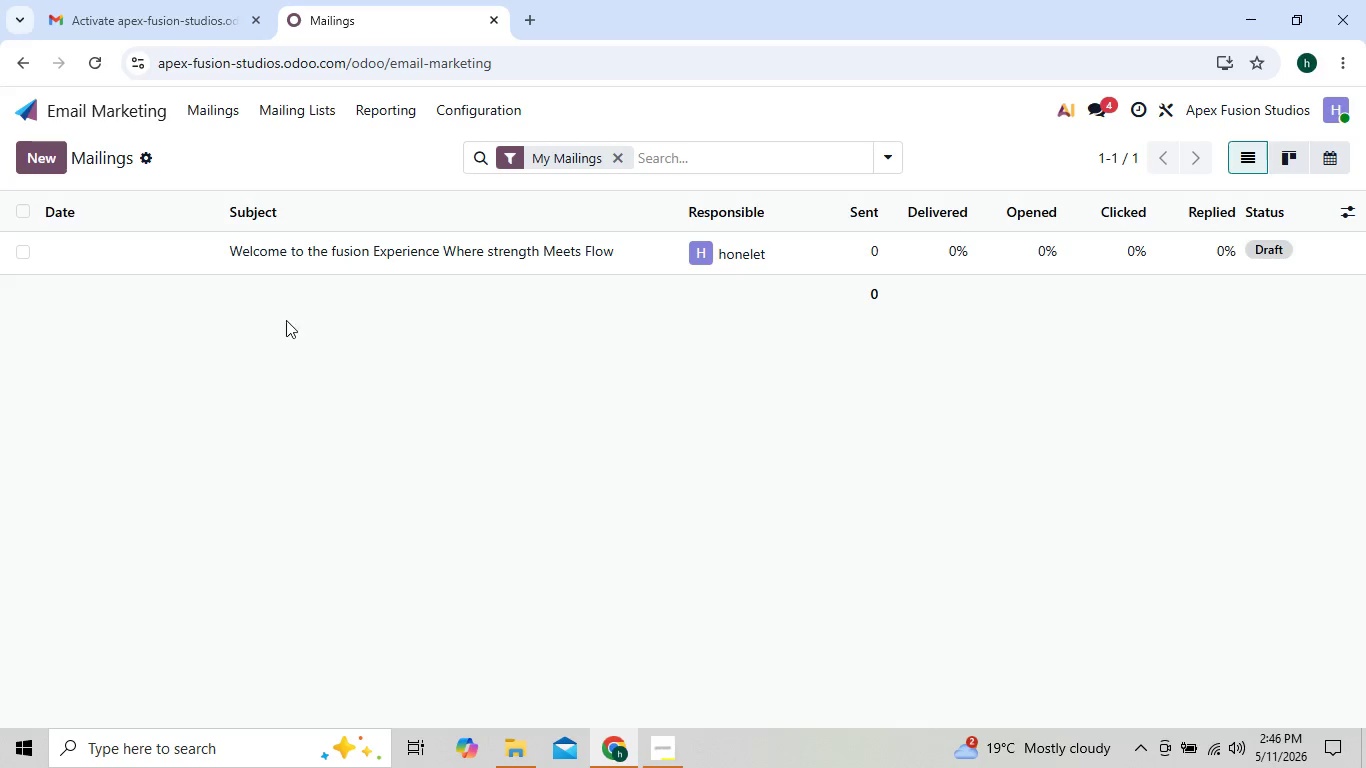 
left_click([32, 164])
 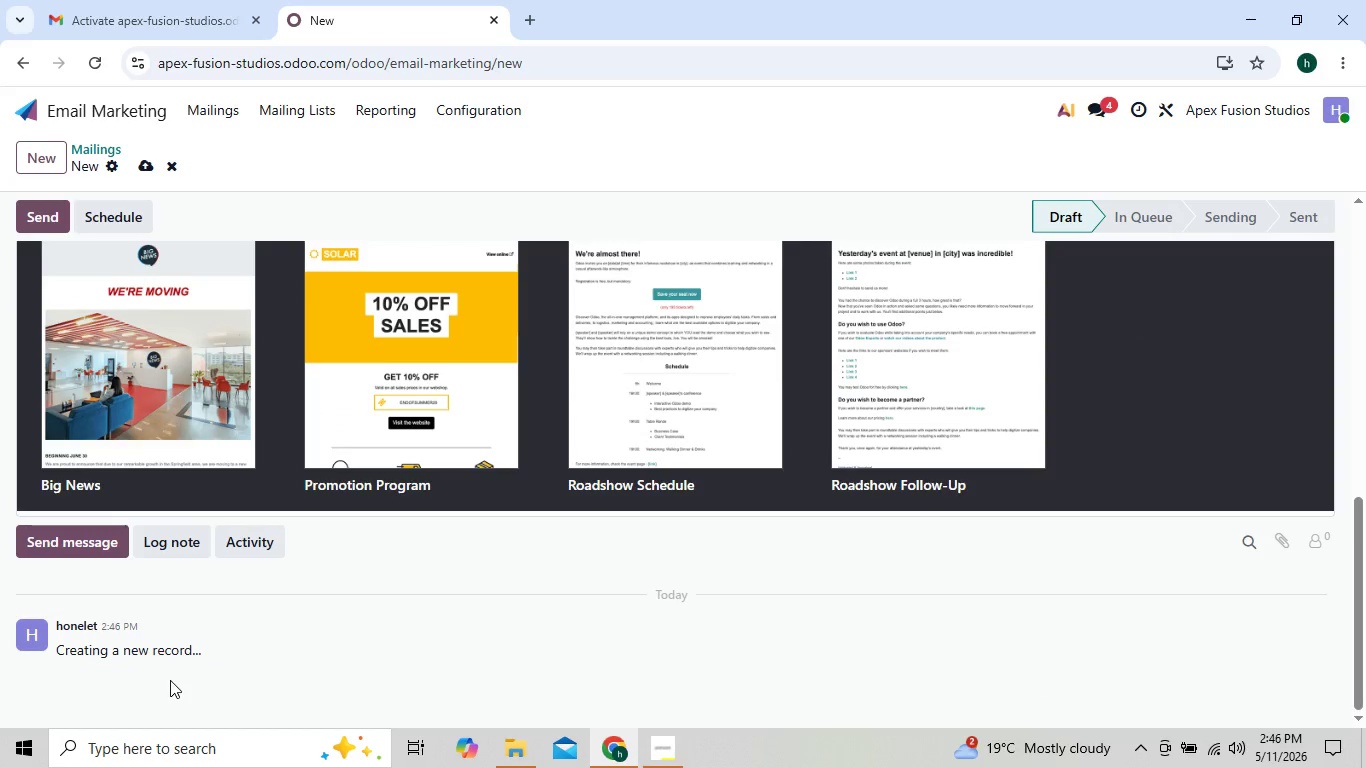 
left_click([150, 420])
 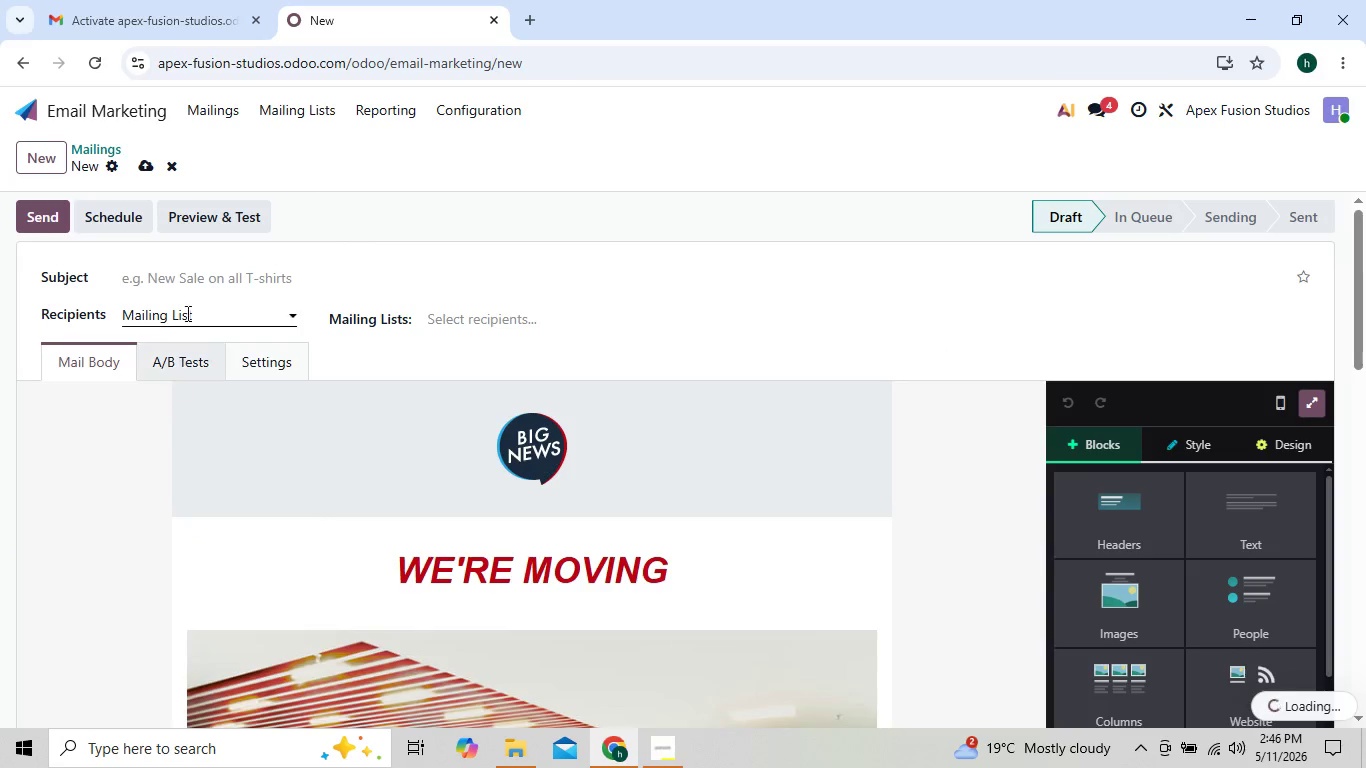 
left_click([205, 276])
 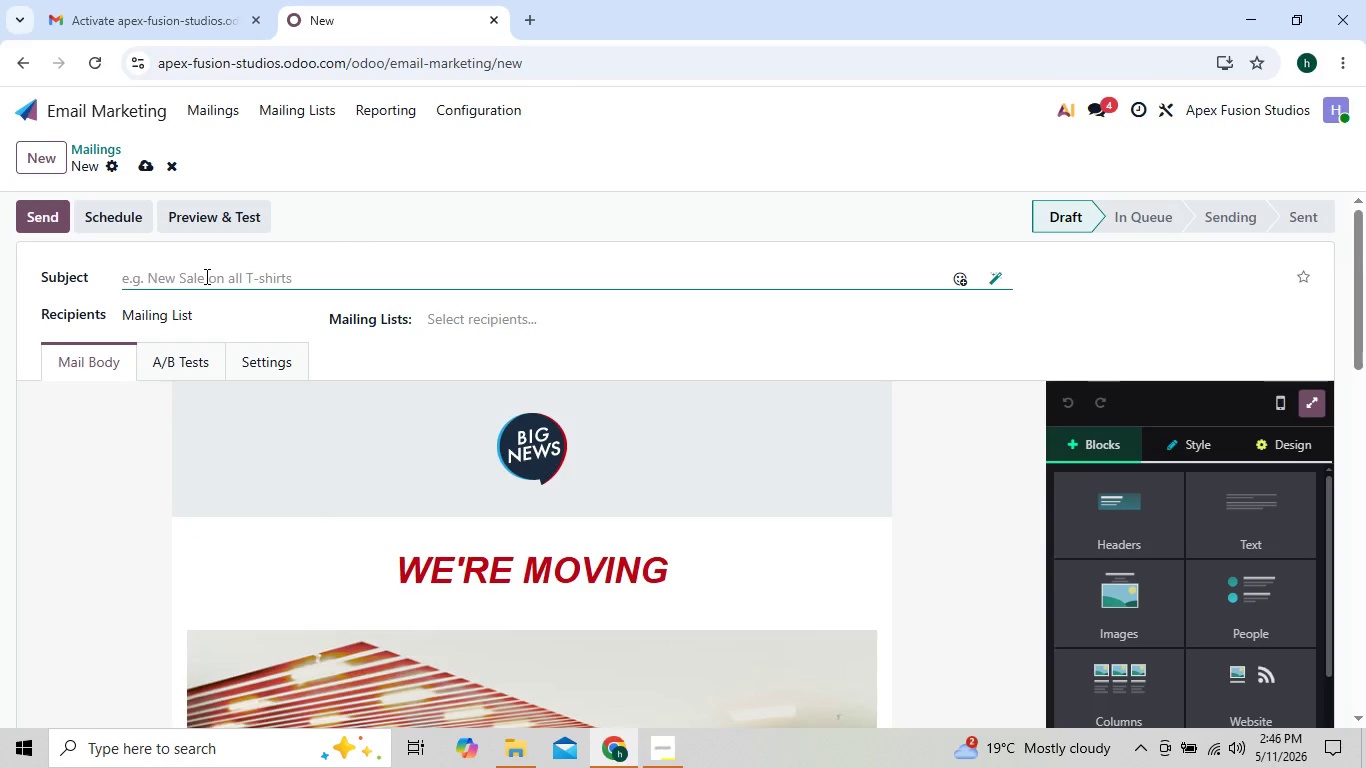 
type(How Fusion Training Changes Evr)
 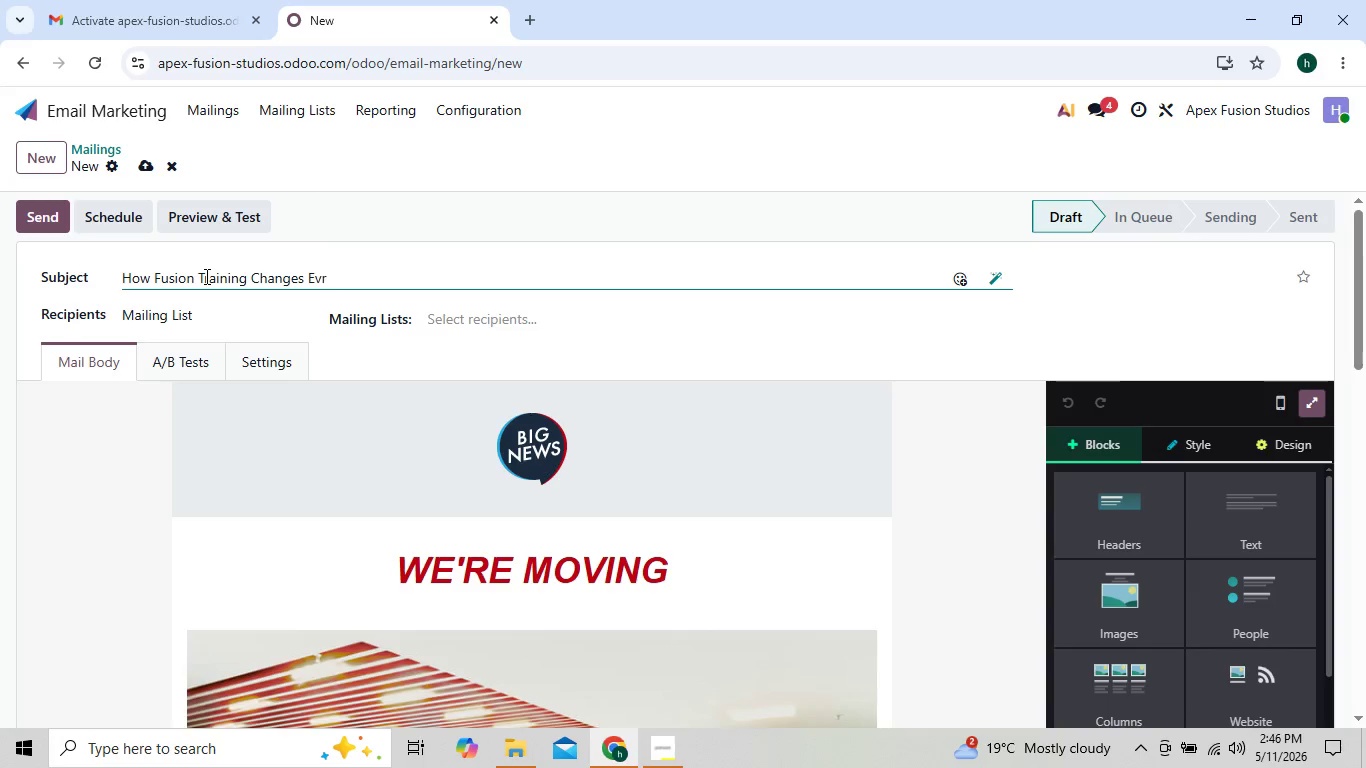 
key(Y)
 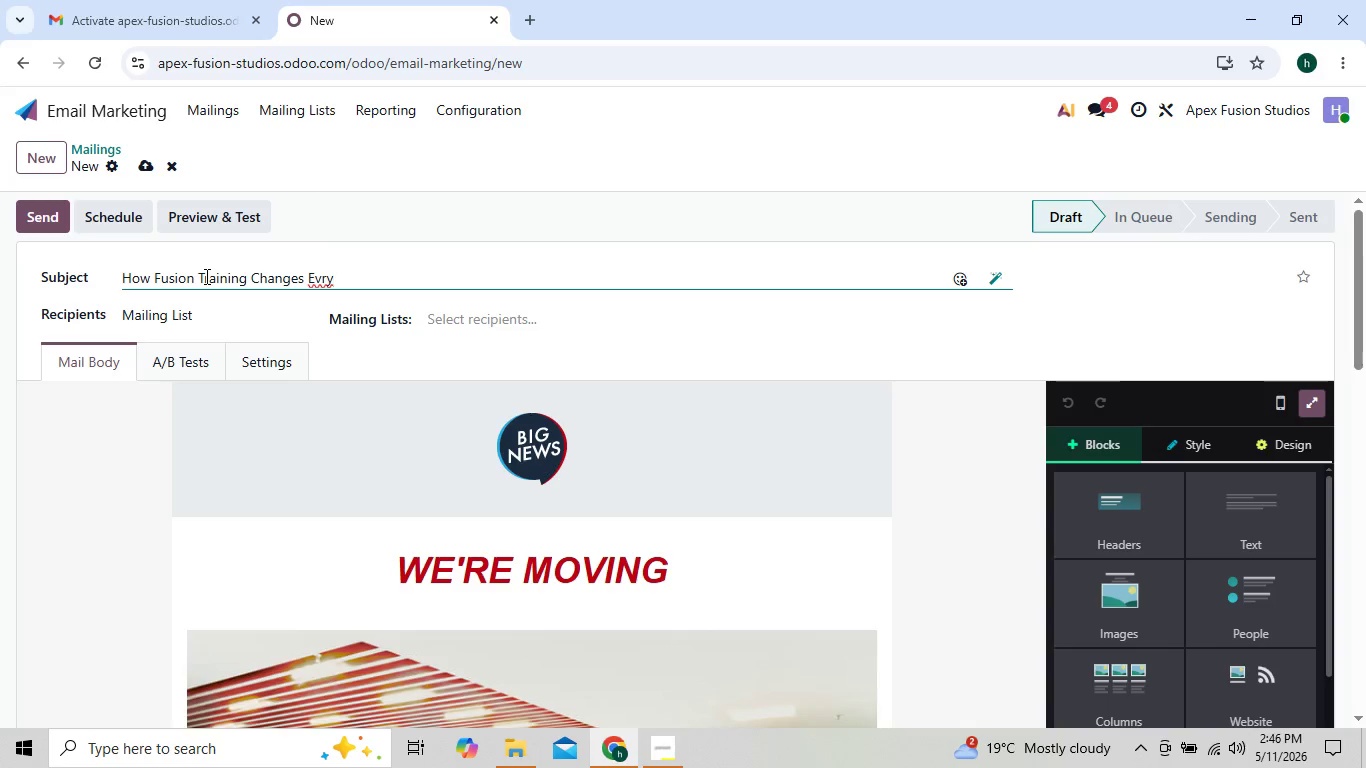 
key(Backspace)
key(Backspace)
key(Backspace)
type(verything)
 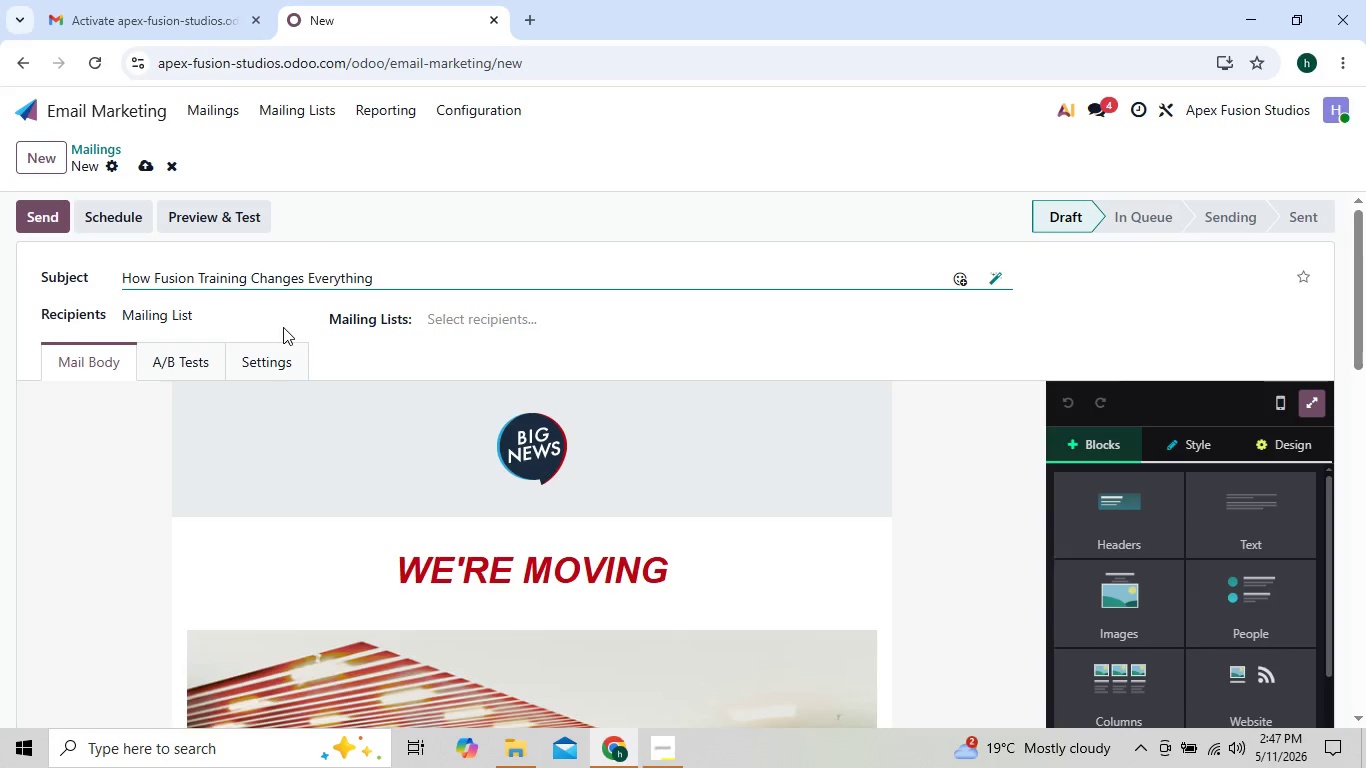 
left_click([397, 442])
 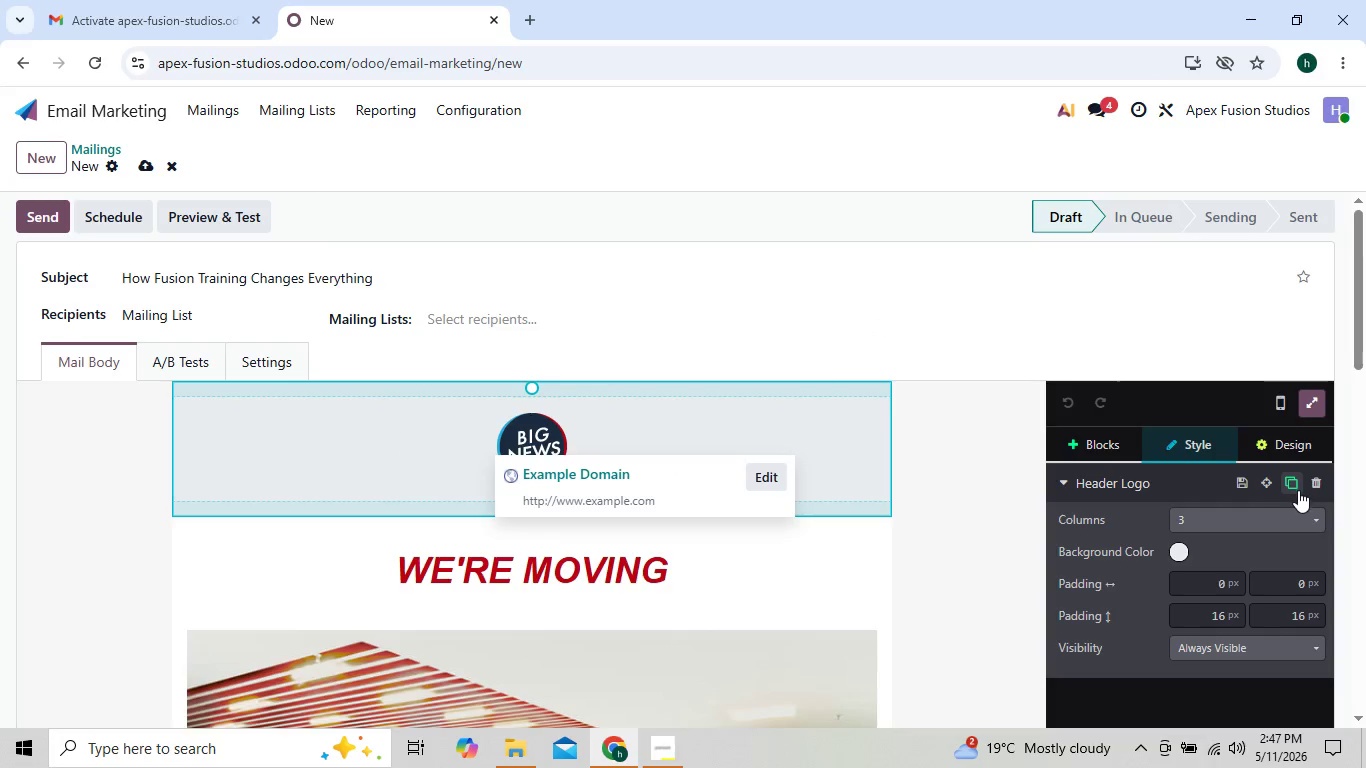 
left_click([1316, 483])
 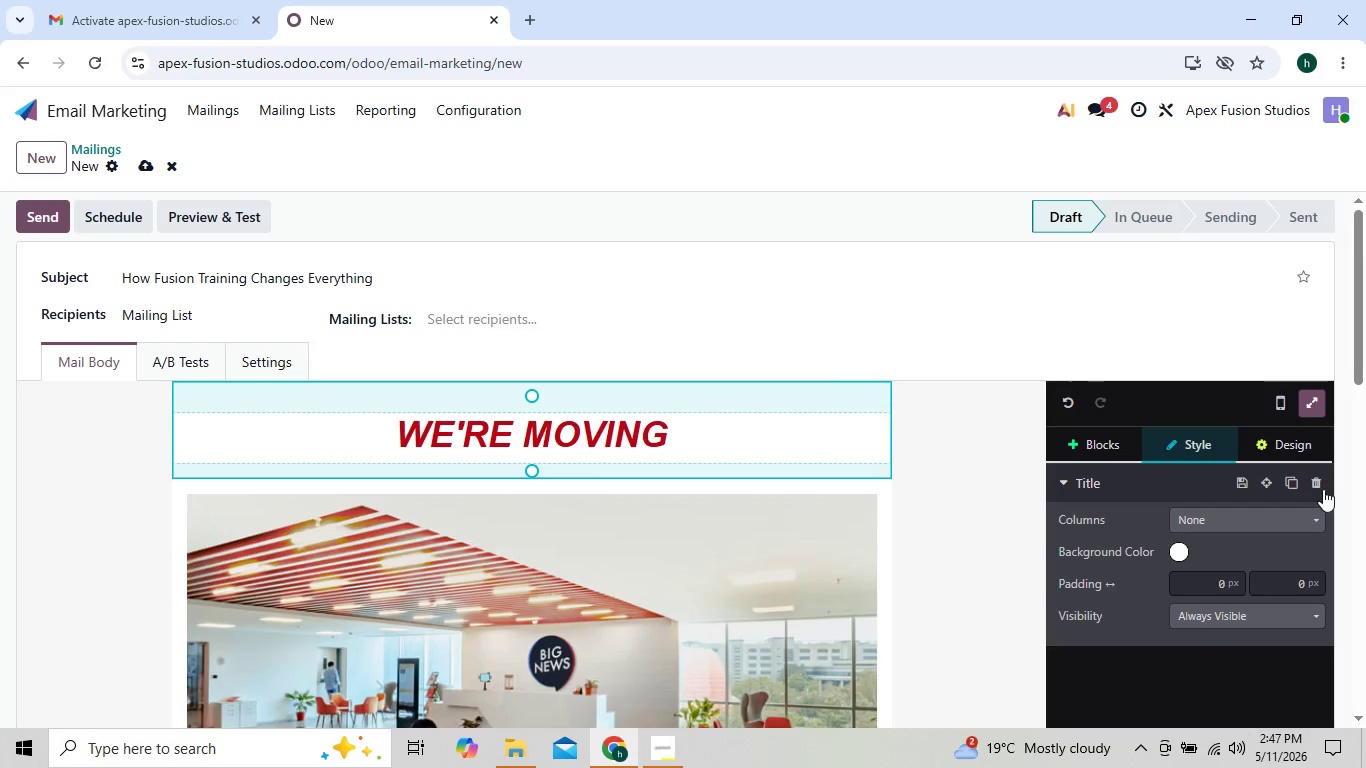 
left_click([1313, 483])
 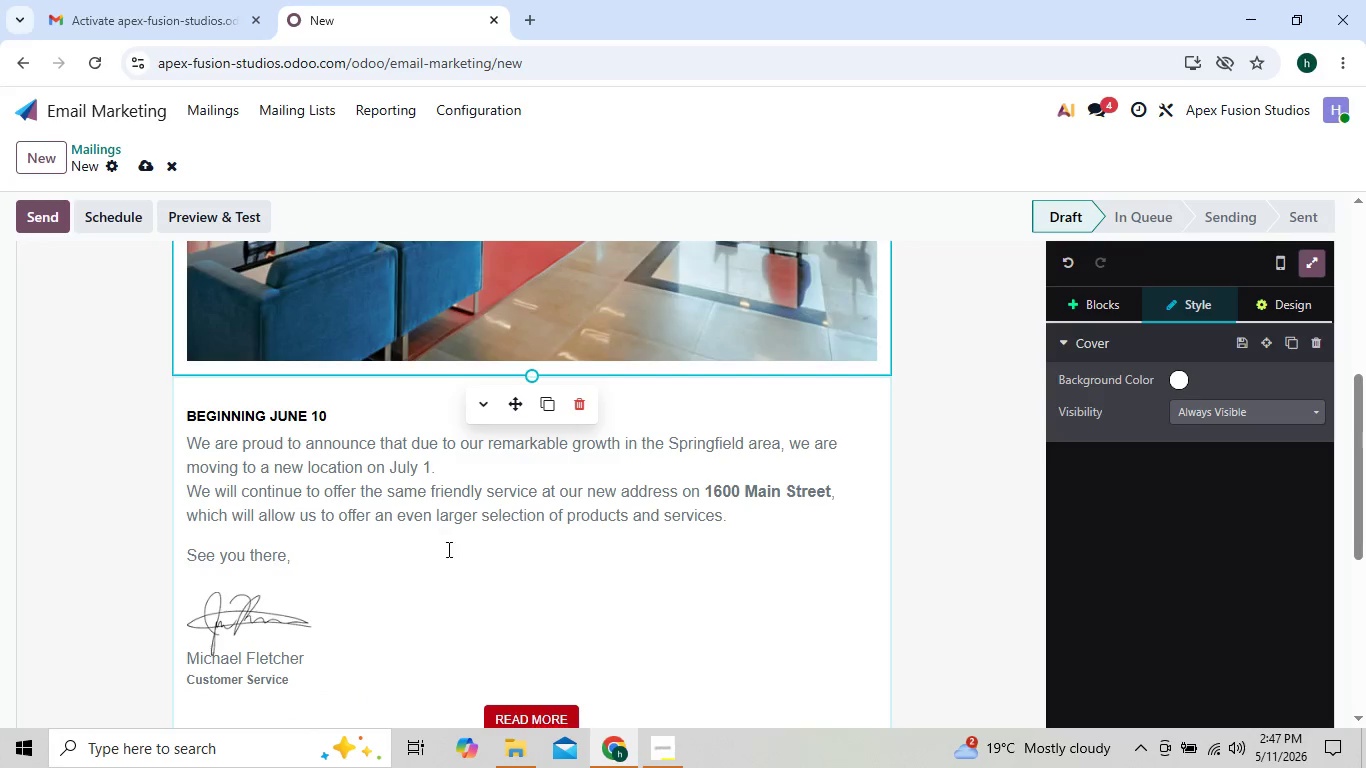 
left_click([354, 664])
 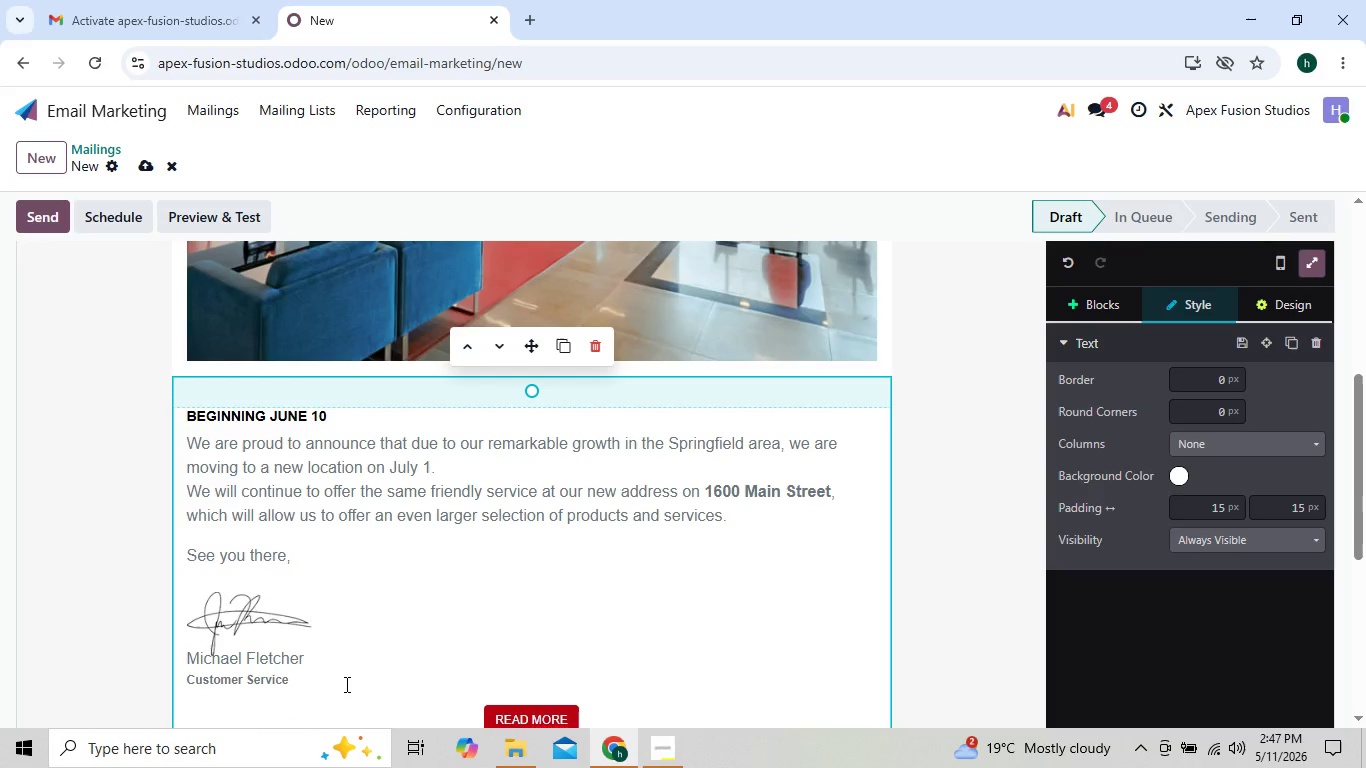 
left_click([345, 684])
 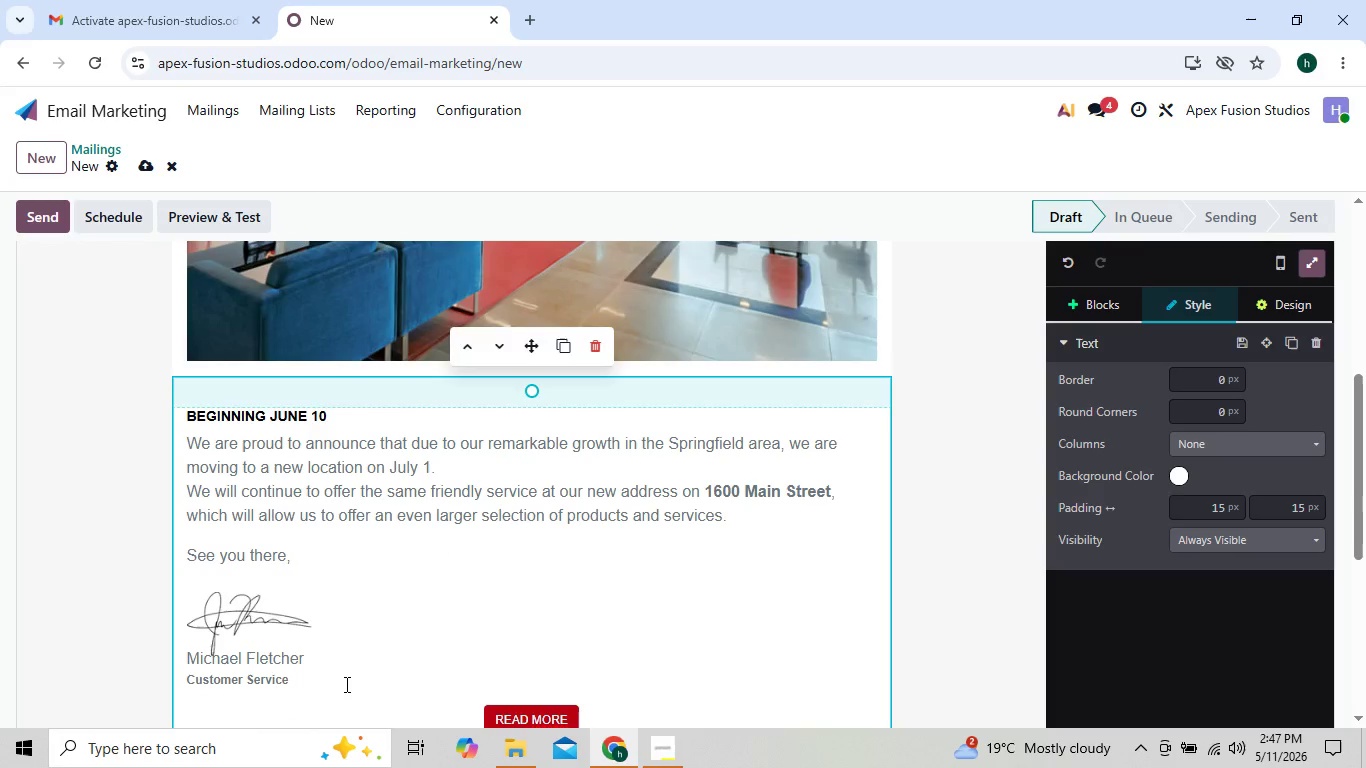 
key(Backspace)
key(Backspace)
key(Backspace)
key(Backspace)
key(Backspace)
key(Backspace)
key(Backspace)
key(Backspace)
key(Backspace)
key(Backspace)
key(Backspace)
key(Backspace)
key(Backspace)
key(Backspace)
key(Backspace)
key(Backspace)
key(Backspace)
key(Backspace)
key(Backspace)
key(Backspace)
key(Backspace)
key(Backspace)
key(Backspace)
key(Backspace)
key(Backspace)
key(Backspace)
key(Backspace)
key(Backspace)
key(Backspace)
key(Backspace)
key(Backspace)
key(Backspace)
key(Backspace)
key(Backspace)
key(Backspace)
key(Backspace)
key(Backspace)
key(Backspace)
key(Backspace)
key(Backspace)
key(Backspace)
key(Backspace)
key(Backspace)
key(Backspace)
key(Backspace)
key(Backspace)
key(Backspace)
key(Backspace)
key(Backspace)
key(Backspace)
key(Backspace)
key(Backspace)
key(Backspace)
key(Backspace)
key(Backspace)
key(Backspace)
key(Backspace)
key(Backspace)
key(Backspace)
key(Backspace)
key(Backspace)
key(Backspace)
key(Backspace)
key(Backspace)
key(Backspace)
key(Backspace)
key(Backspace)
key(Backspace)
key(Backspace)
key(Backspace)
key(Backspace)
key(Backspace)
key(Backspace)
key(Backspace)
key(Backspace)
key(Backspace)
key(Backspace)
key(Backspace)
key(Backspace)
key(Backspace)
key(Backspace)
key(Backspace)
key(Backspace)
key(Backspace)
key(Backspace)
key(Backspace)
key(Backspace)
key(Backspace)
key(Backspace)
key(Backspace)
key(Backspace)
key(Backspace)
key(Backspace)
key(Backspace)
key(Backspace)
key(Backspace)
key(Backspace)
key(Backspace)
key(Backspace)
key(Backspace)
key(Backspace)
key(Backspace)
key(Backspace)
key(Backspace)
key(Backspace)
key(Backspace)
key(Backspace)
key(Backspace)
key(Backspace)
key(Backspace)
key(Backspace)
key(Backspace)
key(Backspace)
key(Backspace)
key(Backspace)
key(Backspace)
key(Backspace)
key(Backspace)
key(Backspace)
key(Backspace)
key(Backspace)
key(Backspace)
key(Backspace)
key(Backspace)
key(Backspace)
key(Backspace)
key(Backspace)
key(Backspace)
key(Backspace)
key(Backspace)
key(Backspace)
key(Backspace)
key(Backspace)
key(Backspace)
key(Backspace)
key(Backspace)
key(Backspace)
key(Backspace)
key(Backspace)
key(Backspace)
key(Backspace)
key(Backspace)
key(Backspace)
key(Backspace)
key(Backspace)
key(Backspace)
key(Backspace)
key(Backspace)
key(Backspace)
key(Backspace)
key(Backspace)
key(Backspace)
key(Backspace)
key(Backspace)
key(Backspace)
key(Backspace)
key(Backspace)
key(Backspace)
key(Backspace)
key(Backspace)
key(Backspace)
key(Backspace)
key(Backspace)
key(Backspace)
key(Backspace)
key(Backspace)
key(Backspace)
key(Backspace)
key(Backspace)
key(Backspace)
key(Backspace)
key(Backspace)
key(Backspace)
key(Backspace)
key(Backspace)
key(Backspace)
key(Backspace)
key(Backspace)
key(Backspace)
key(Backspace)
key(Backspace)
key(Backspace)
key(Backspace)
key(Backspace)
key(Backspace)
key(Backspace)
key(Backspace)
key(Backspace)
key(Backspace)
key(Backspace)
key(Backspace)
key(Backspace)
key(Backspace)
key(Backspace)
key(Backspace)
key(Backspace)
key(Backspace)
key(Backspace)
key(Backspace)
key(Backspace)
key(Backspace)
key(Backspace)
key(Backspace)
key(Backspace)
key(Backspace)
key(Backspace)
key(Backspace)
key(Backspace)
key(Backspace)
key(Backspace)
key(Backspace)
key(Backspace)
key(Backspace)
key(Backspace)
key(Backspace)
key(Backspace)
key(Backspace)
key(Backspace)
key(Backspace)
key(Backspace)
key(Backspace)
key(Backspace)
key(Backspace)
key(Backspace)
key(Backspace)
key(Backspace)
key(Backspace)
key(Backspace)
key(Backspace)
key(Backspace)
key(Backspace)
key(Backspace)
key(Backspace)
key(Backspace)
key(Backspace)
key(Backspace)
key(Backspace)
key(Backspace)
key(Backspace)
key(Backspace)
key(Backspace)
key(Backspace)
key(Backspace)
key(Backspace)
key(Backspace)
key(Backspace)
key(Backspace)
key(Backspace)
key(Backspace)
key(Backspace)
key(Backspace)
key(Backspace)
key(Backspace)
key(Backspace)
key(Backspace)
key(Backspace)
key(Backspace)
key(Backspace)
key(Backspace)
key(Backspace)
key(Backspace)
key(Backspace)
key(Backspace)
key(Backspace)
key(Backspace)
key(Backspace)
key(Backspace)
key(Backspace)
key(Backspace)
key(Backspace)
key(Backspace)
key(Backspace)
key(Backspace)
key(Backspace)
key(Backspace)
key(Backspace)
key(Backspace)
key(Backspace)
key(Backspace)
key(Backspace)
type(Dear ${obect.lead_name})
 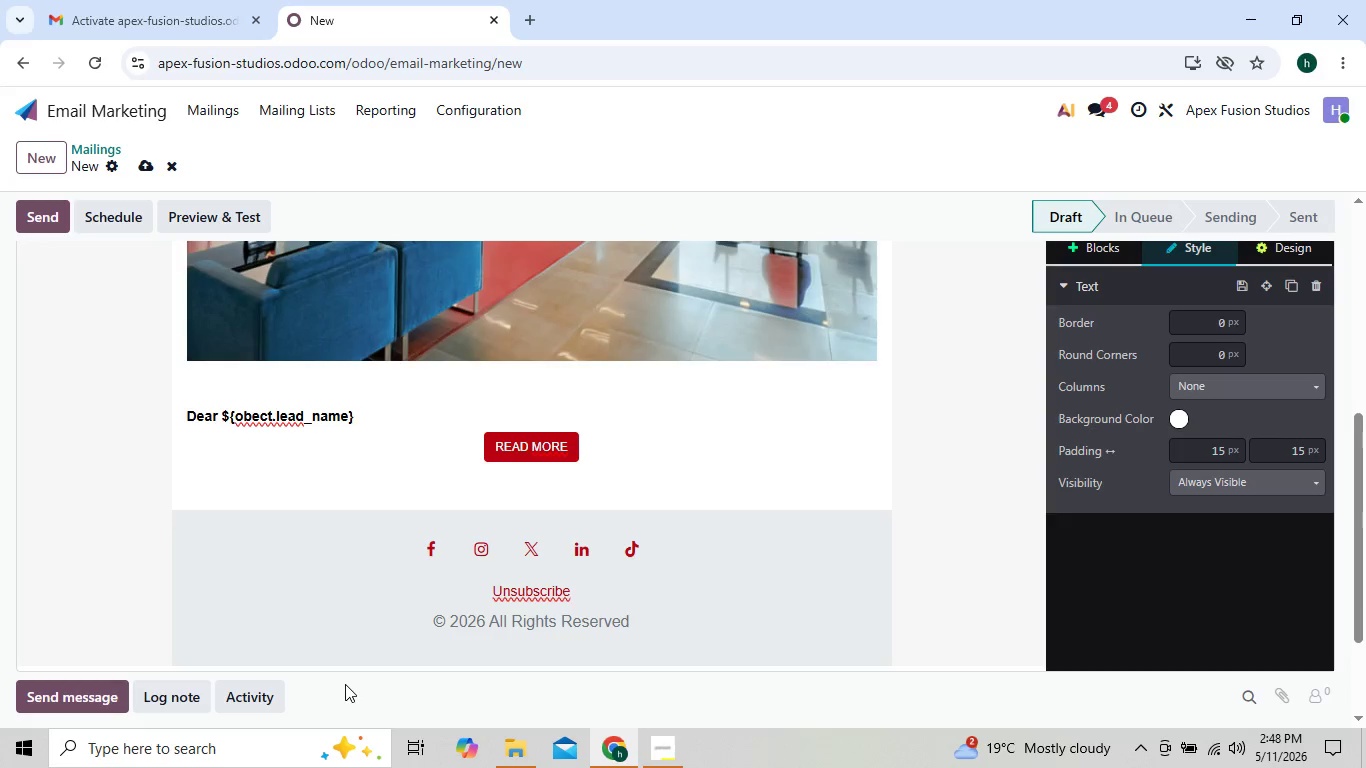 
key(Enter)
 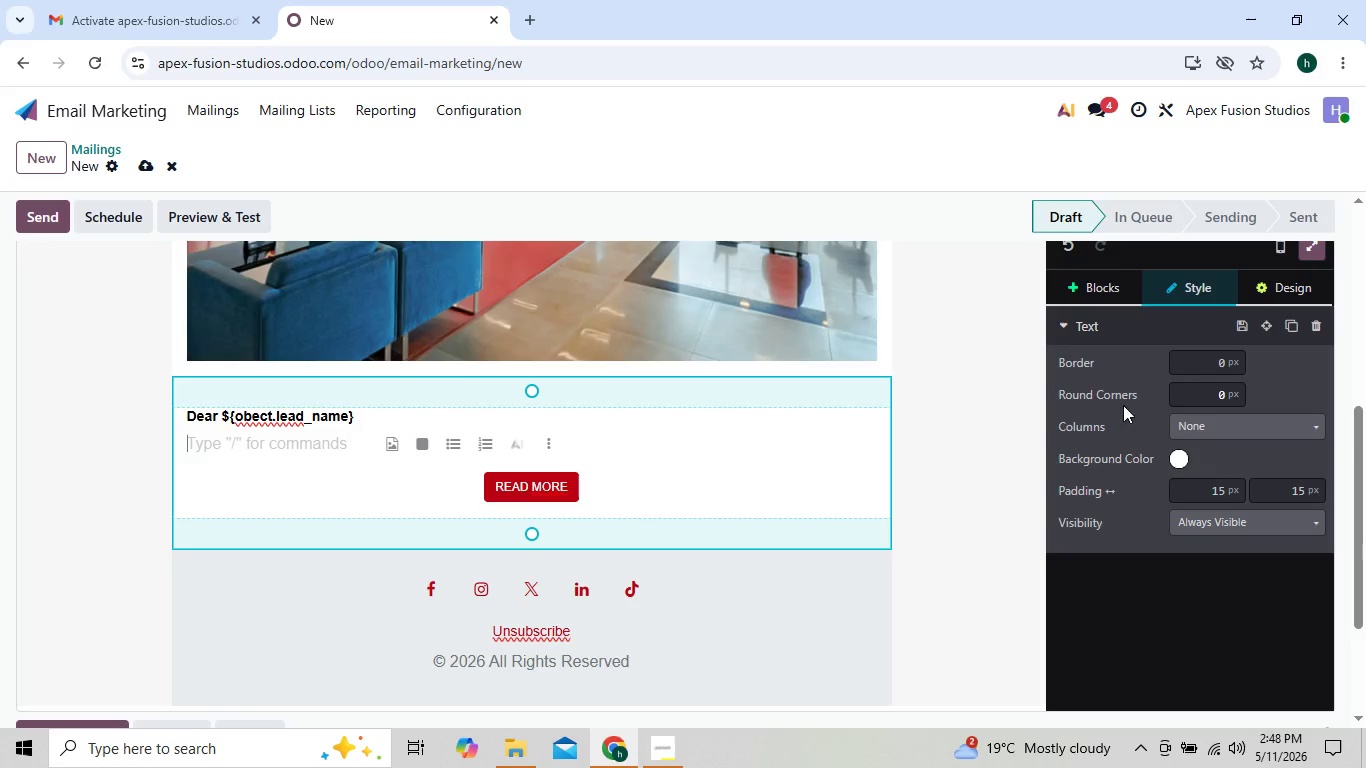 
left_click([1262, 288])
 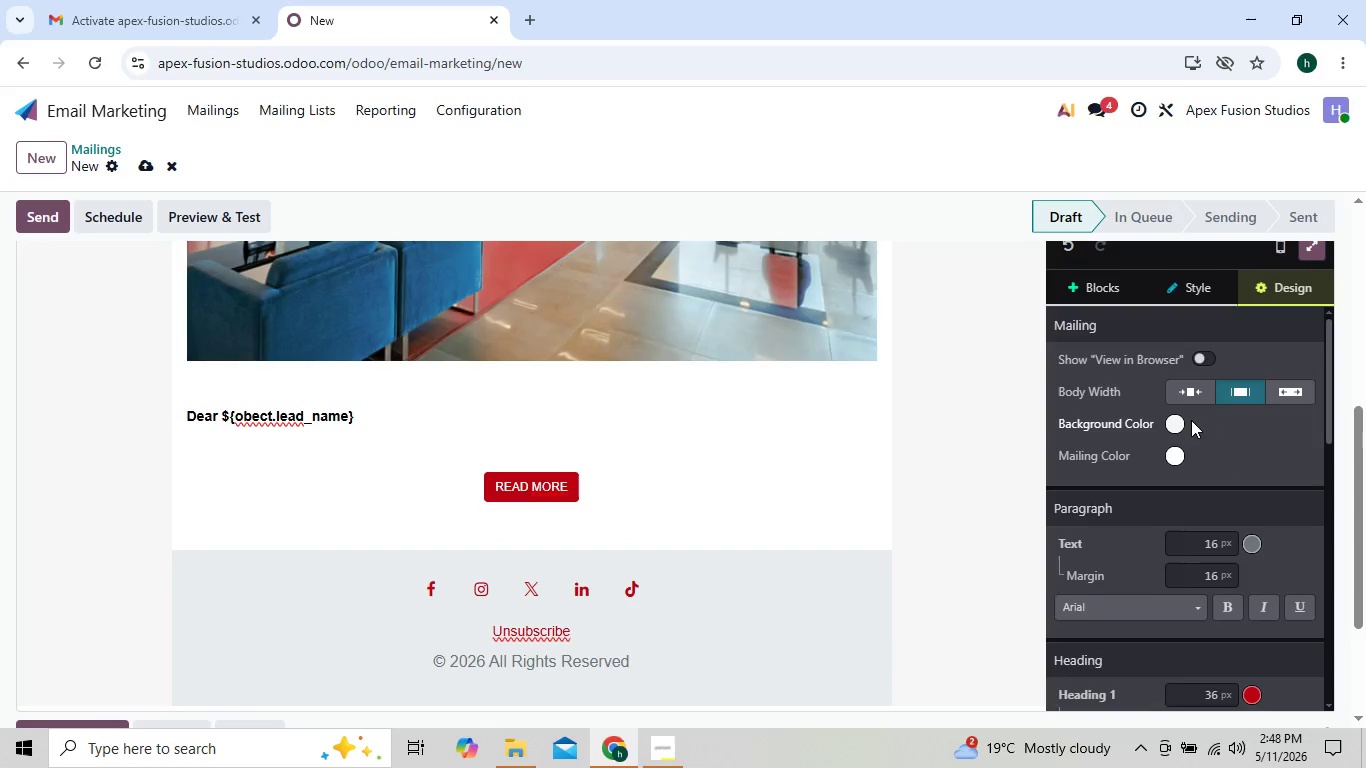 
left_click([1171, 420])
 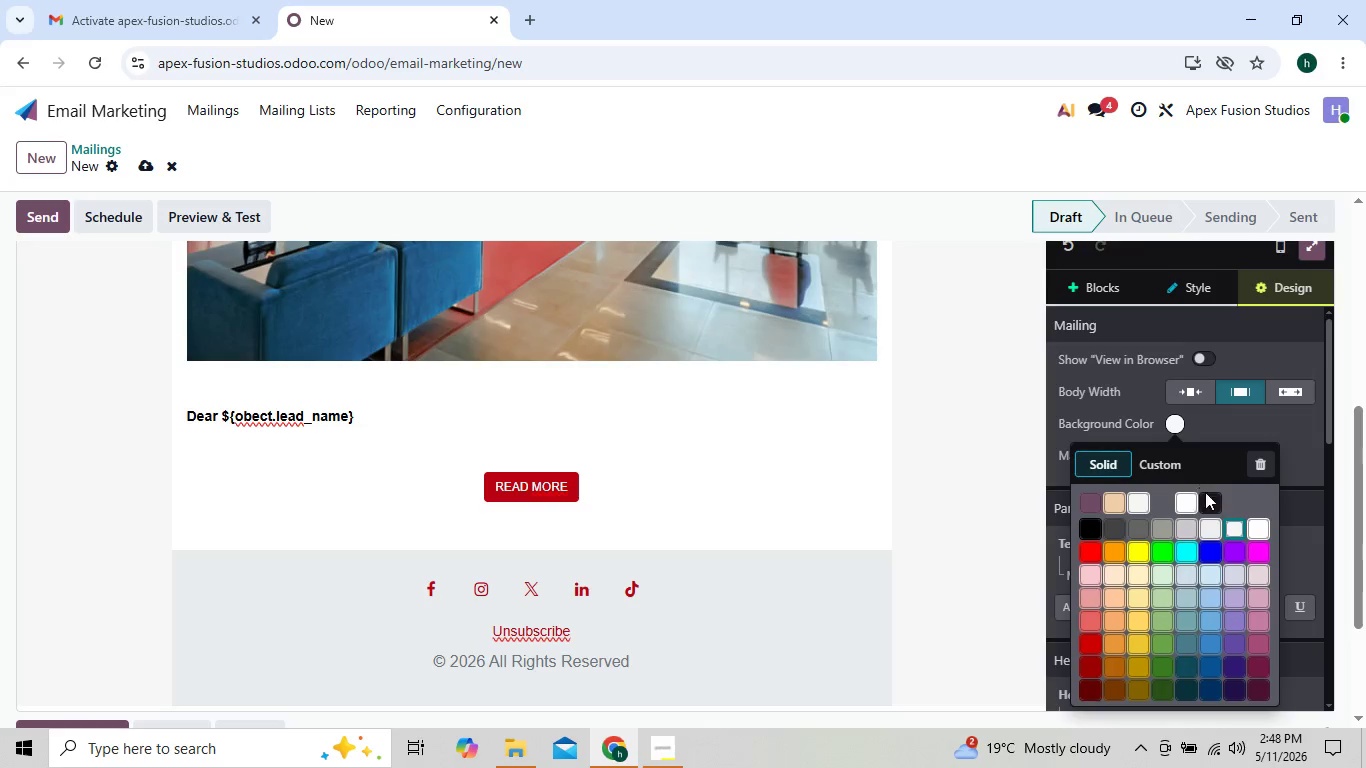 
left_click([1214, 497])
 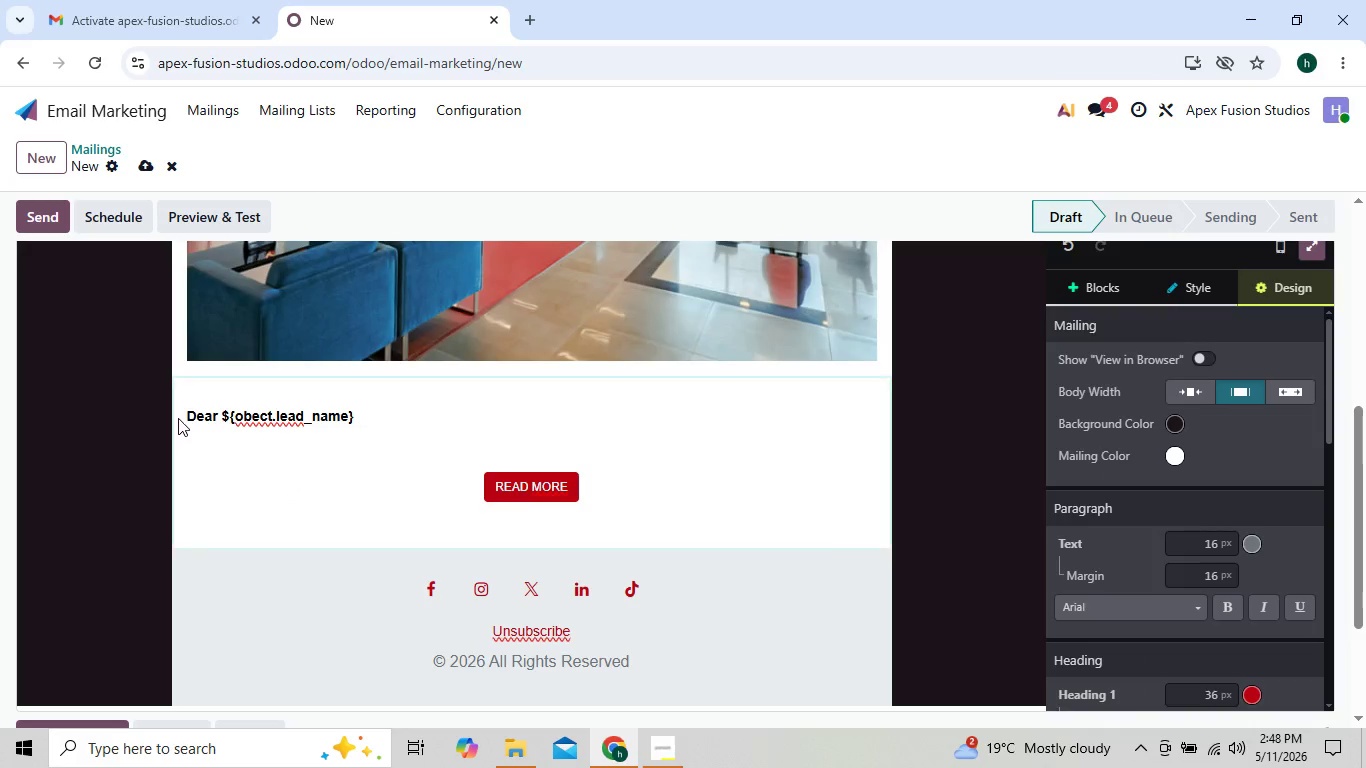 
left_click_drag(start_coordinate=[190, 411], to_coordinate=[381, 410])
 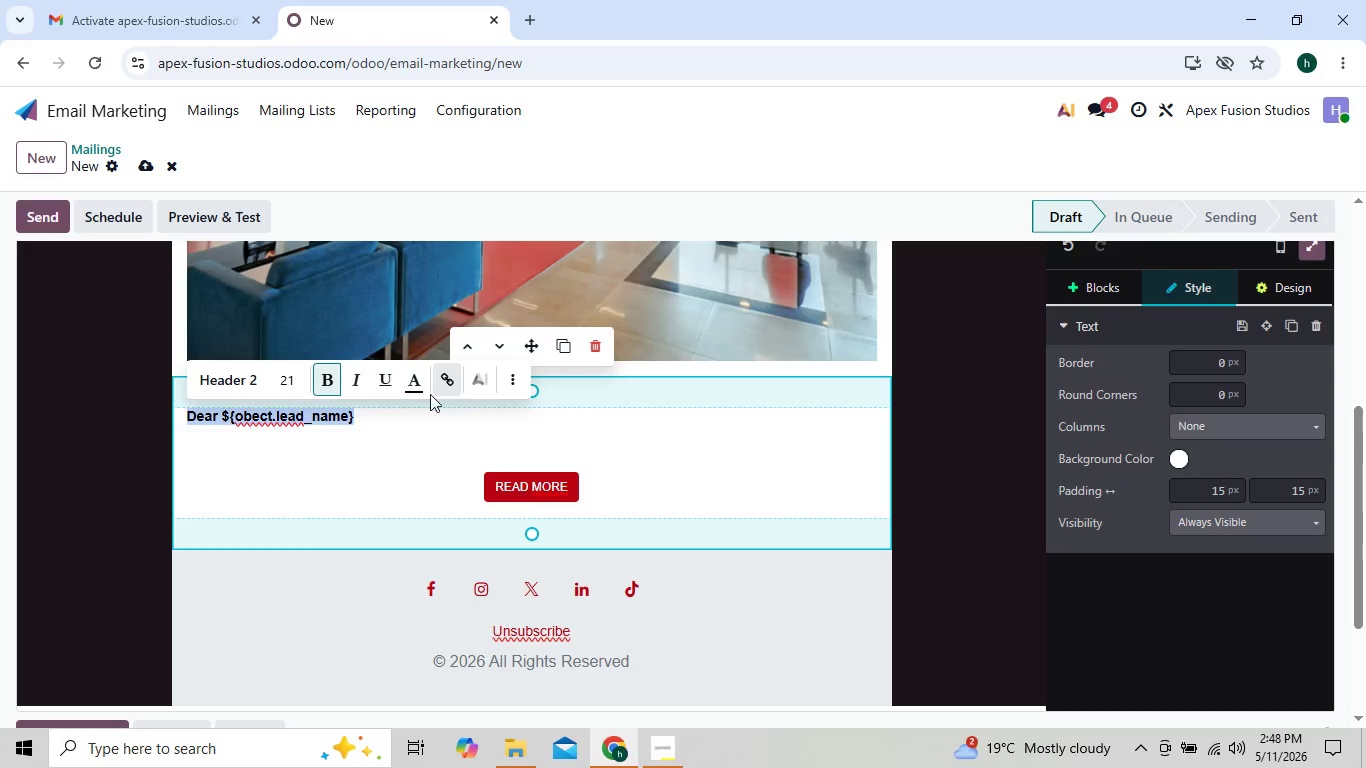 
left_click([419, 385])
 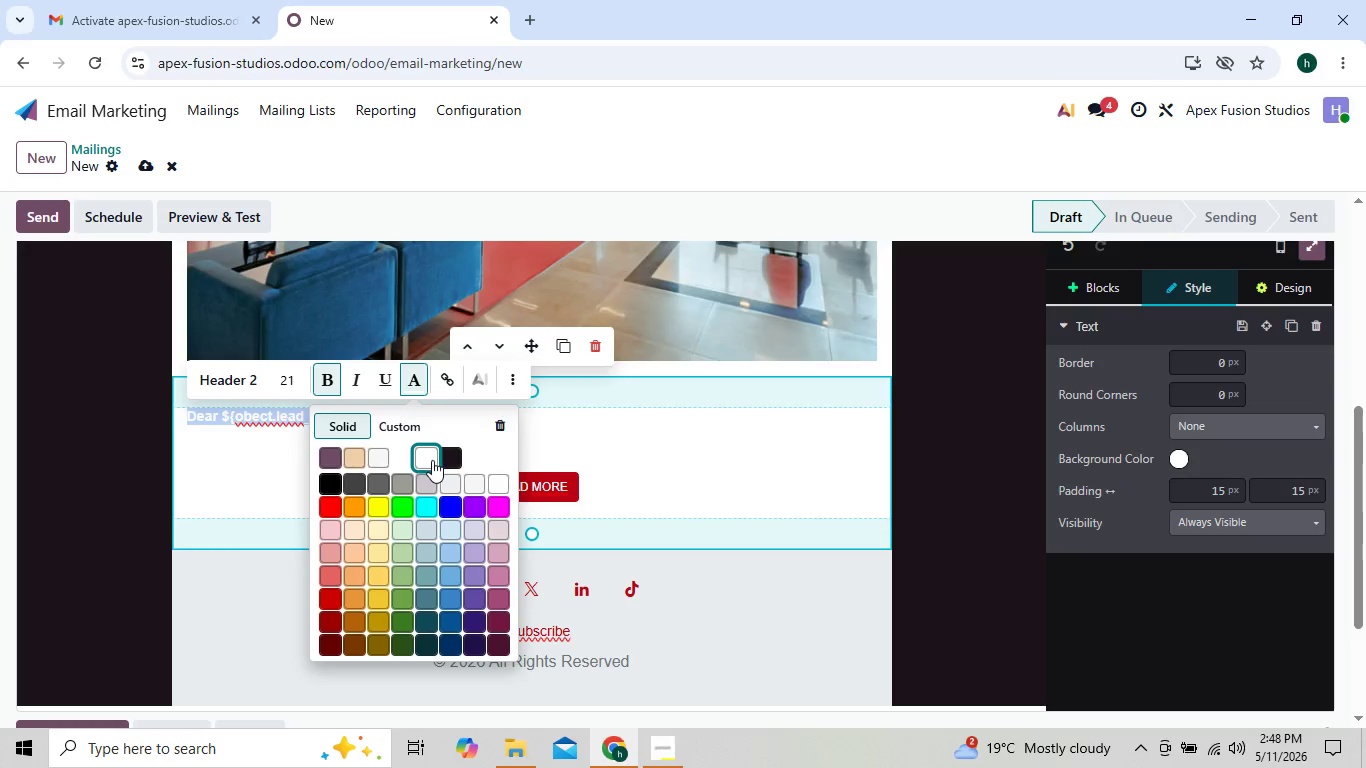 
left_click([433, 460])
 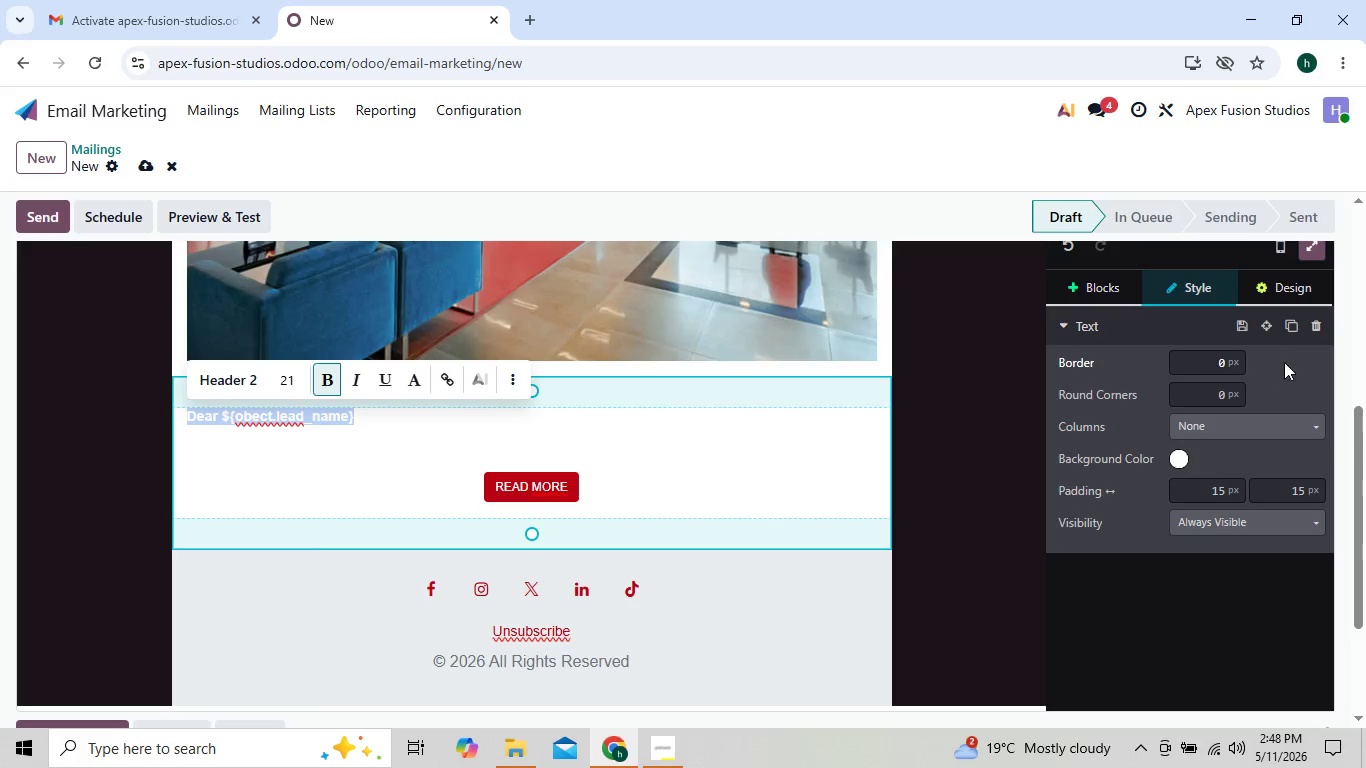 
left_click([1289, 277])
 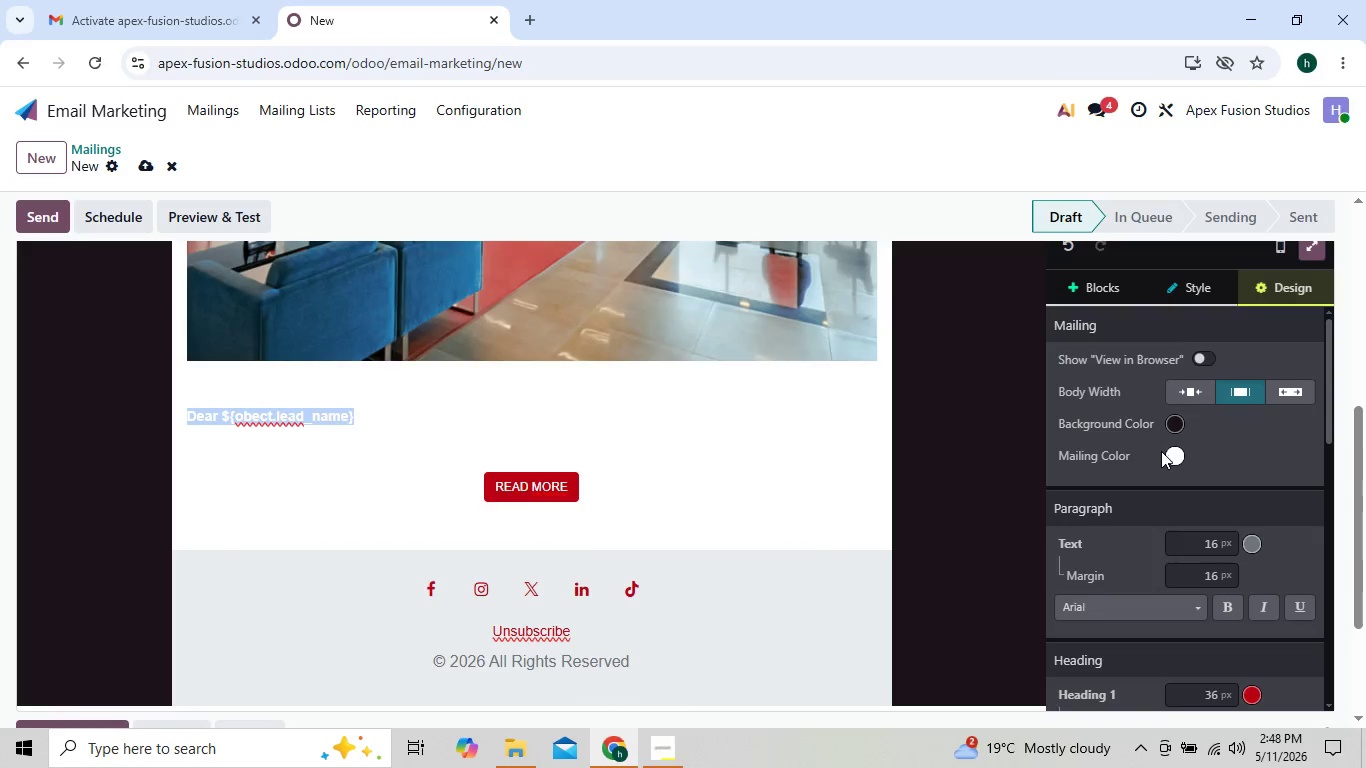 
left_click([1175, 452])
 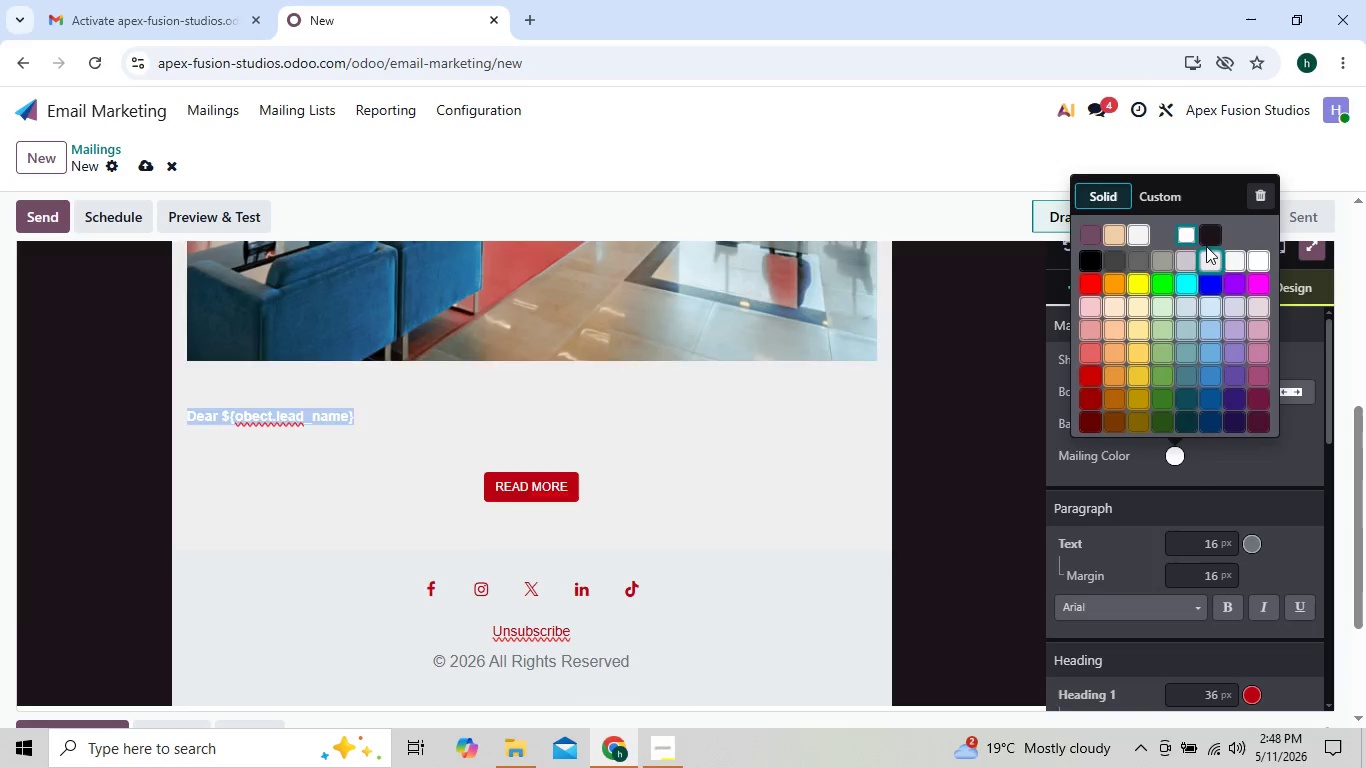 
left_click([1211, 235])
 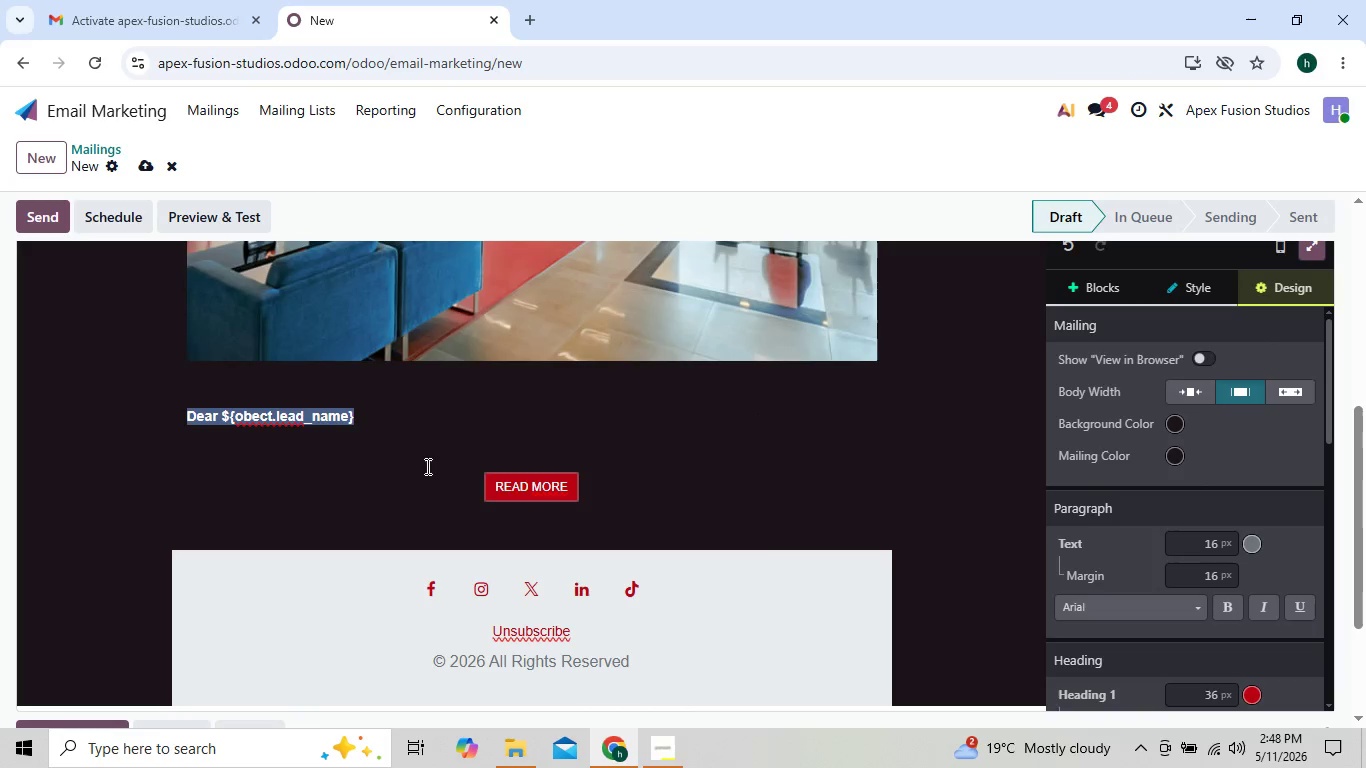 
left_click([178, 449])
 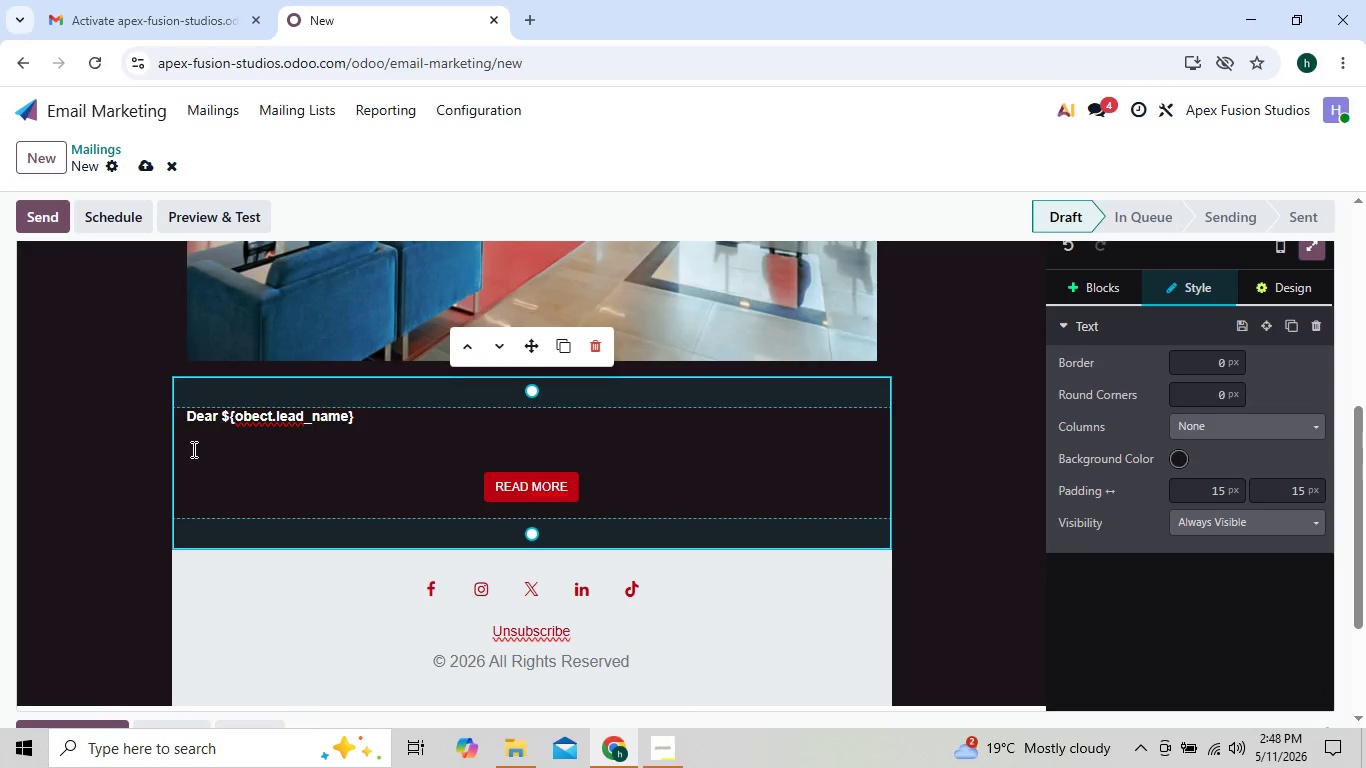 
left_click([199, 446])
 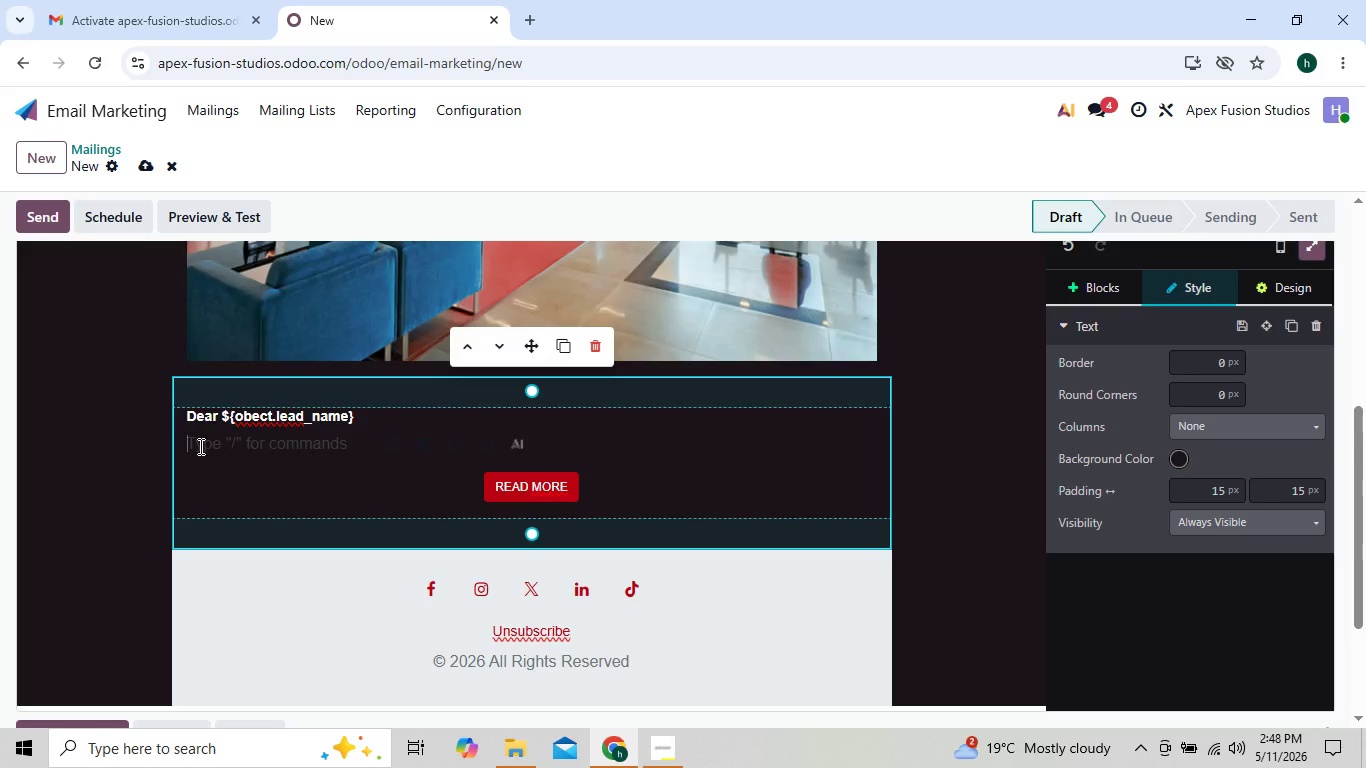 
key(Enter)
 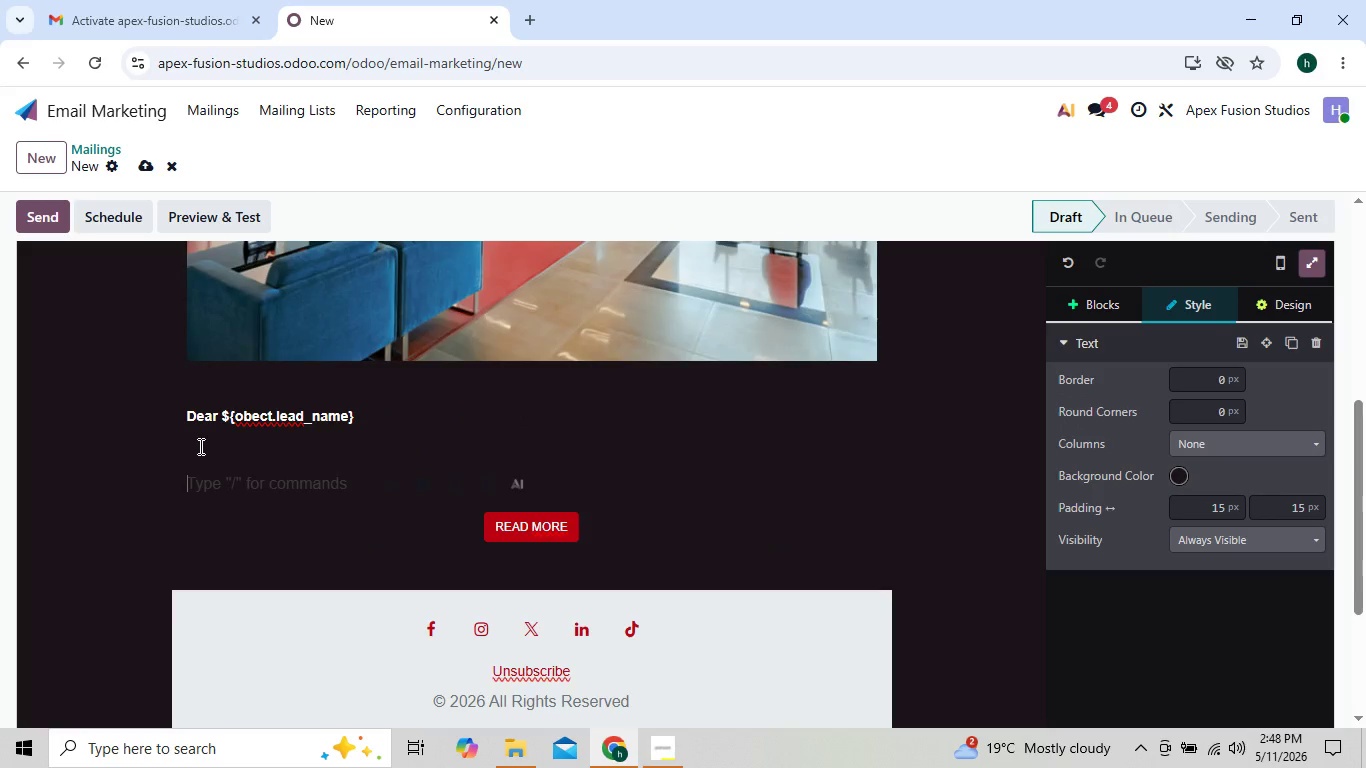 
key(Enter)
 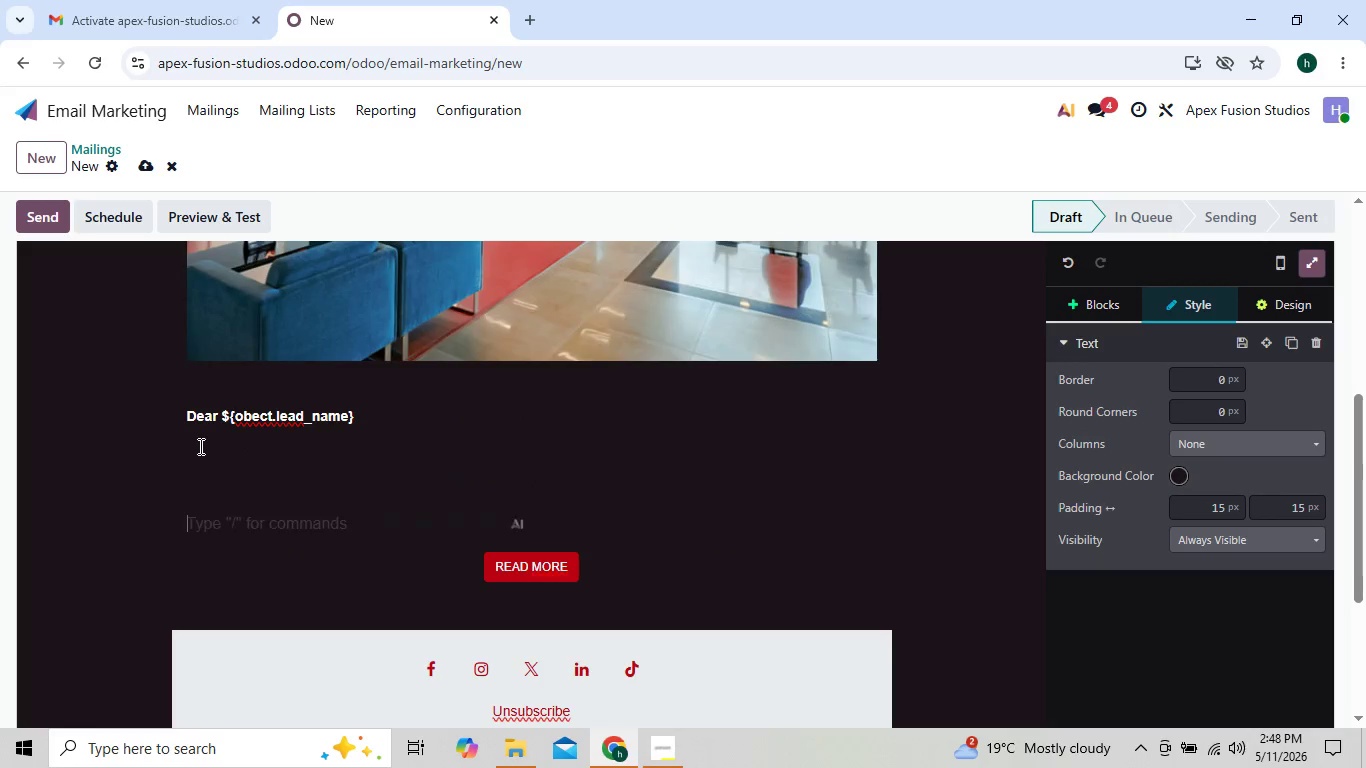 
key(Enter)
 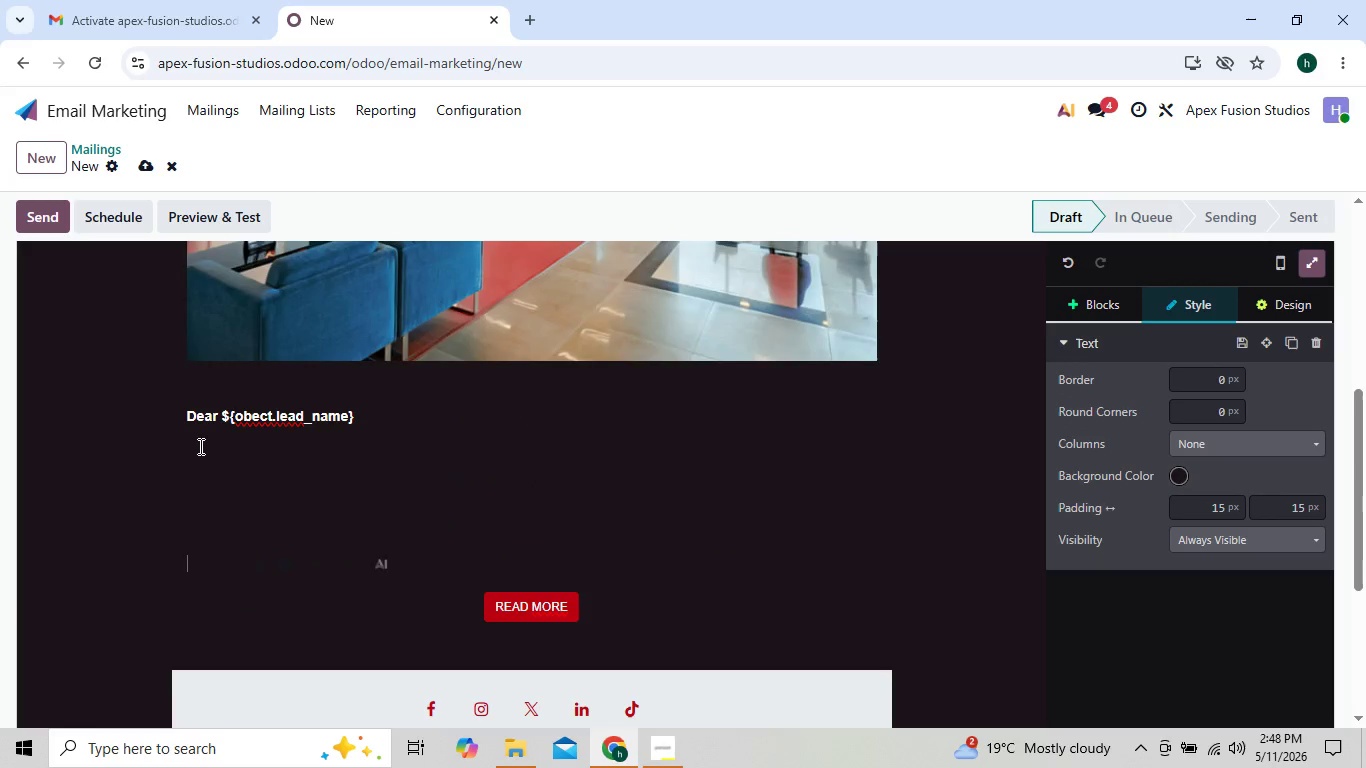 
key(Enter)
 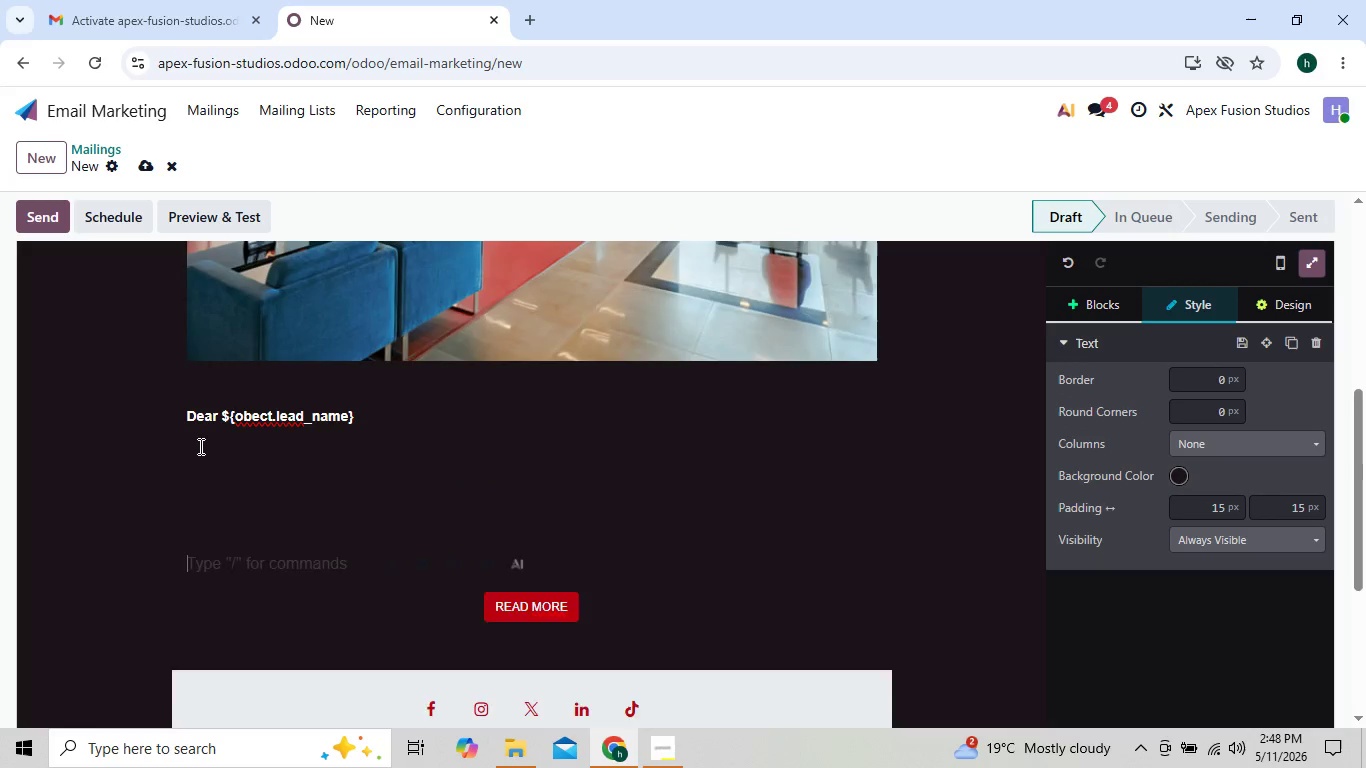 
key(Enter)
 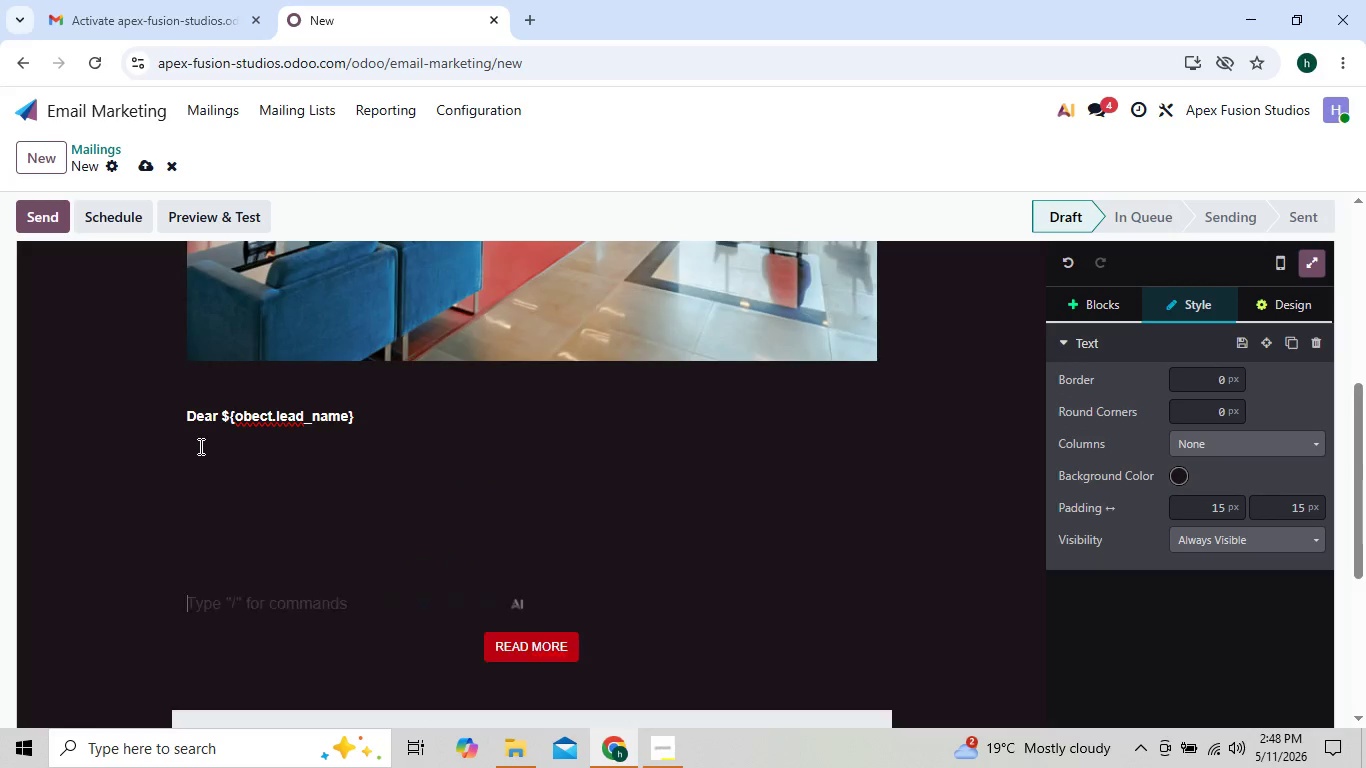 
key(Enter)
 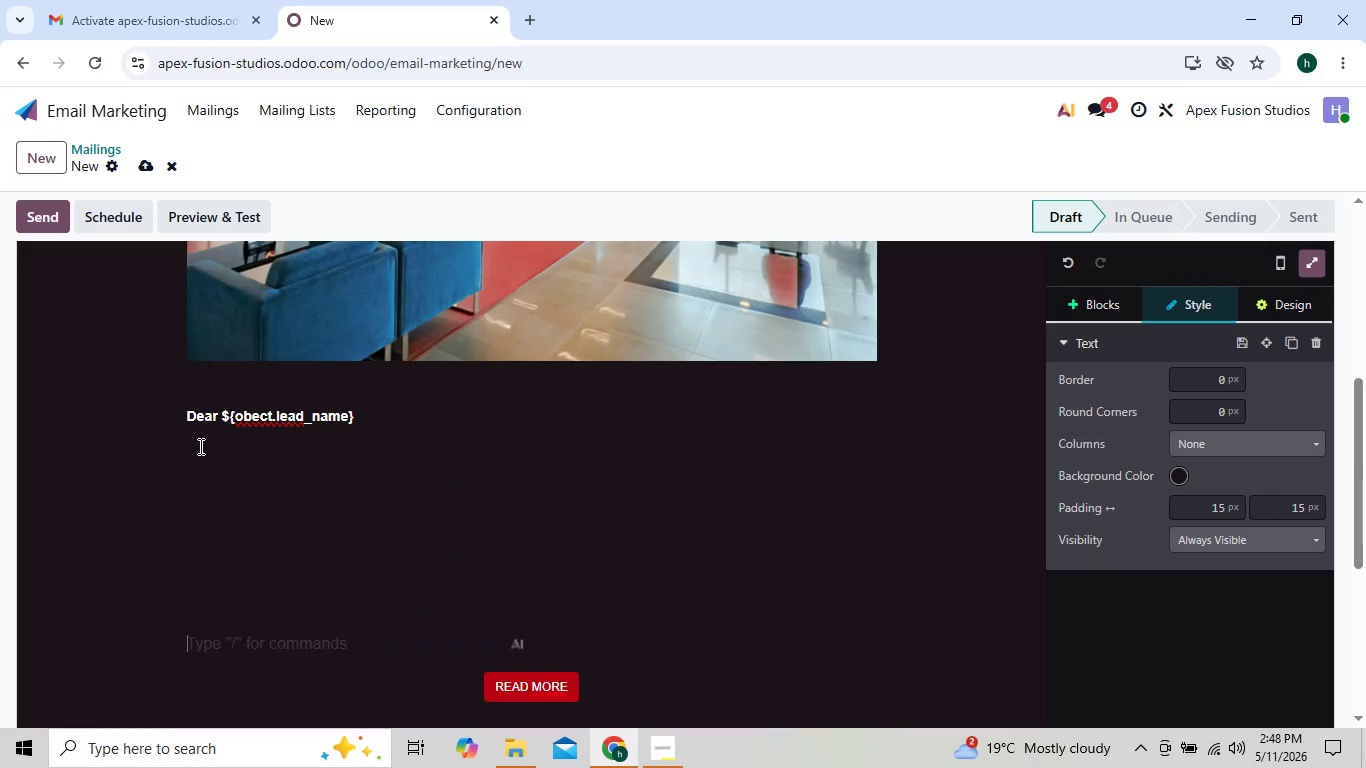 
key(Enter)
 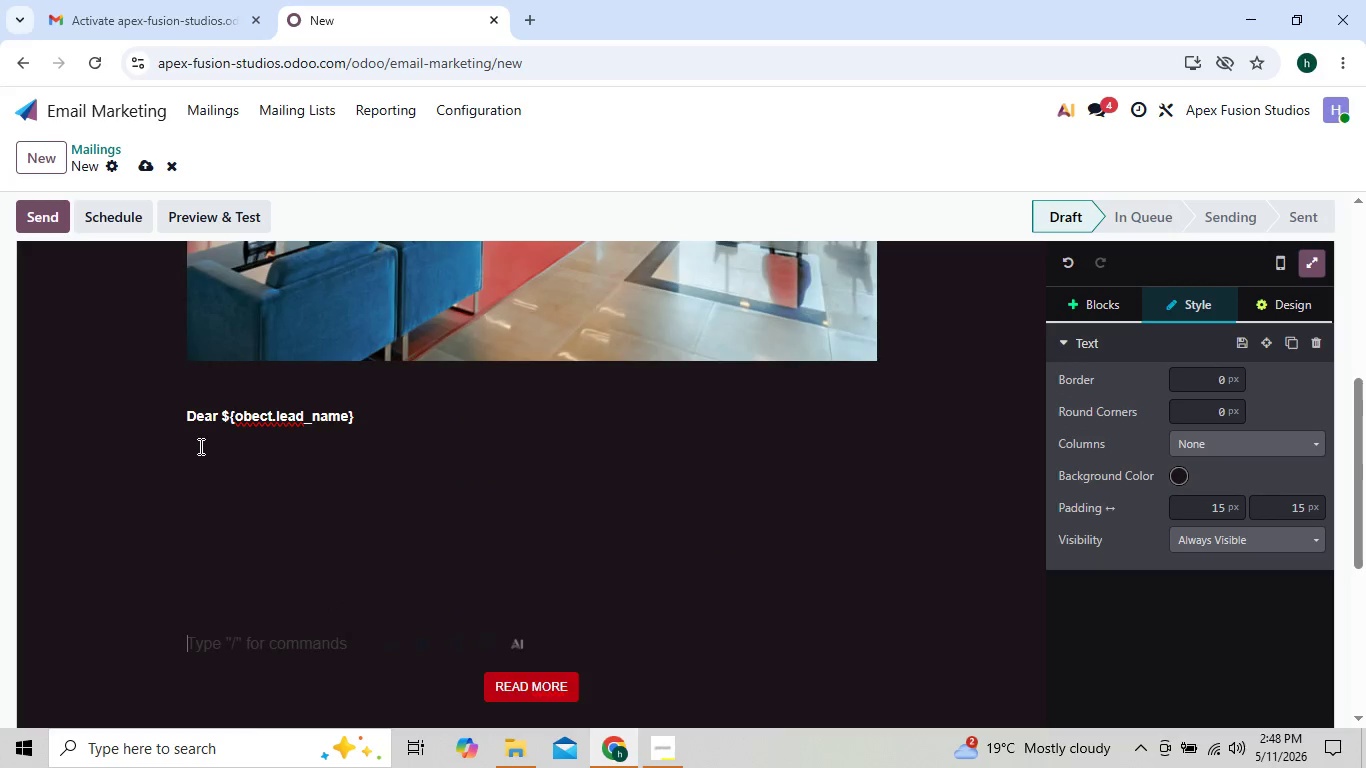 
key(Enter)
 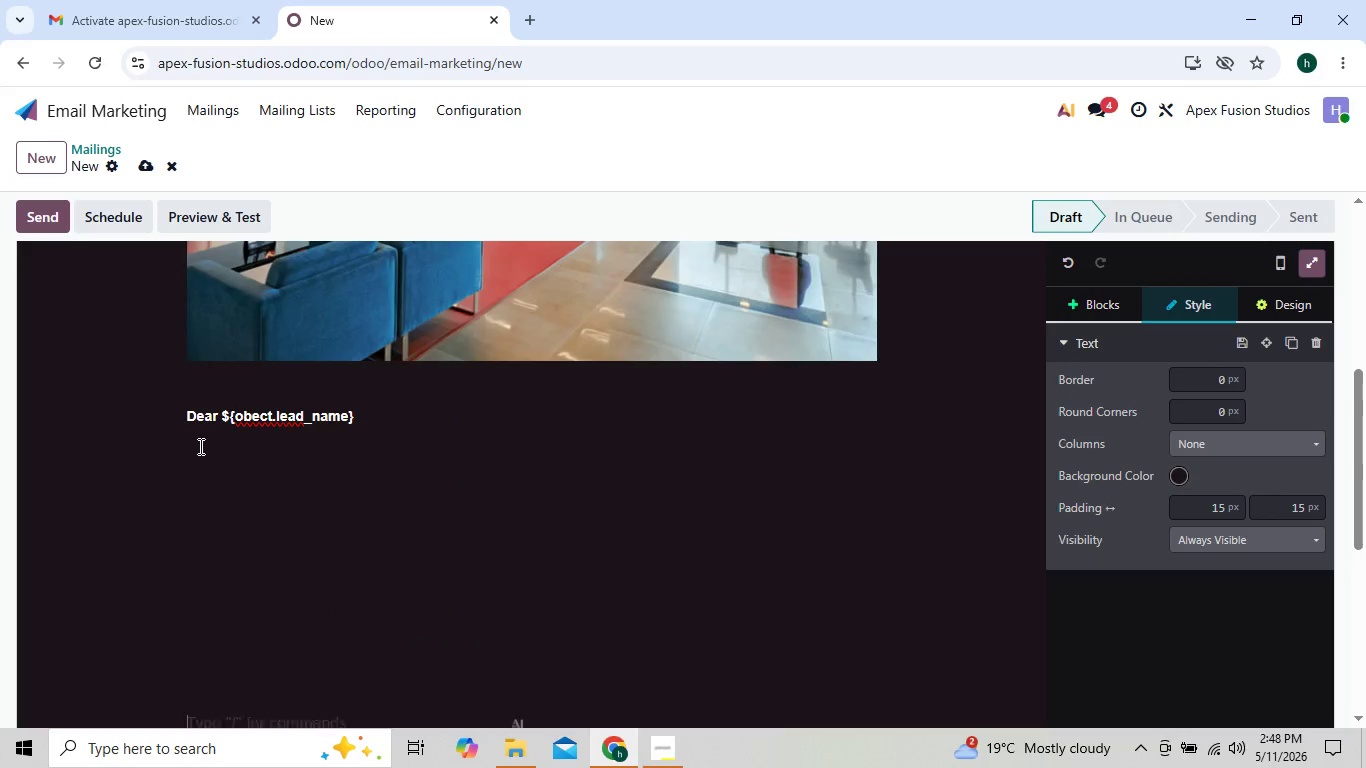 
key(Enter)
 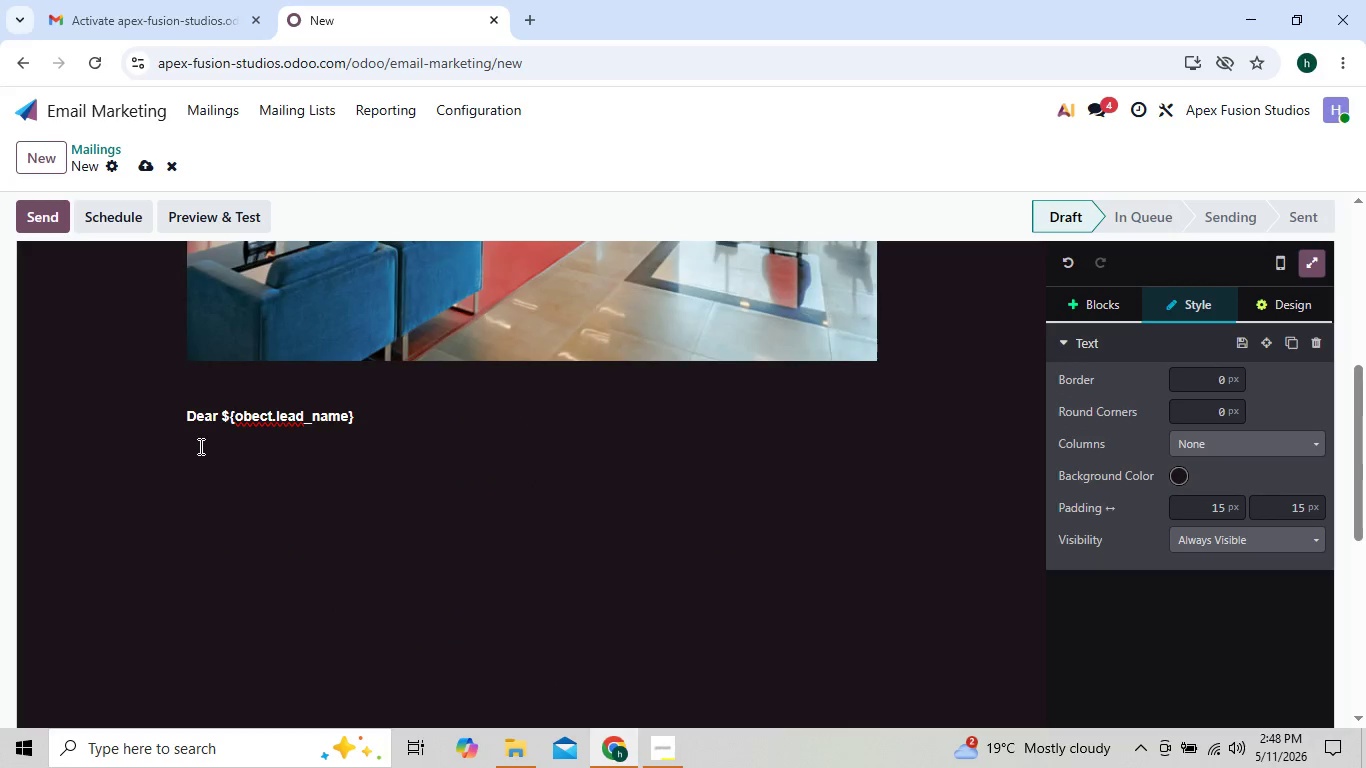 
key(Enter)
 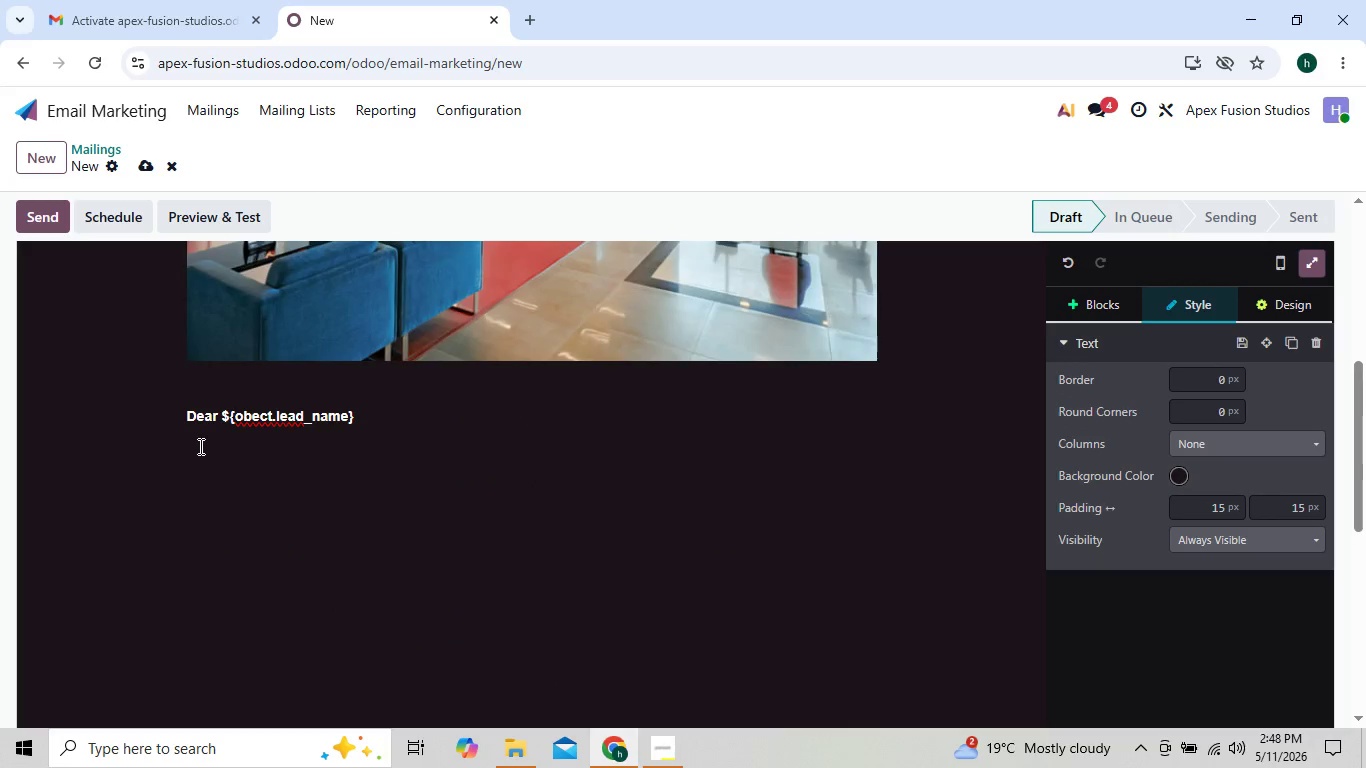 
key(Enter)
 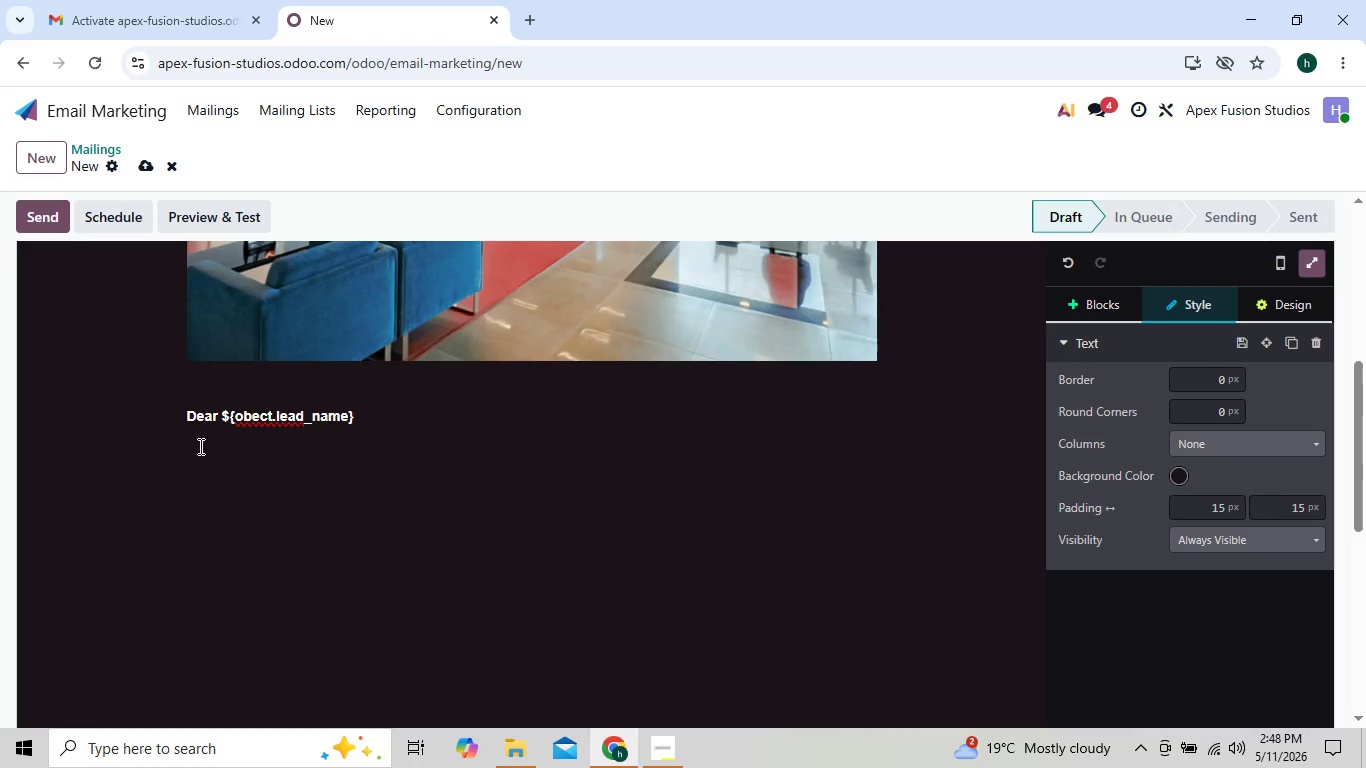 
key(Enter)
 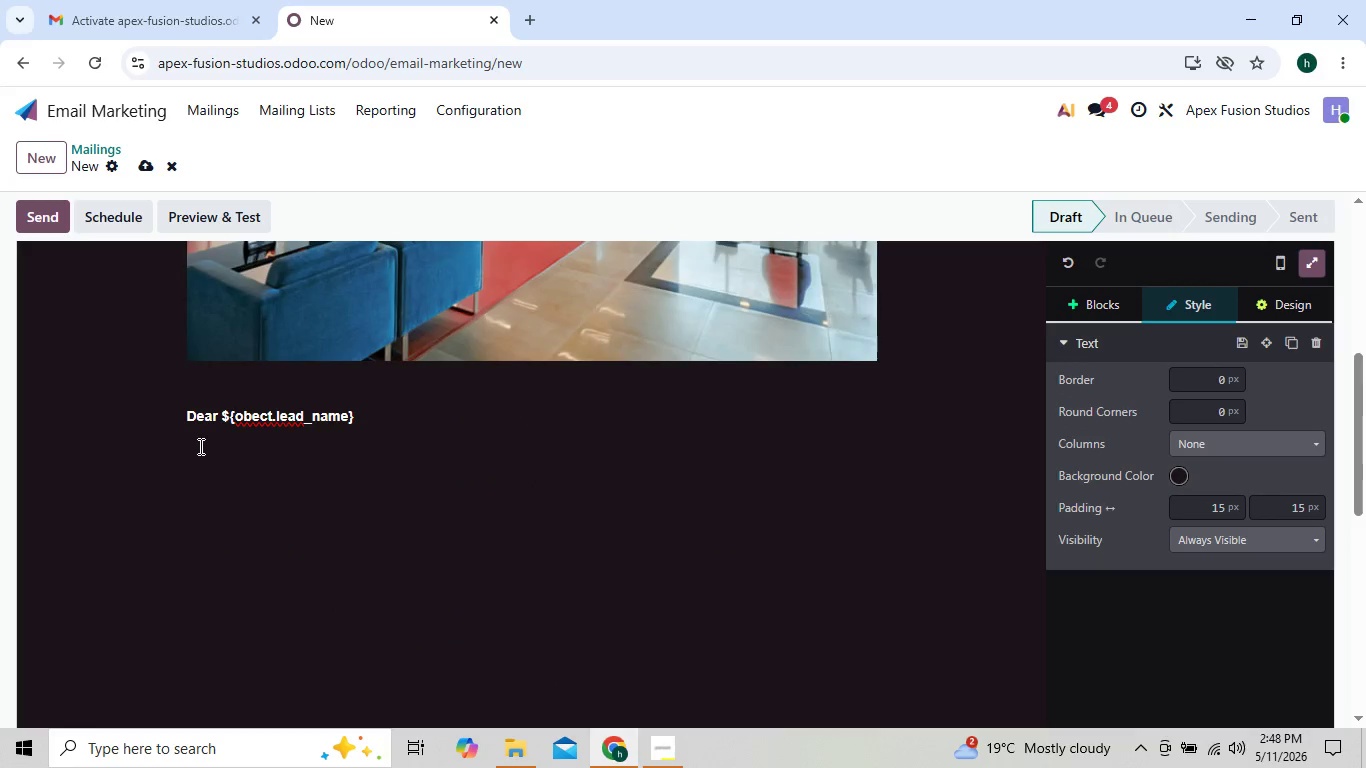 
key(Enter)
 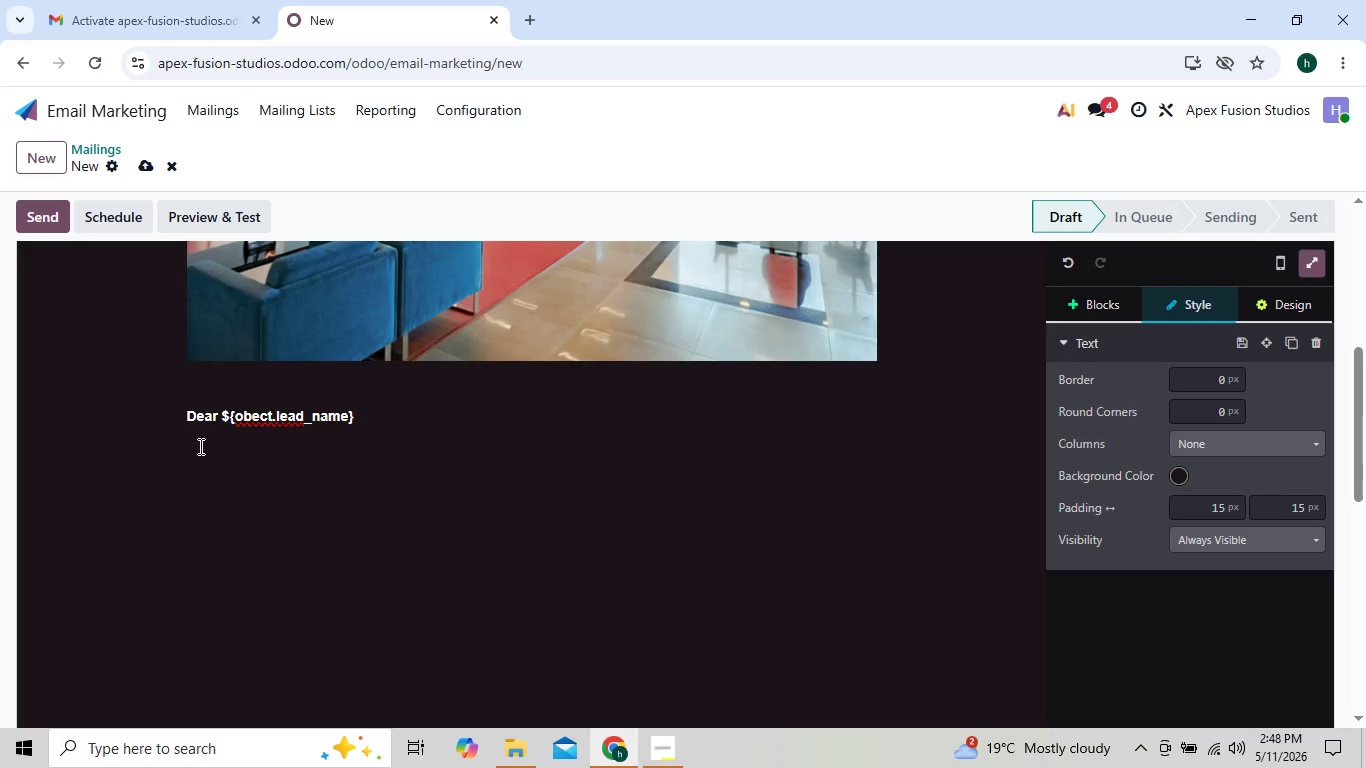 
wait(5.55)
 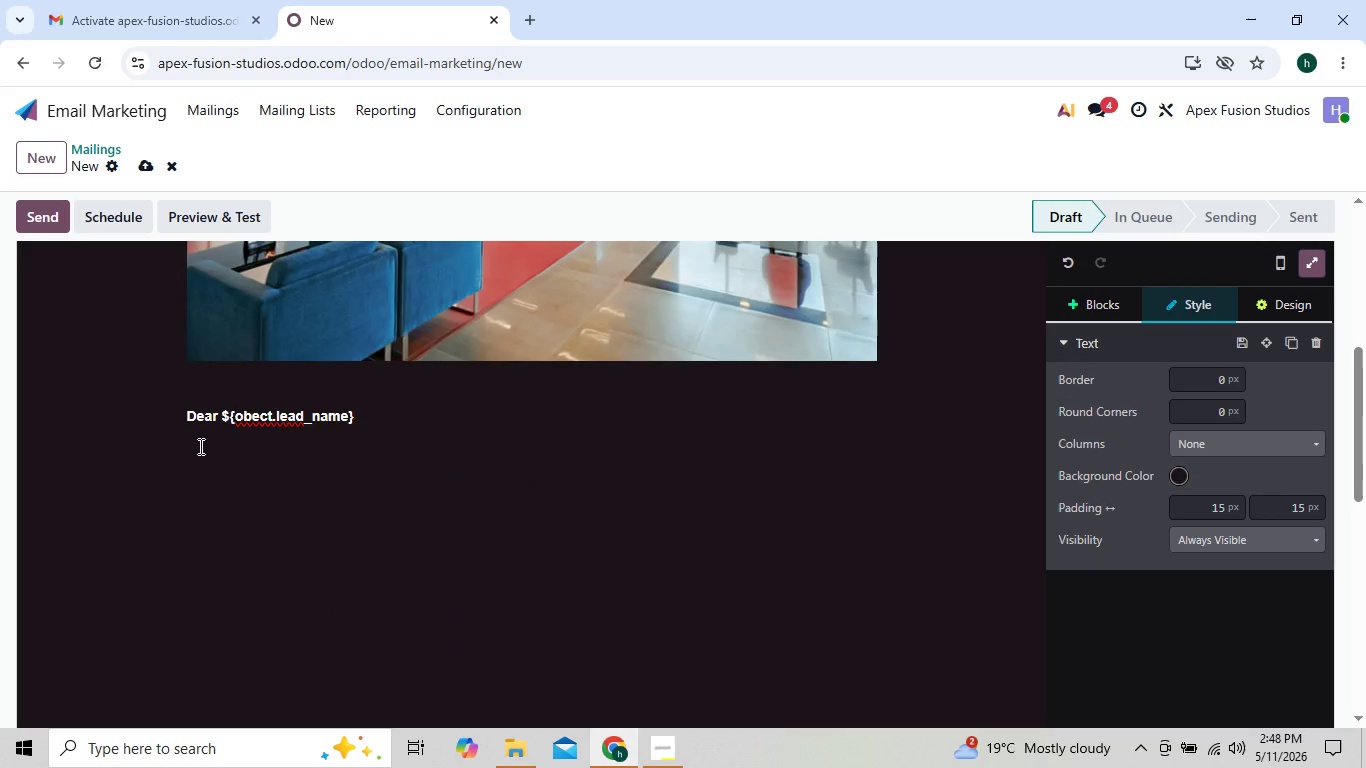 
left_click([213, 445])
 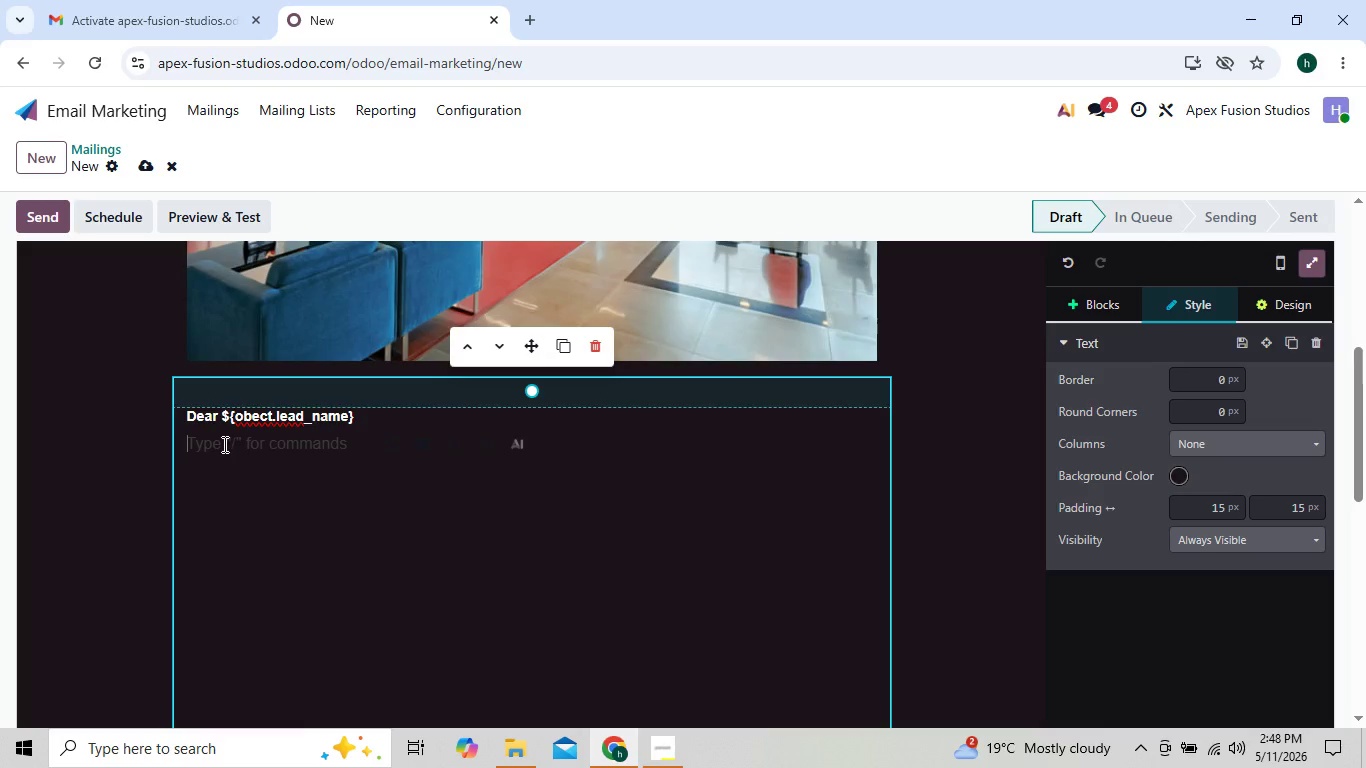 
type(One)
 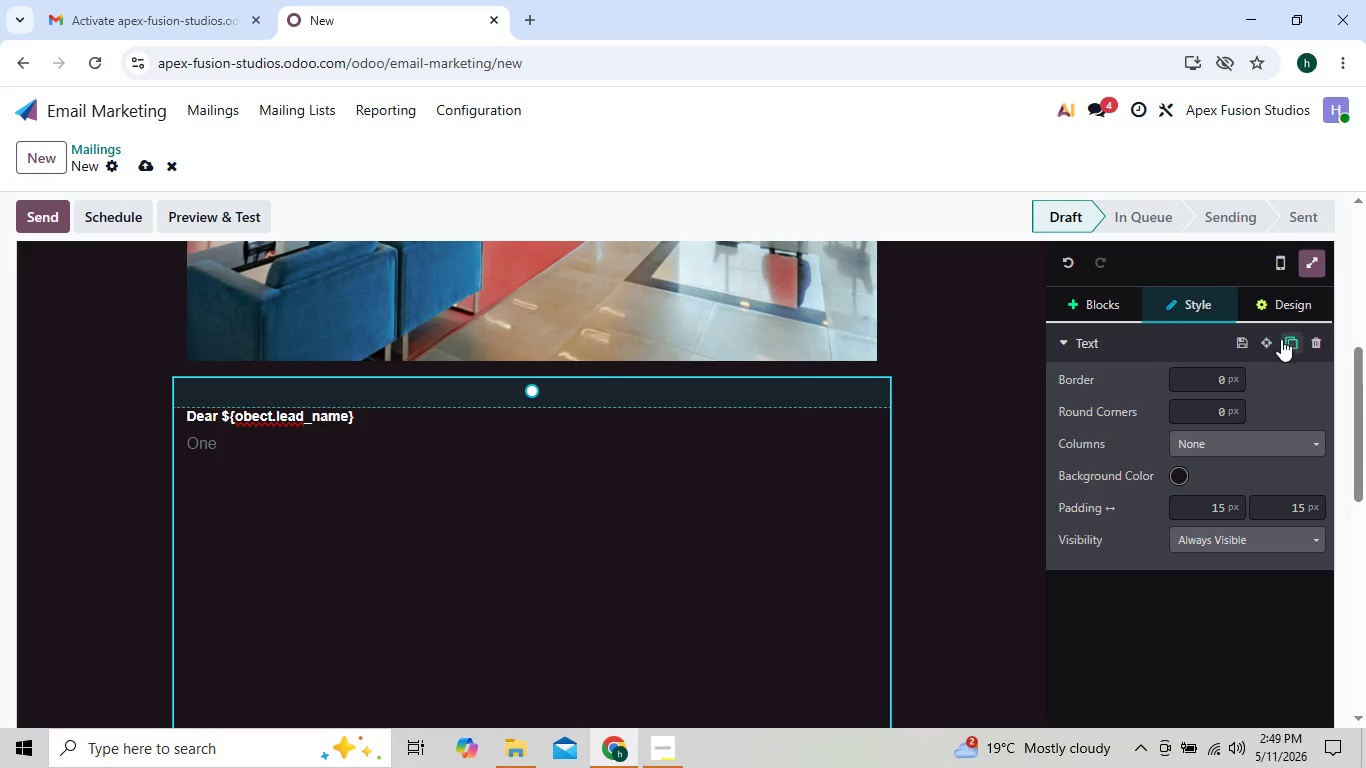 
left_click([1274, 299])
 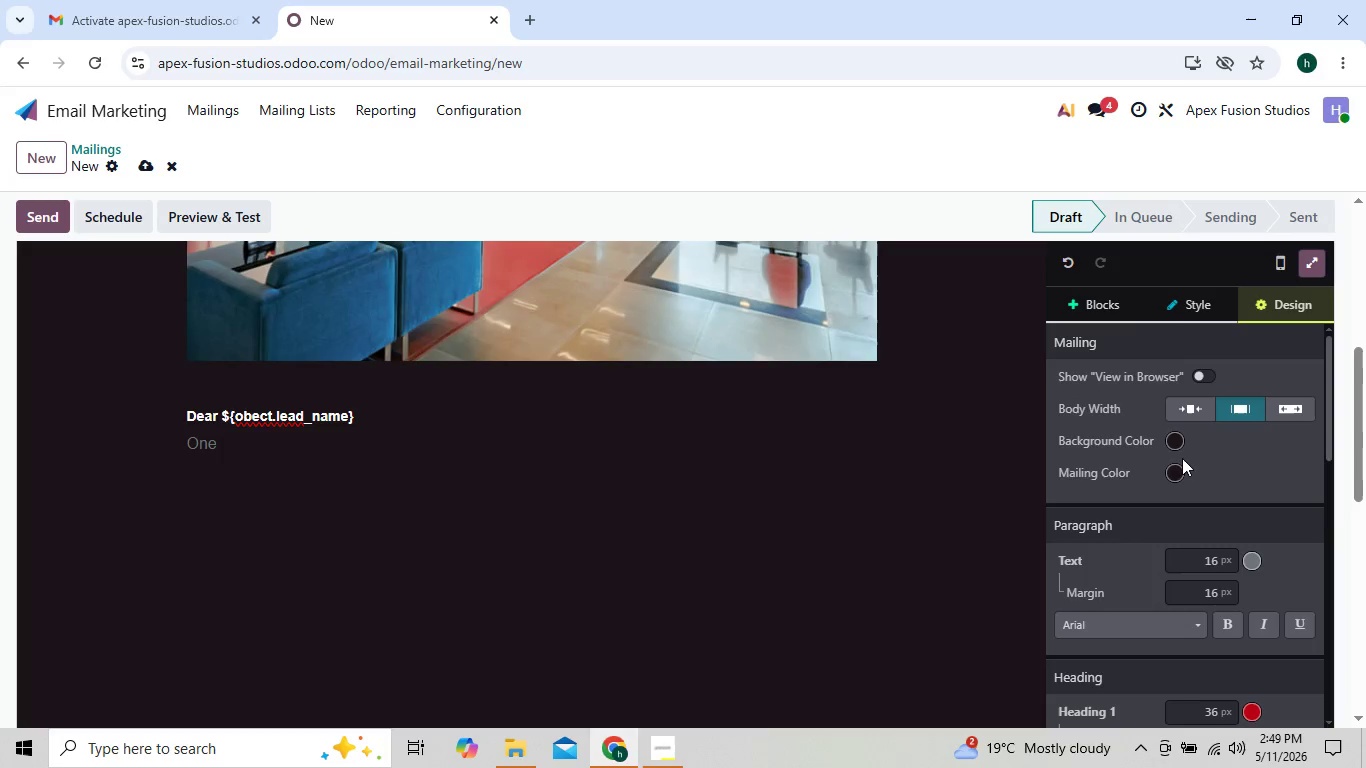 
left_click([1179, 464])
 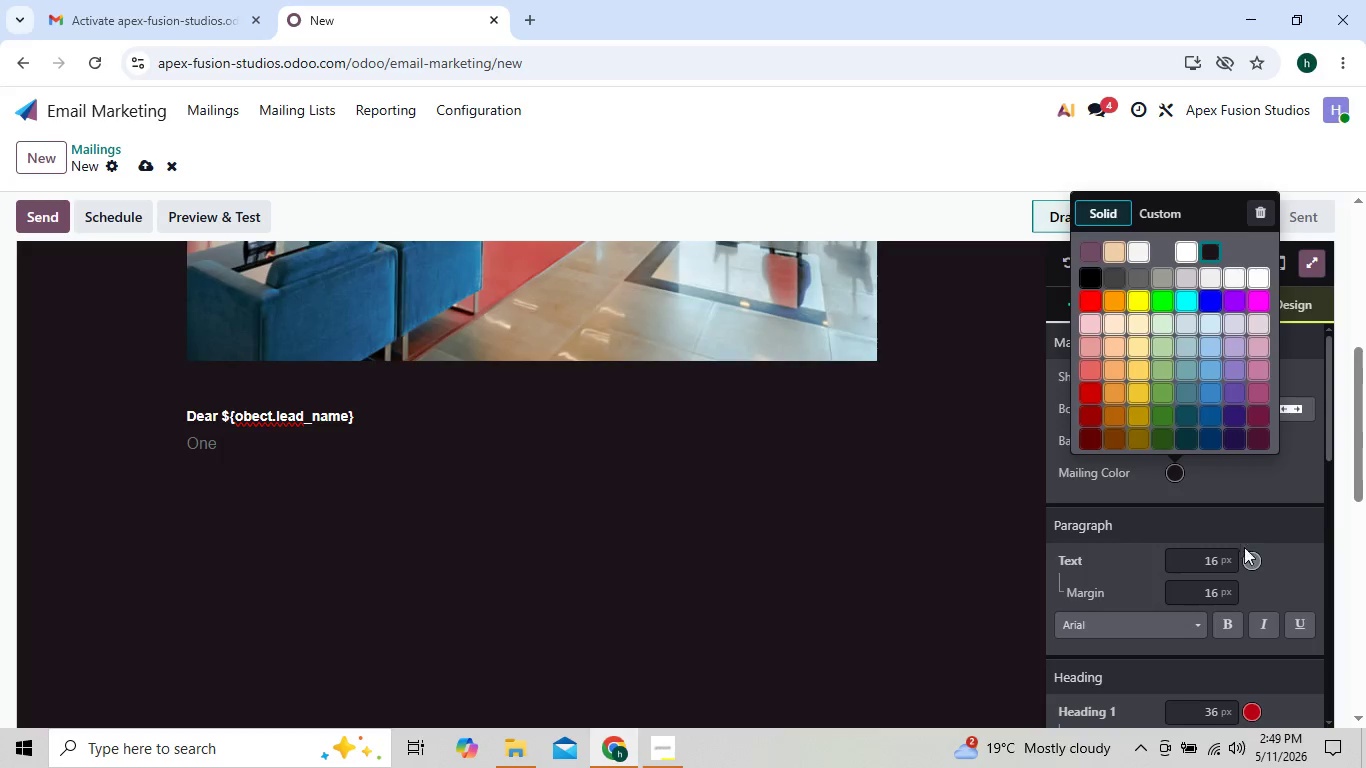 
left_click([1249, 555])
 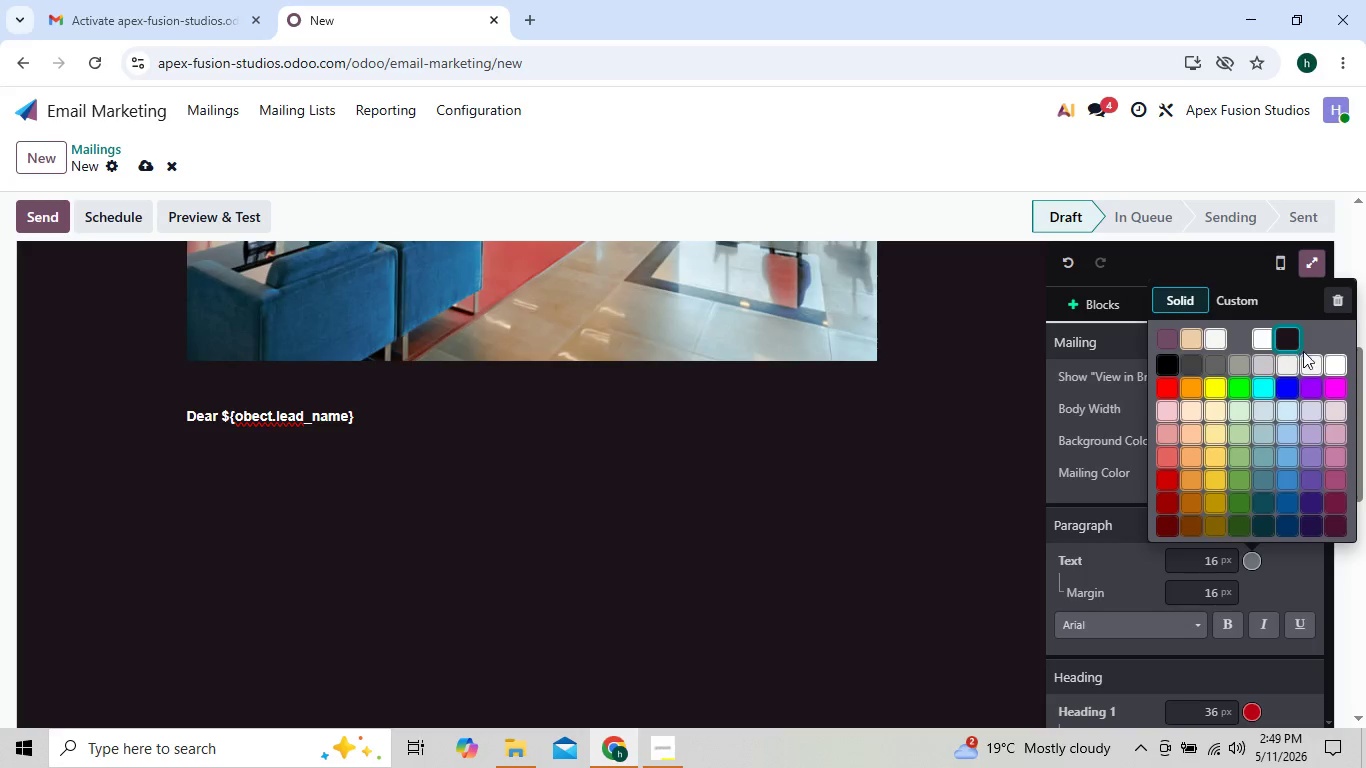 
left_click([1301, 366])
 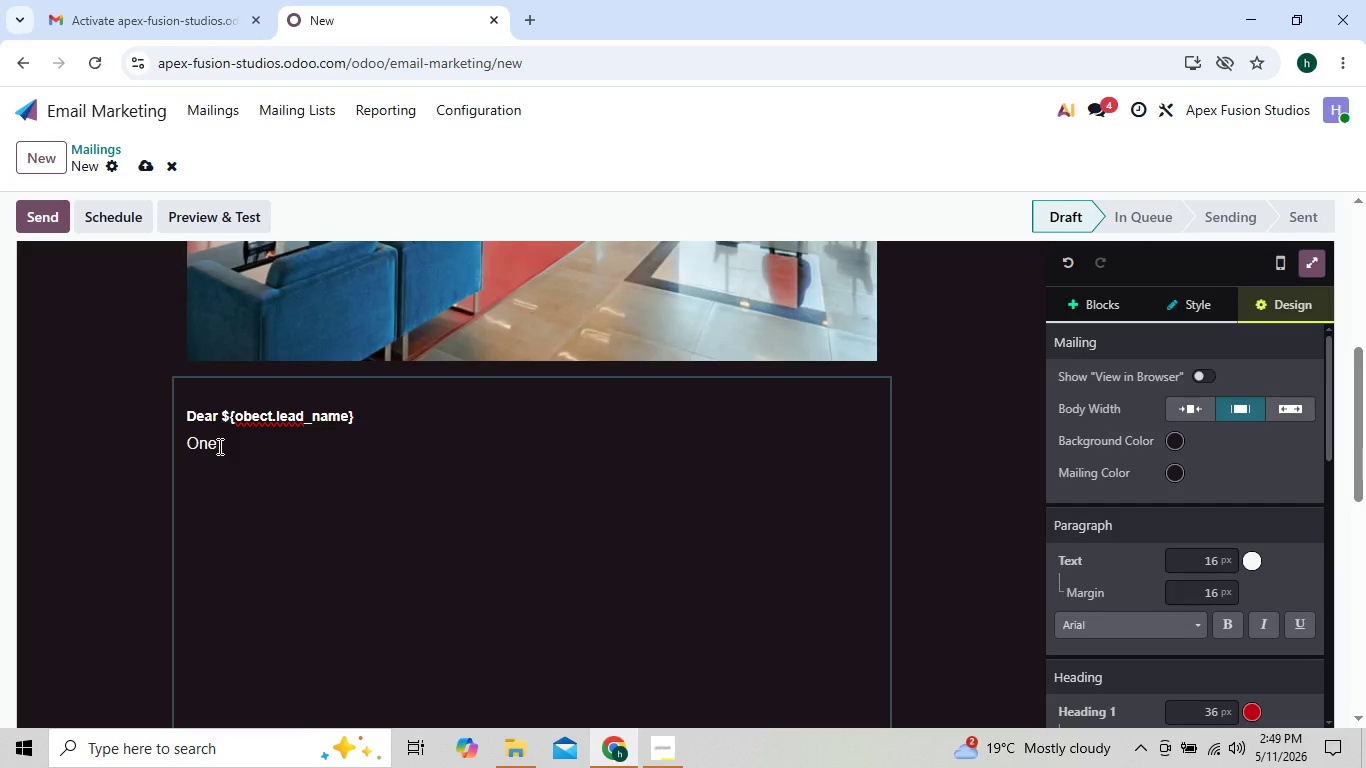 
left_click([218, 446])
 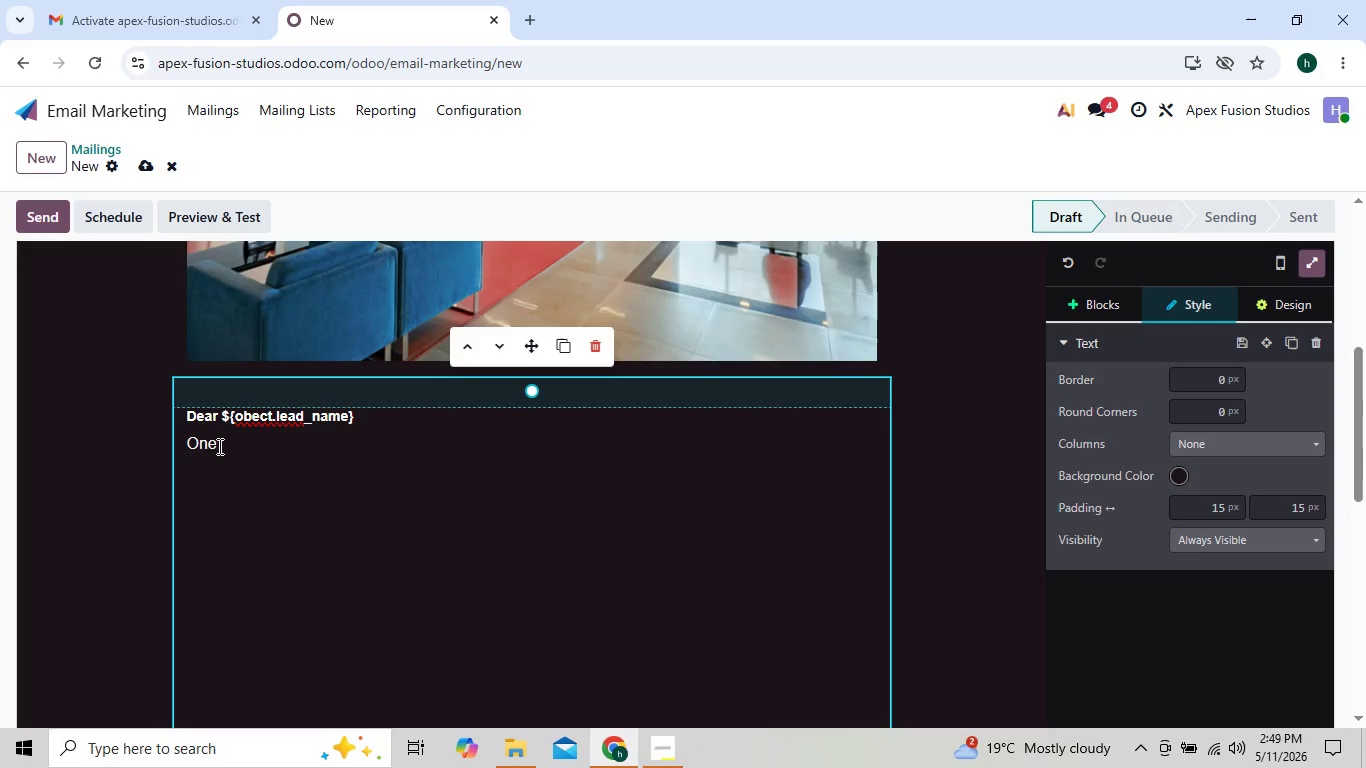 
type( of the most common things we hear after a su)
key(Backspace)
type(tudent's first week at Apex Fusion)
 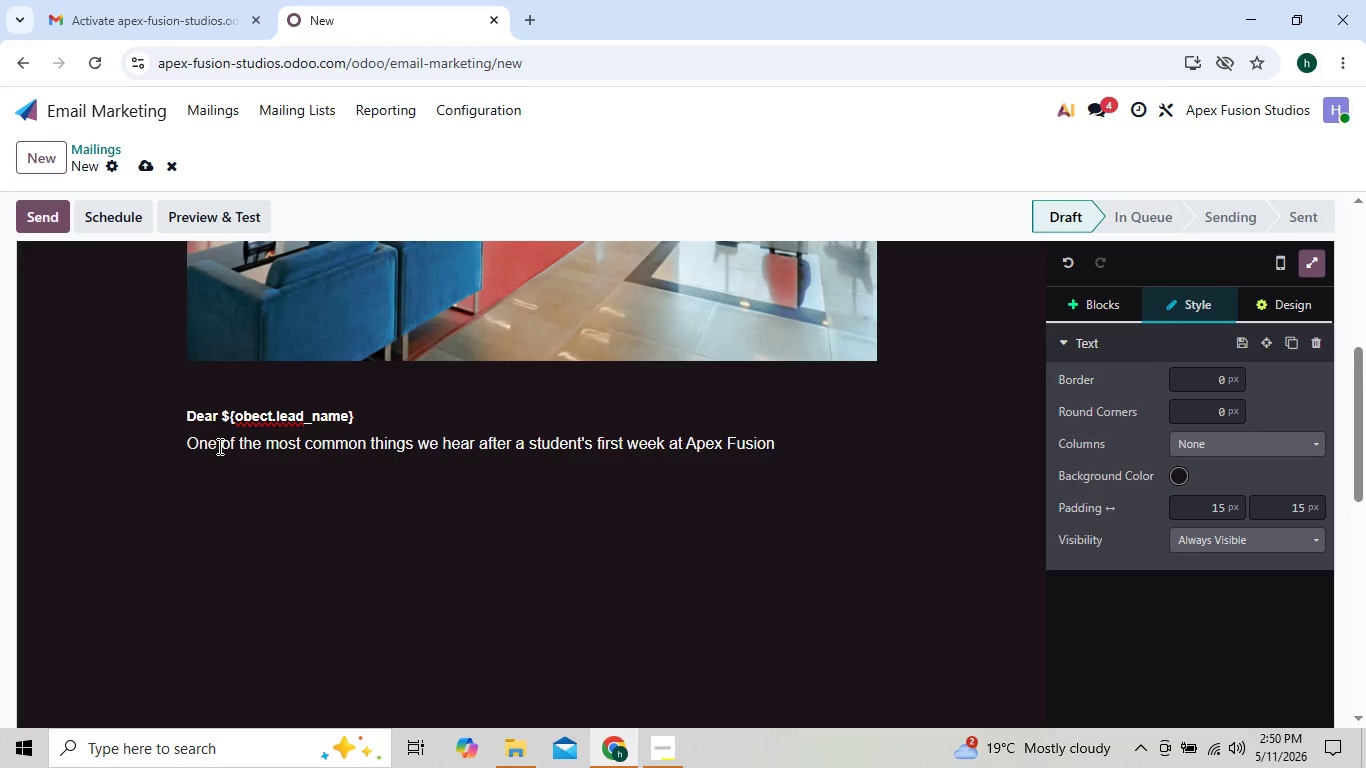 
key(ArrowRight)
 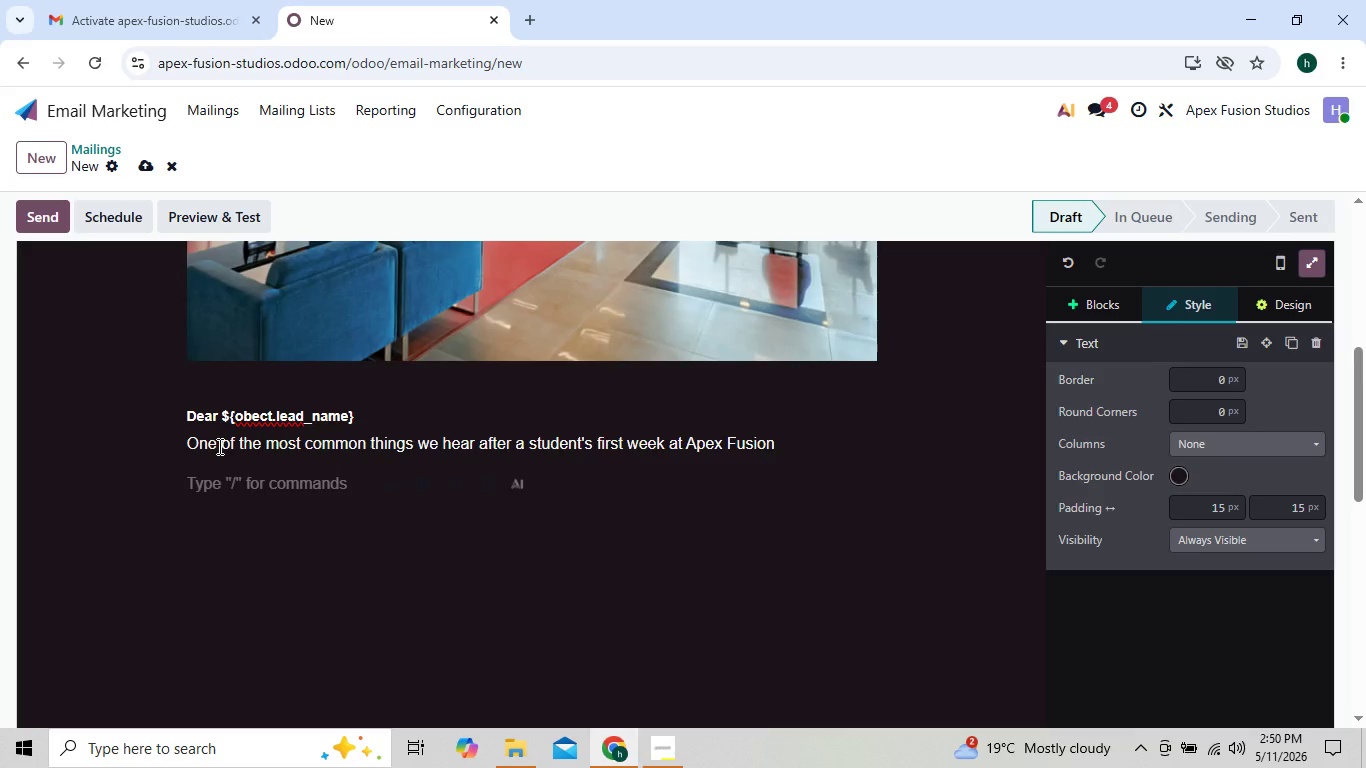 
key(ArrowLeft)
 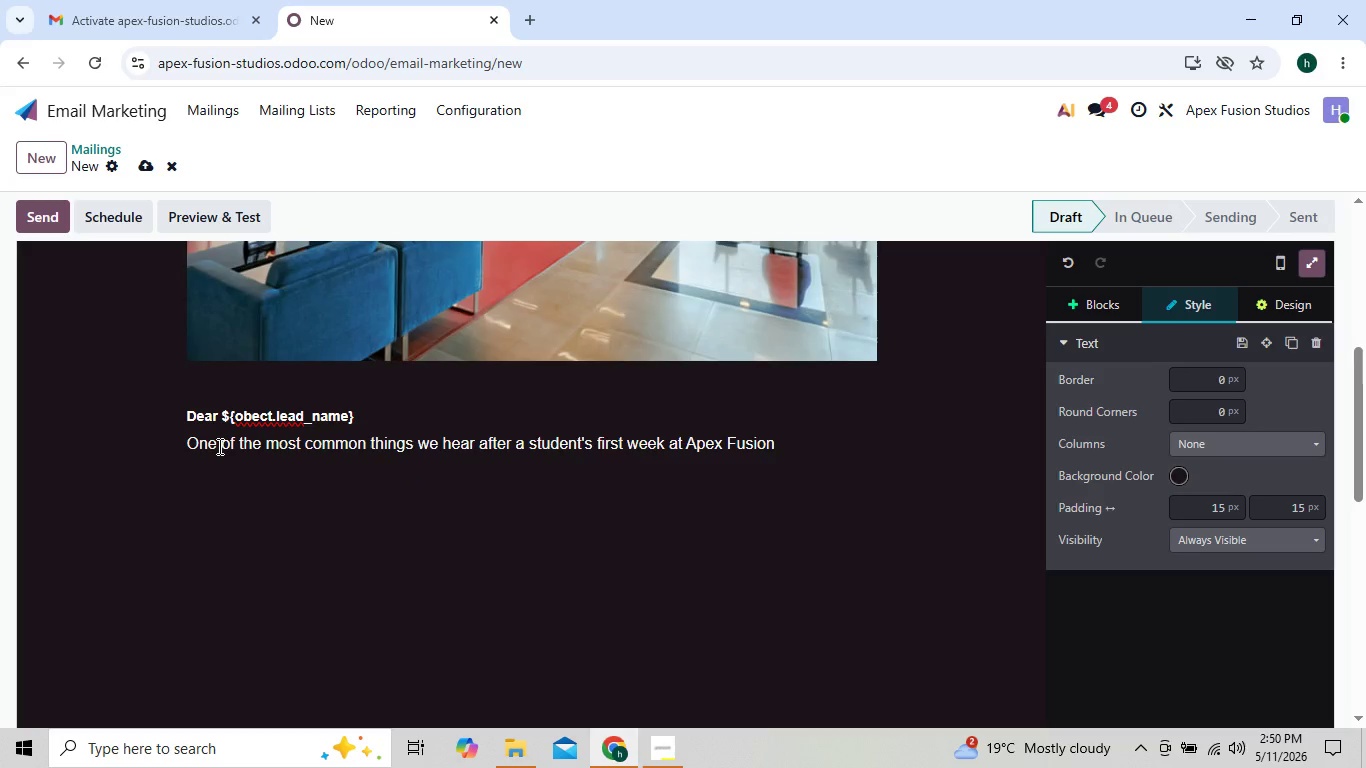 
type( Studios is)
 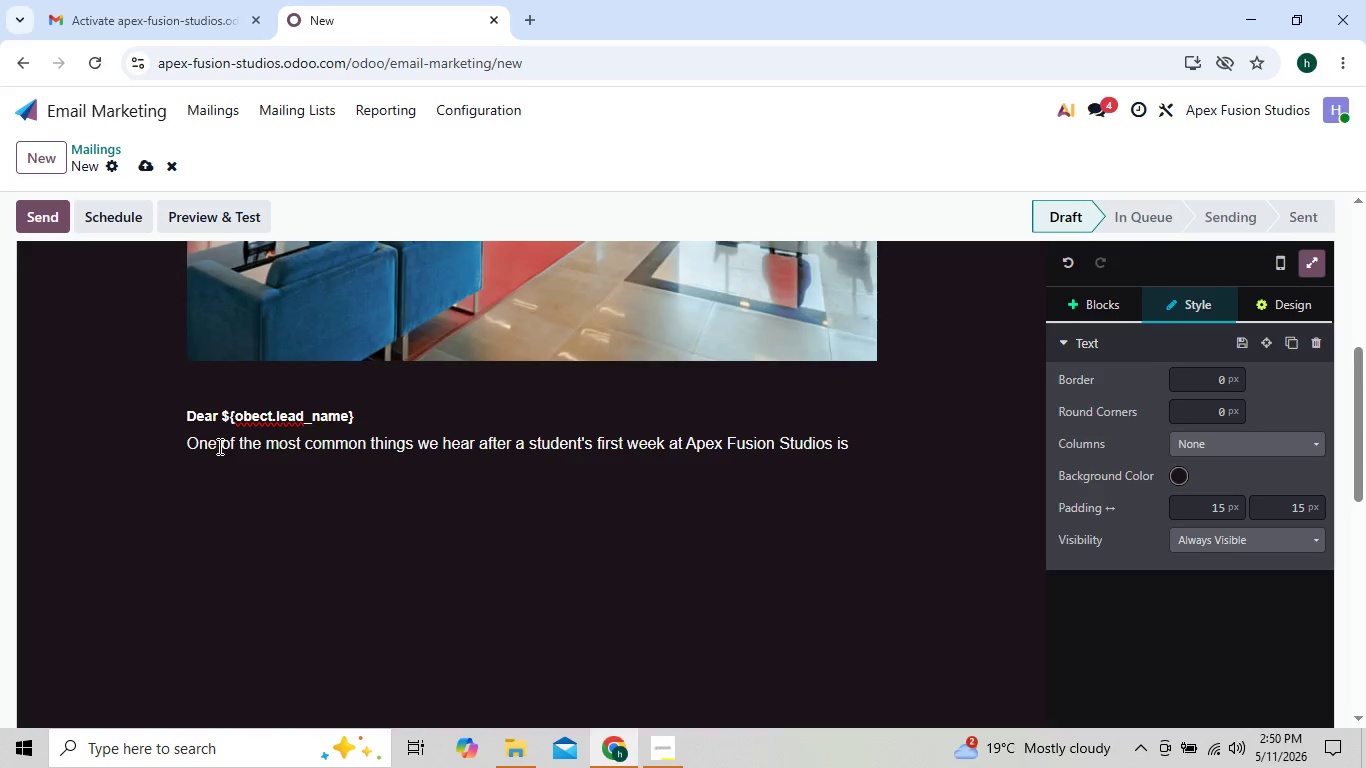 
key(Shift+Semicolon)
 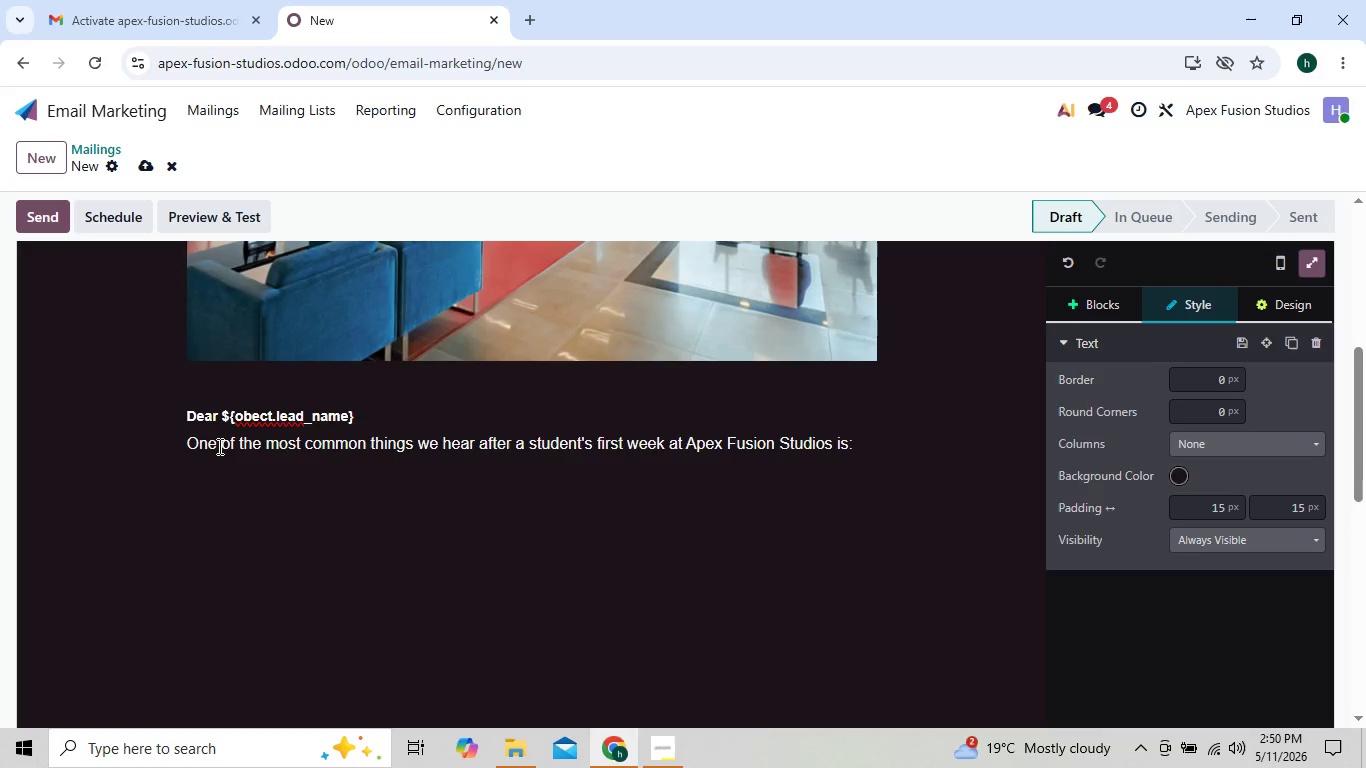 
key(Enter)
 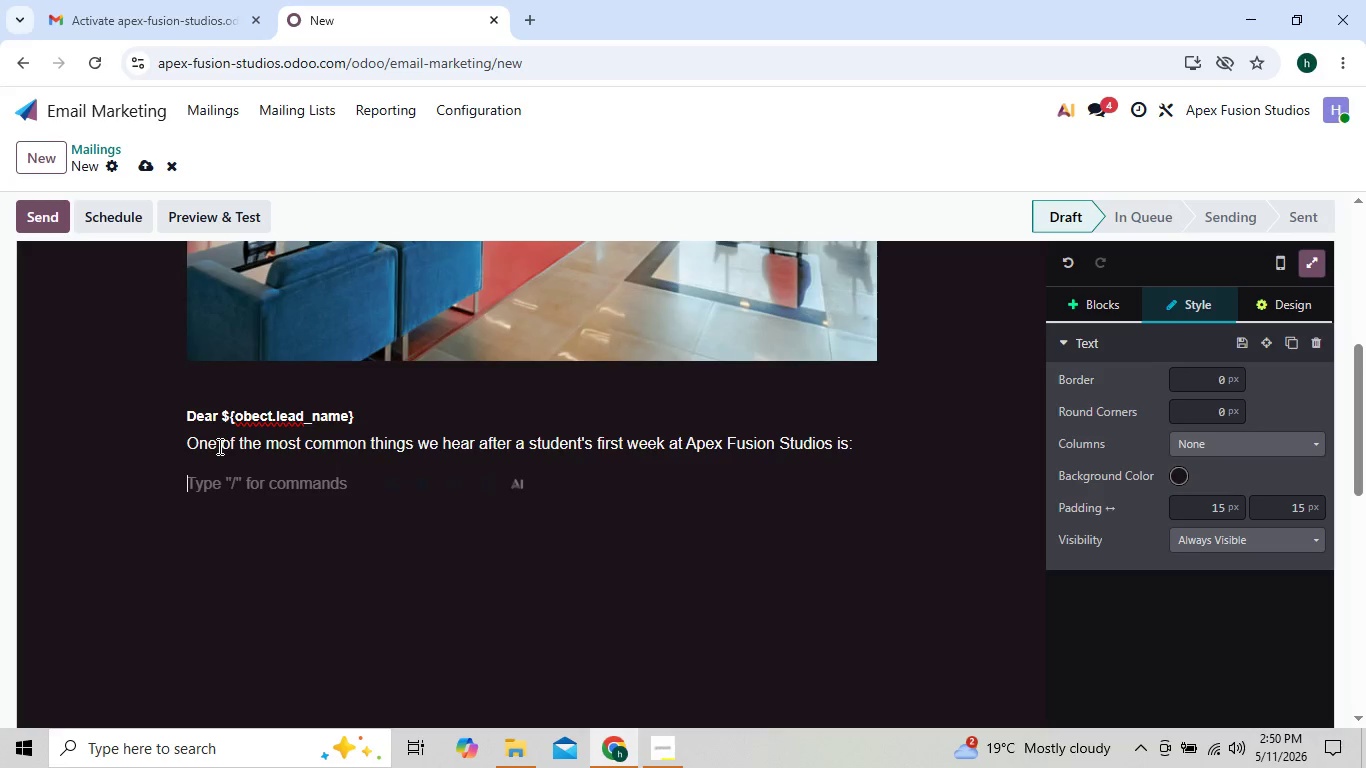 
key(Shift+Quote)
 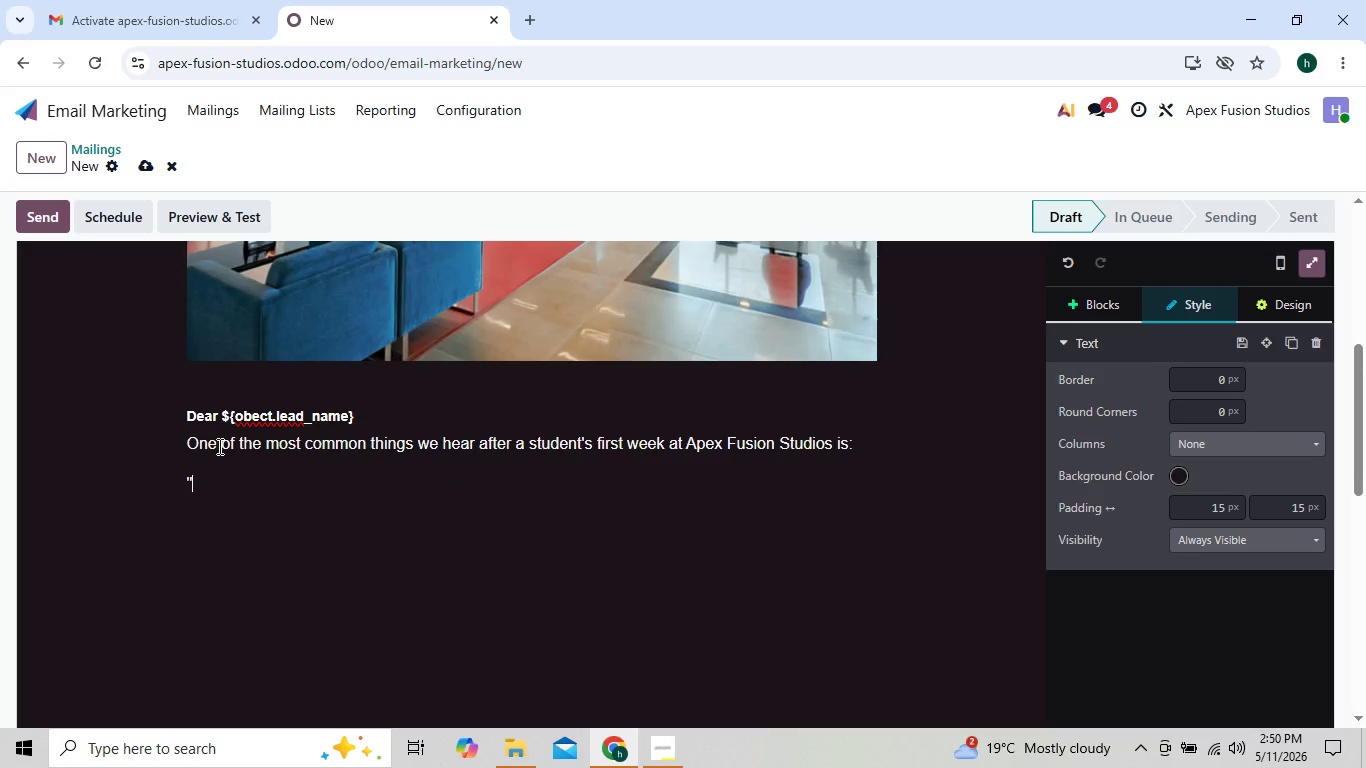 
hold_key(key=ShiftLeft, duration=1.5)
 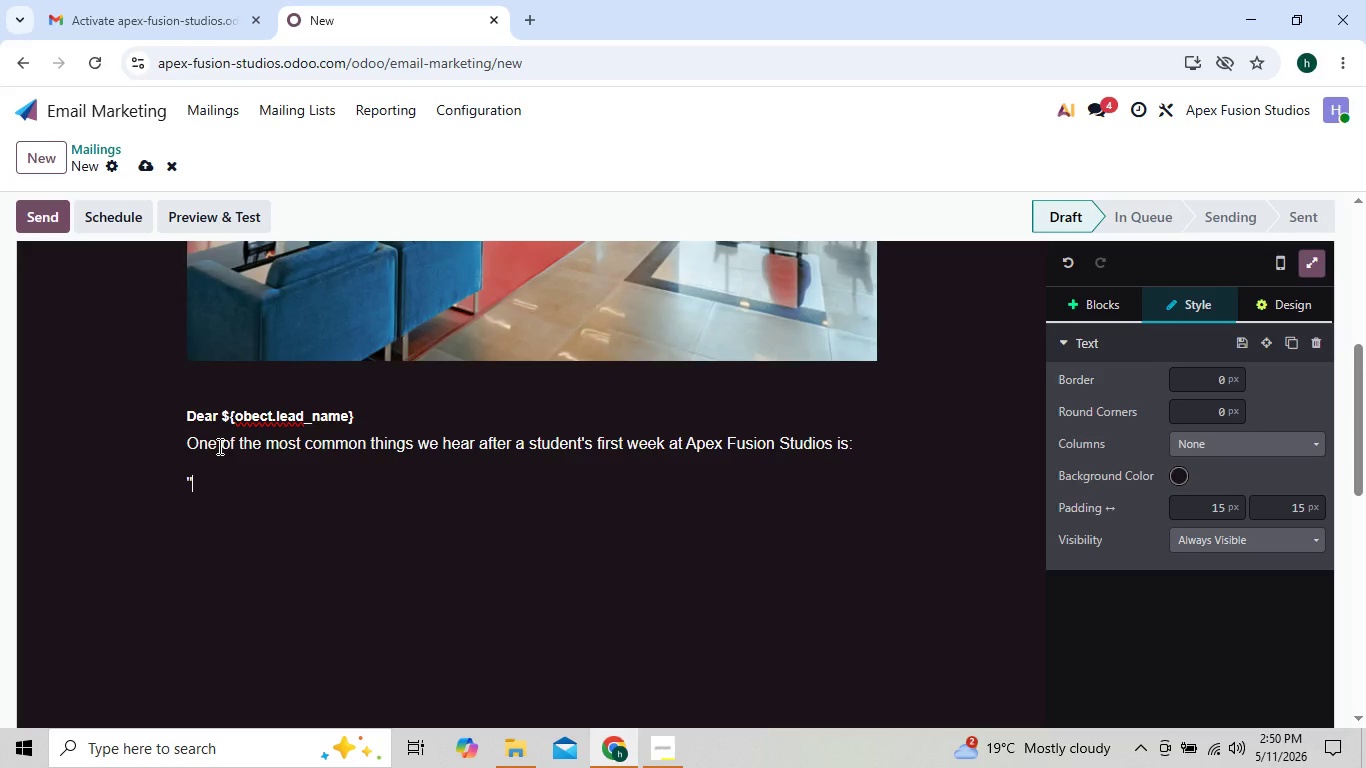 
hold_key(key=ShiftLeft, duration=0.52)
 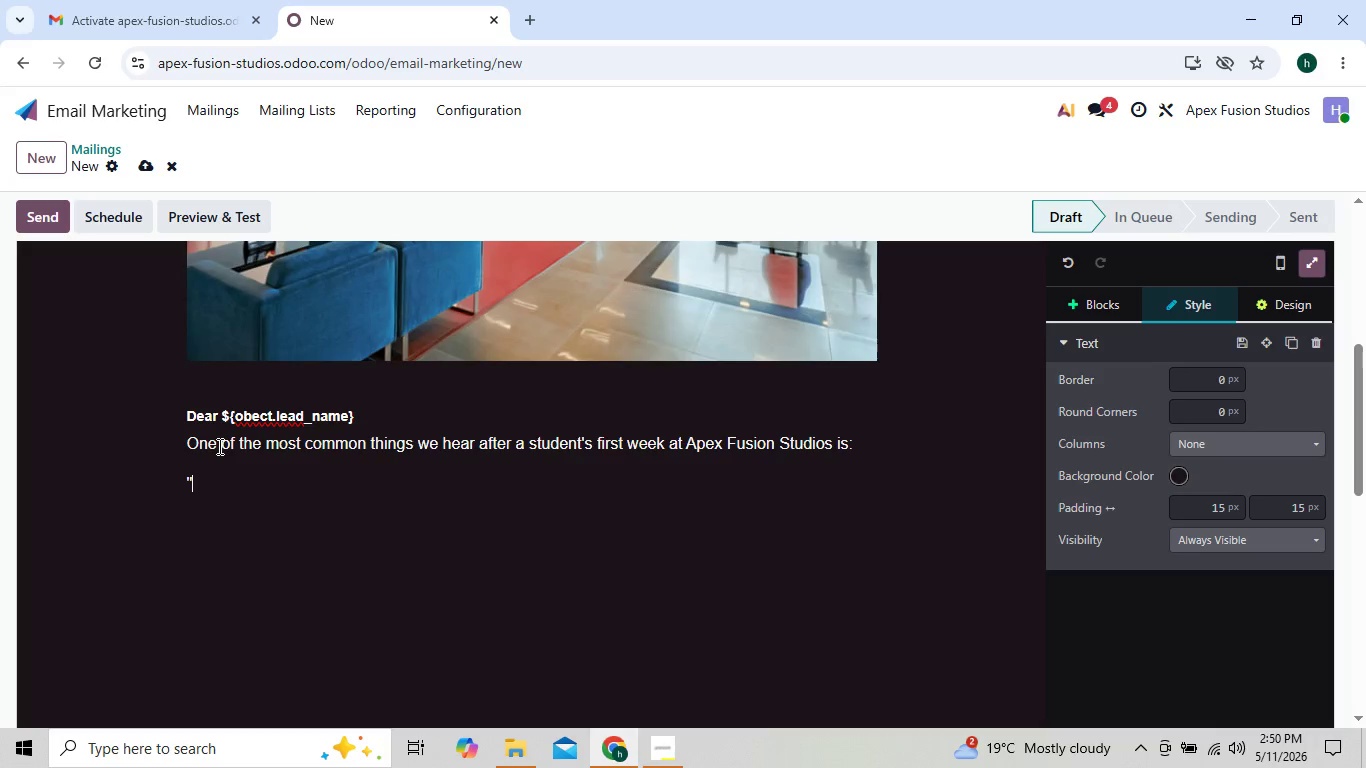 
type(I didn't expect ther)
key(Backspace)
type(se )
 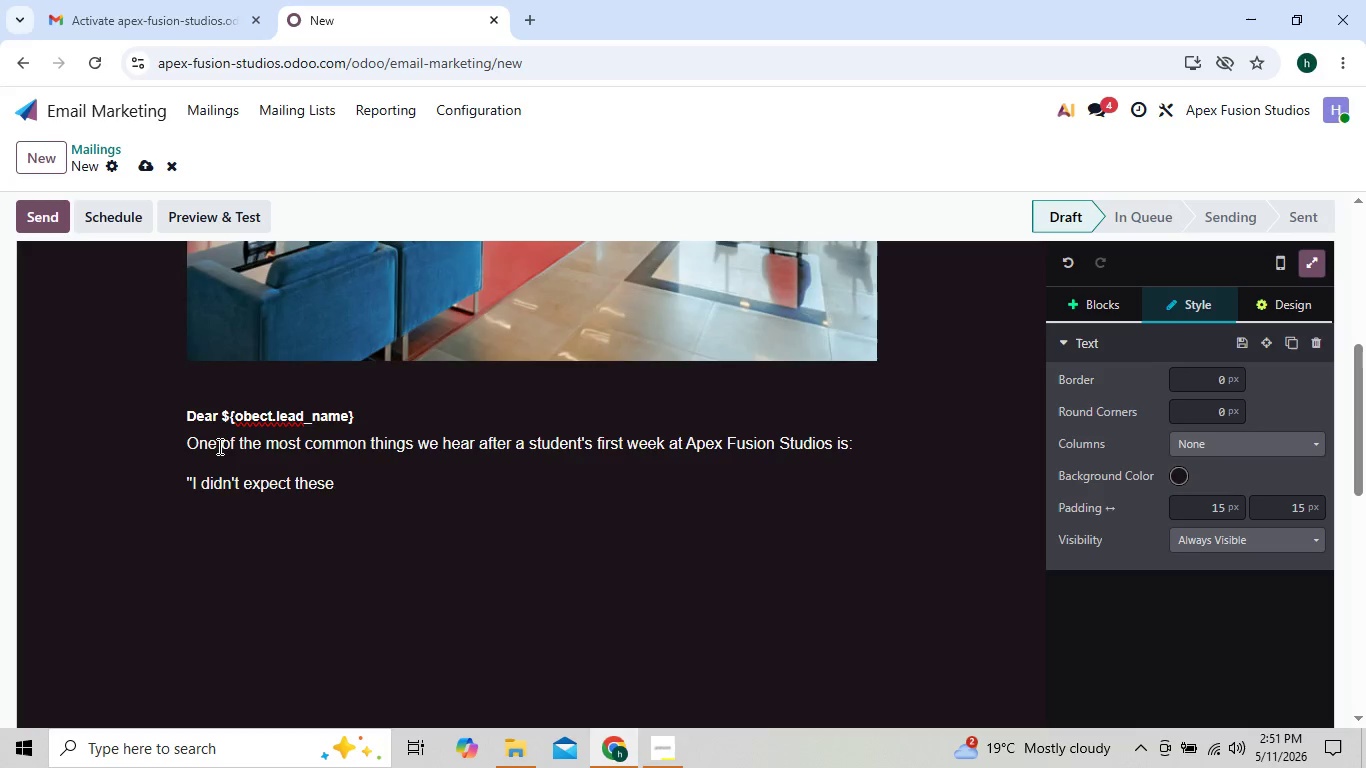 
type(wo world )
key(Backspace)
type(s)
 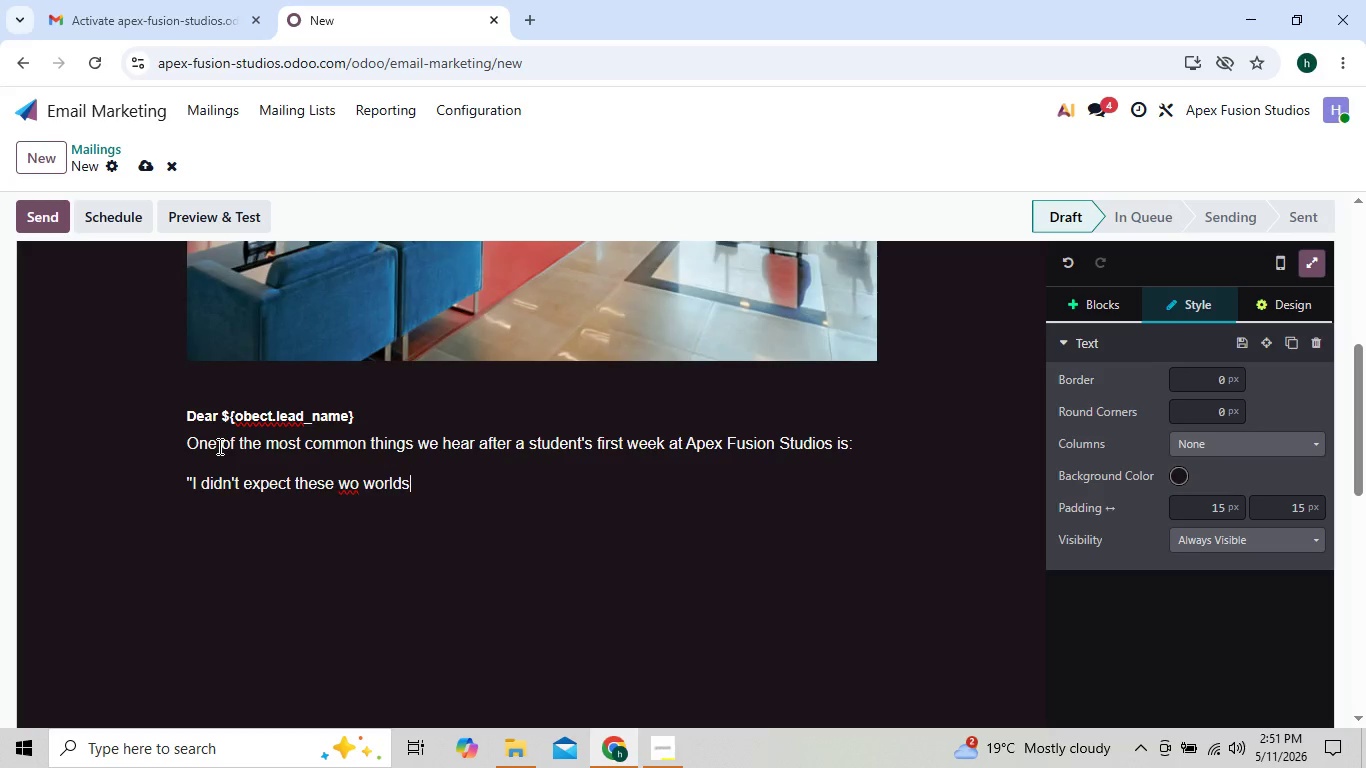 
key(ArrowLeft)
 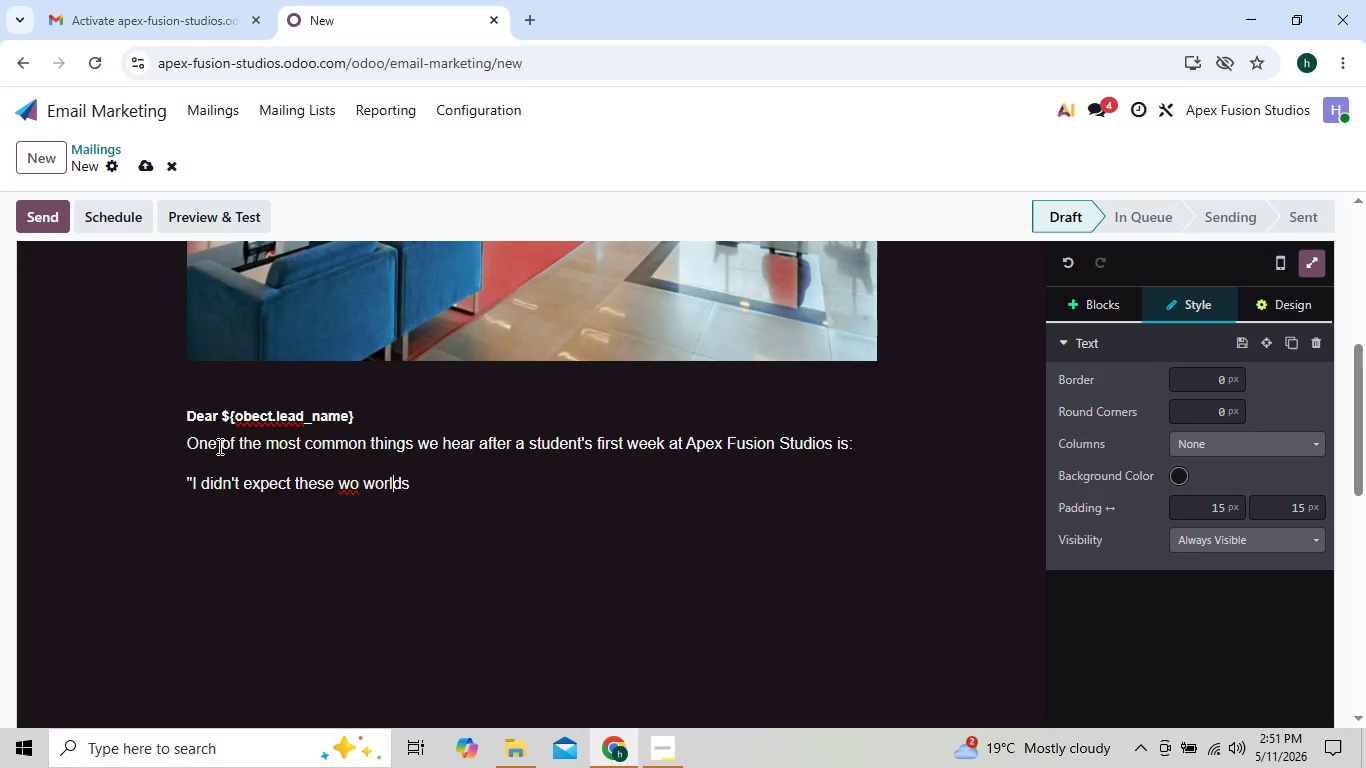 
key(ArrowLeft)
 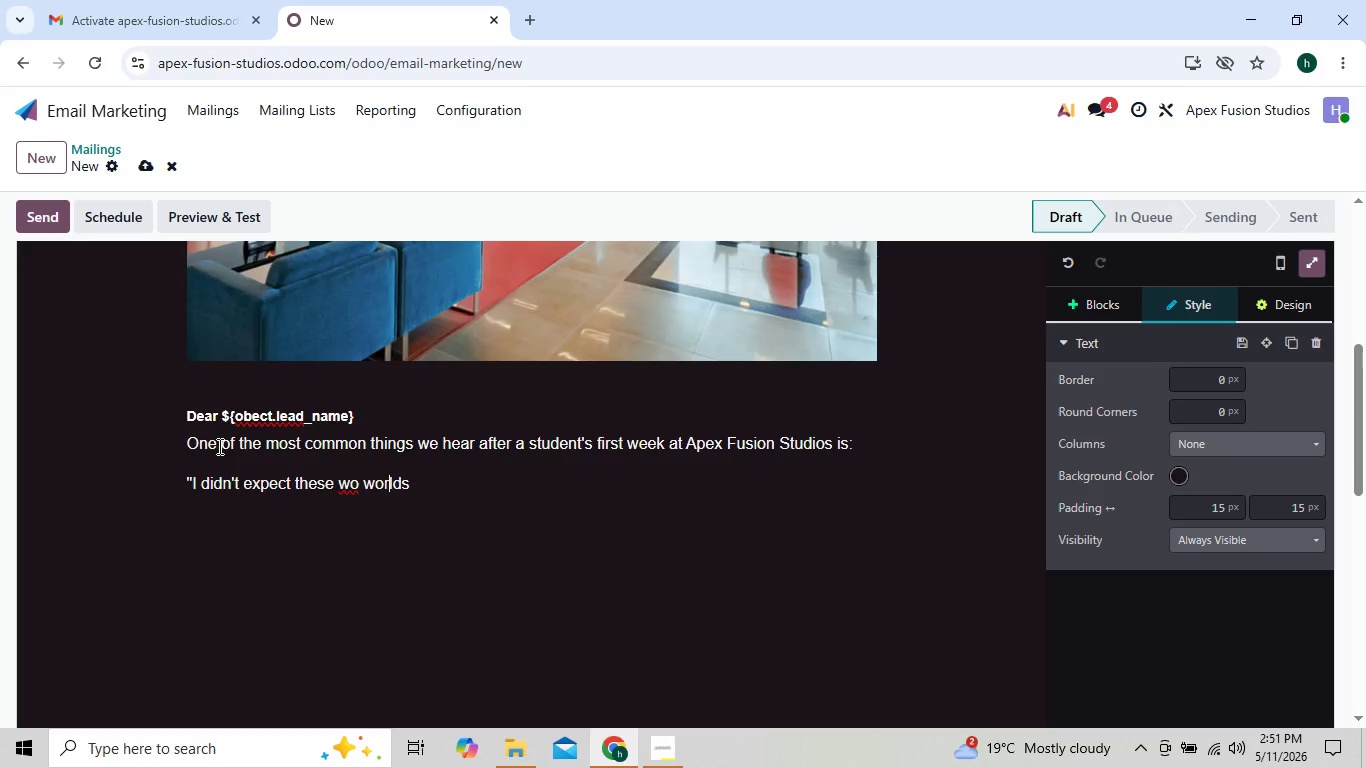 
key(ArrowLeft)
 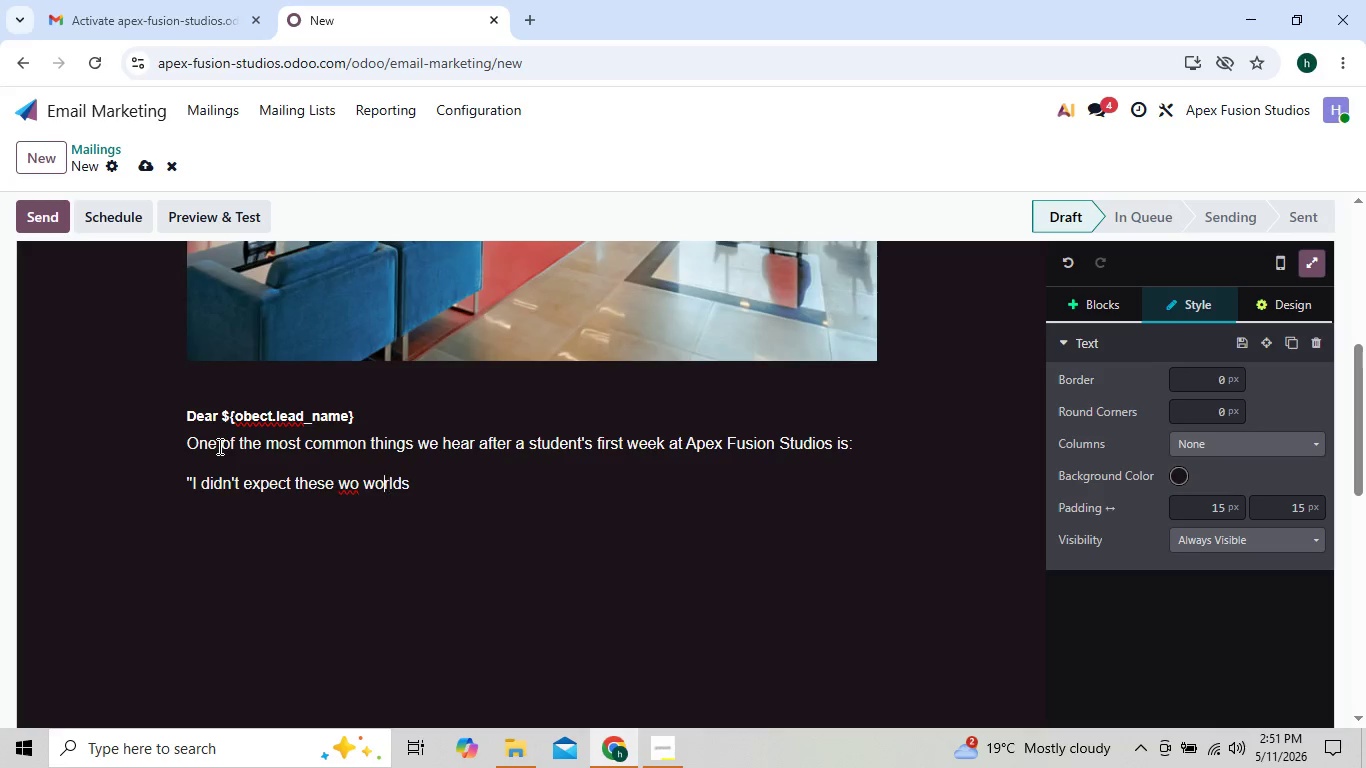 
key(ArrowLeft)
 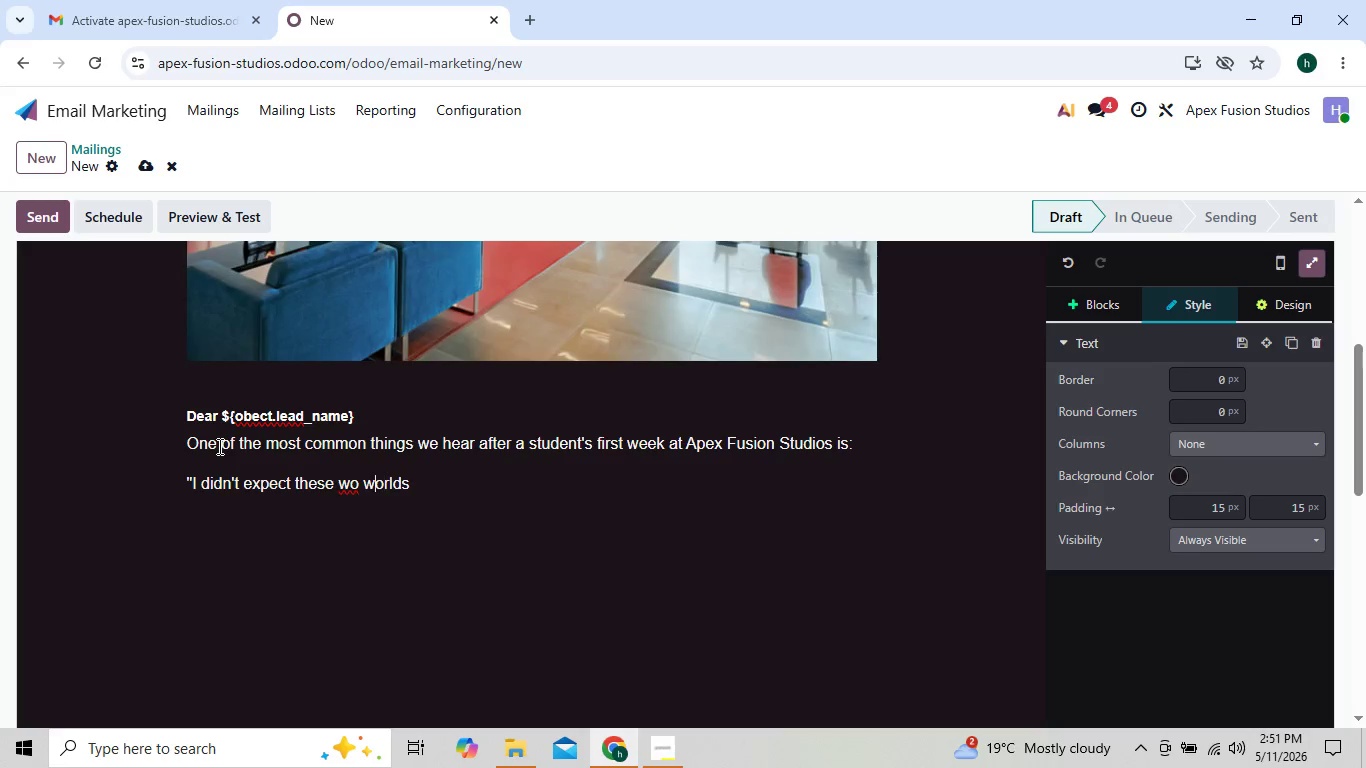 
key(ArrowLeft)
 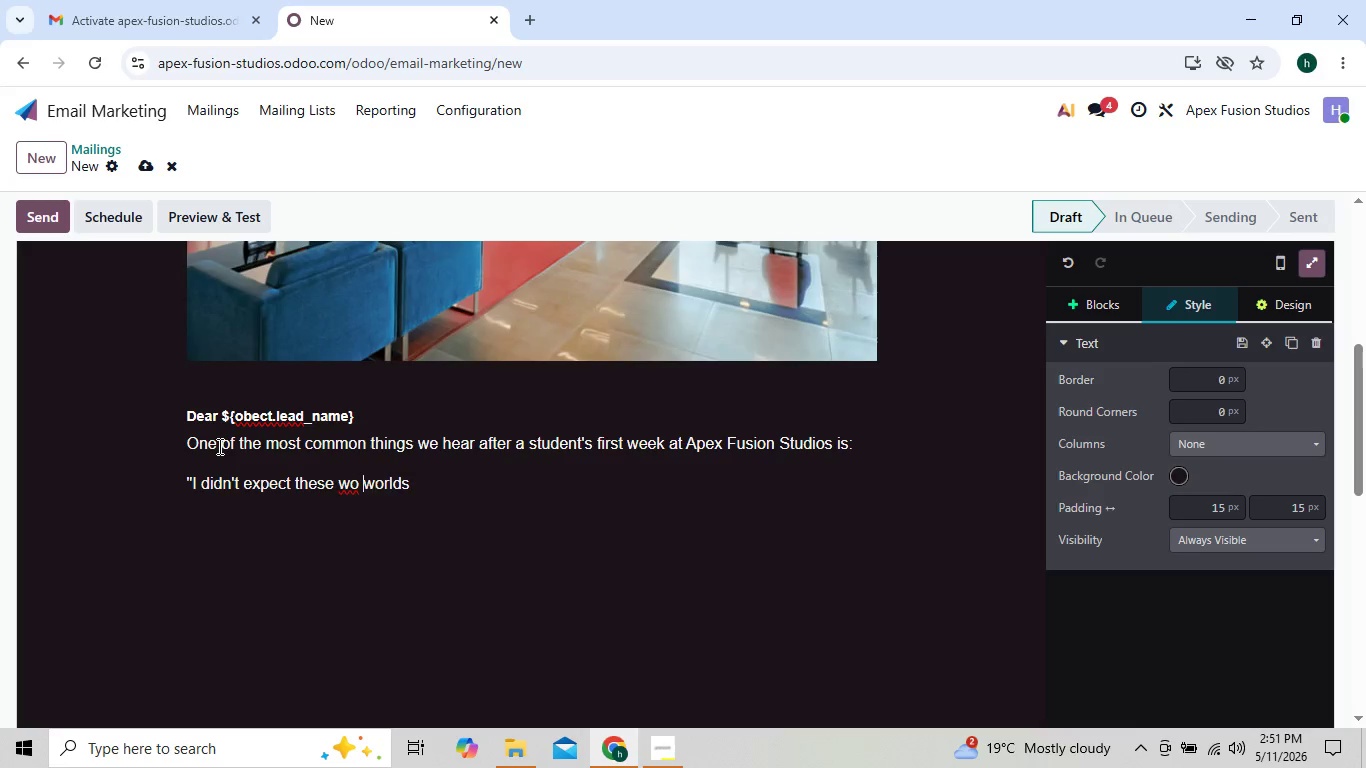 
key(ArrowLeft)
 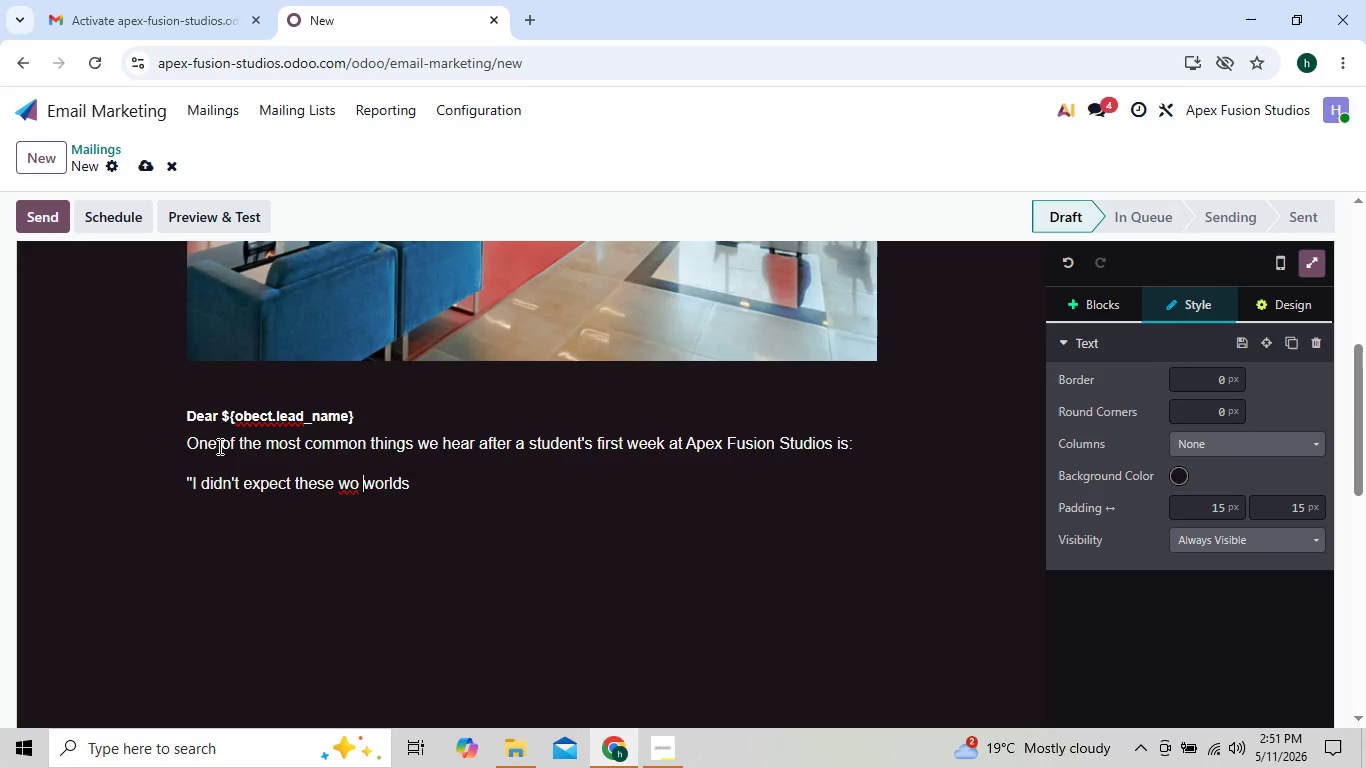 
key(ArrowLeft)
 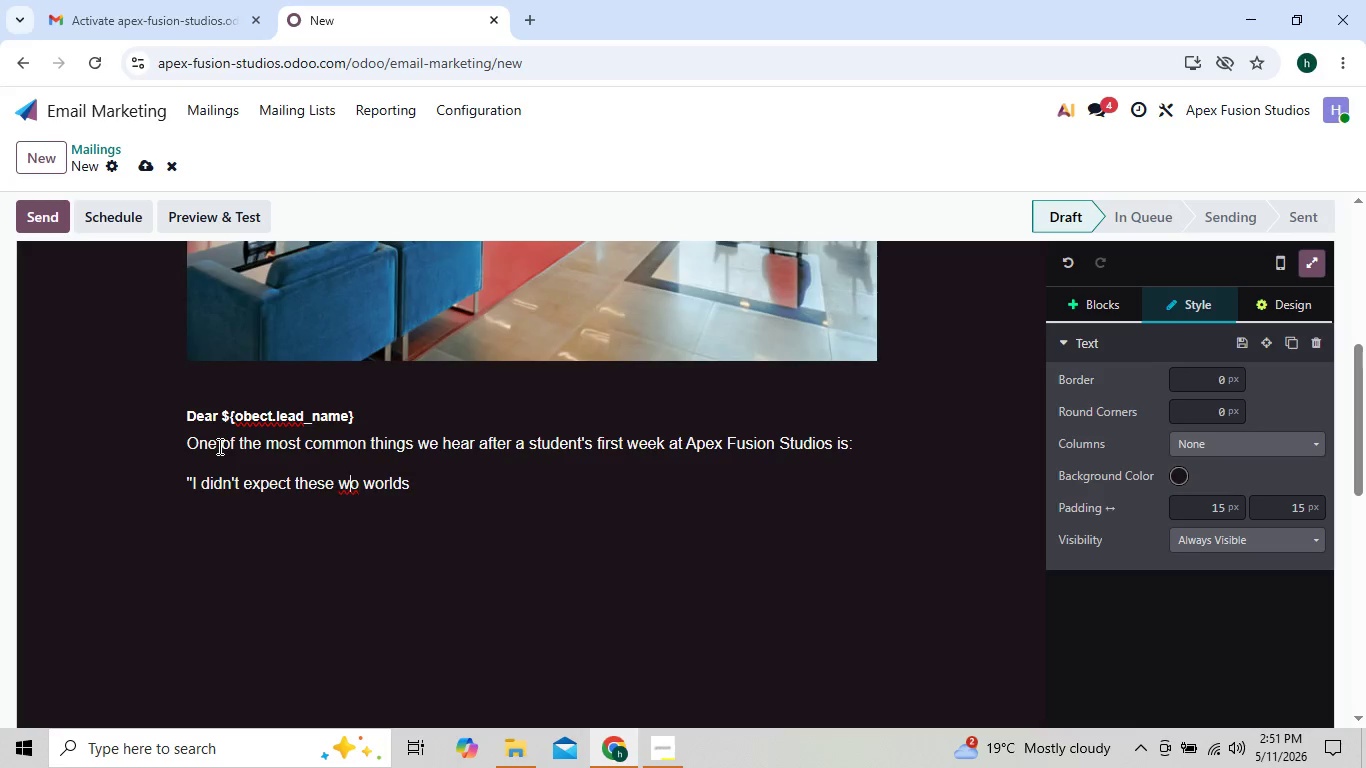 
key(ArrowLeft)
 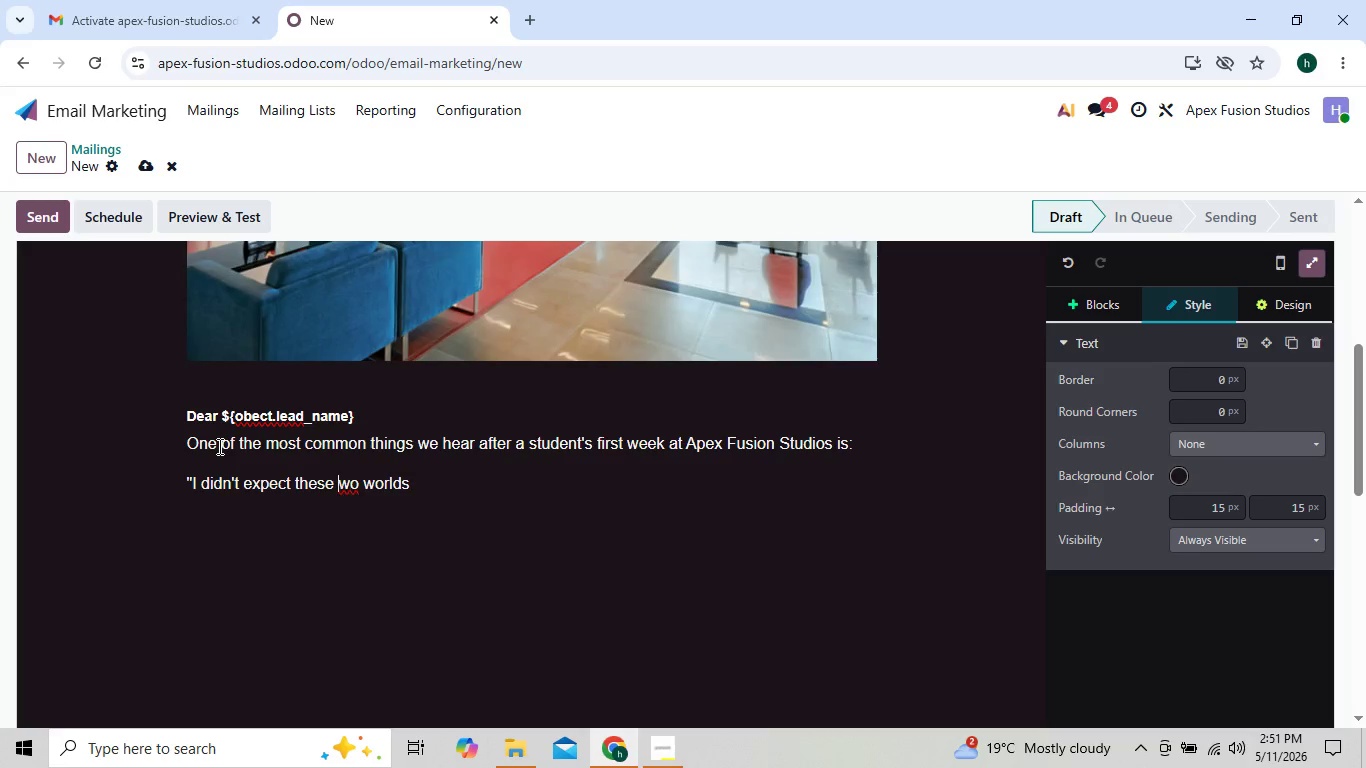 
key(ArrowLeft)
 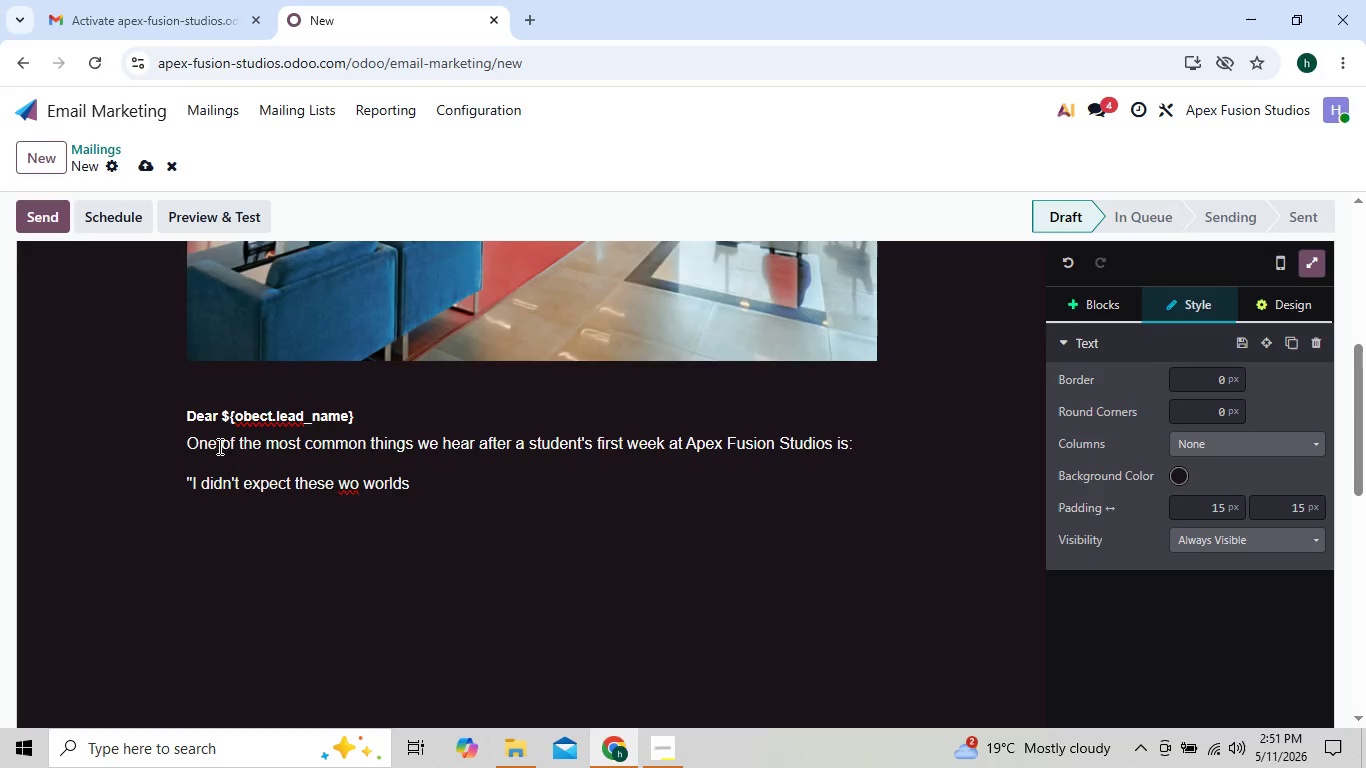 
key(T)
 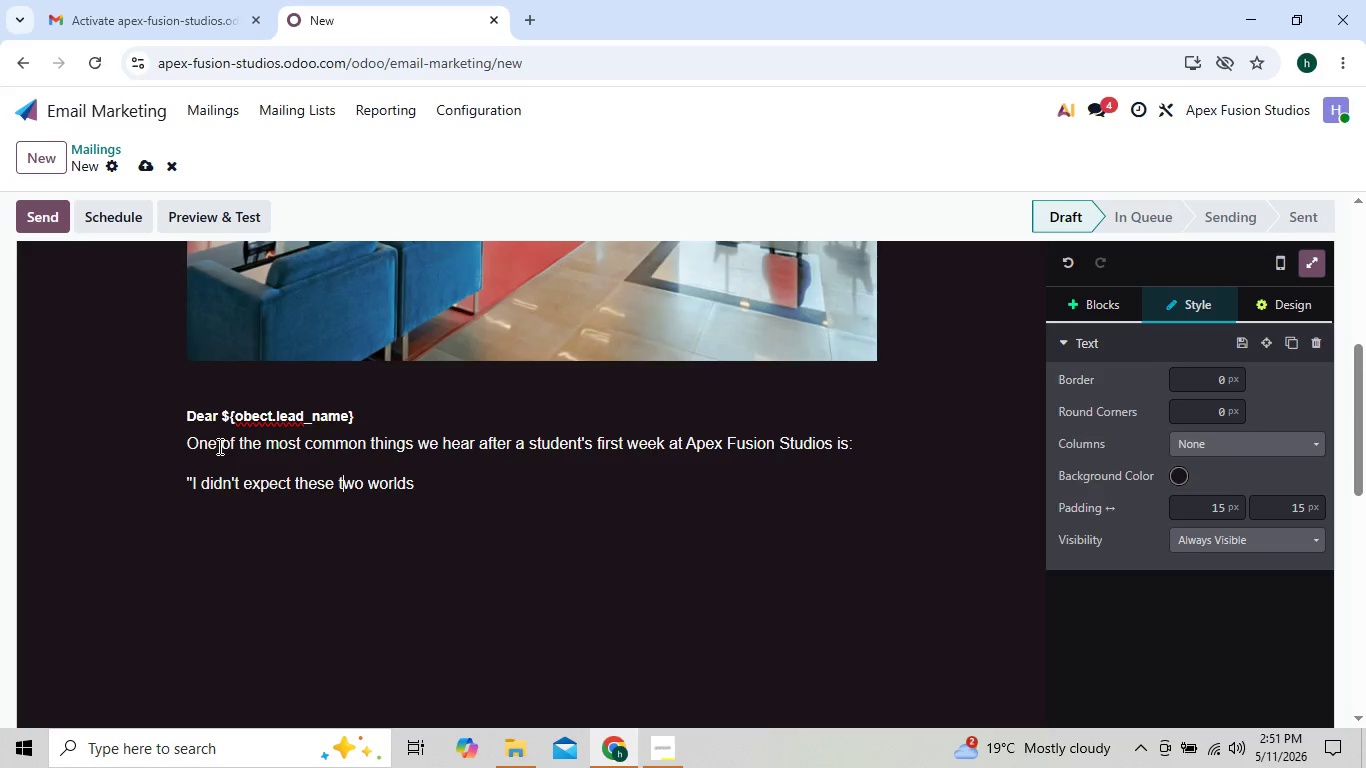 
key(ArrowRight)
 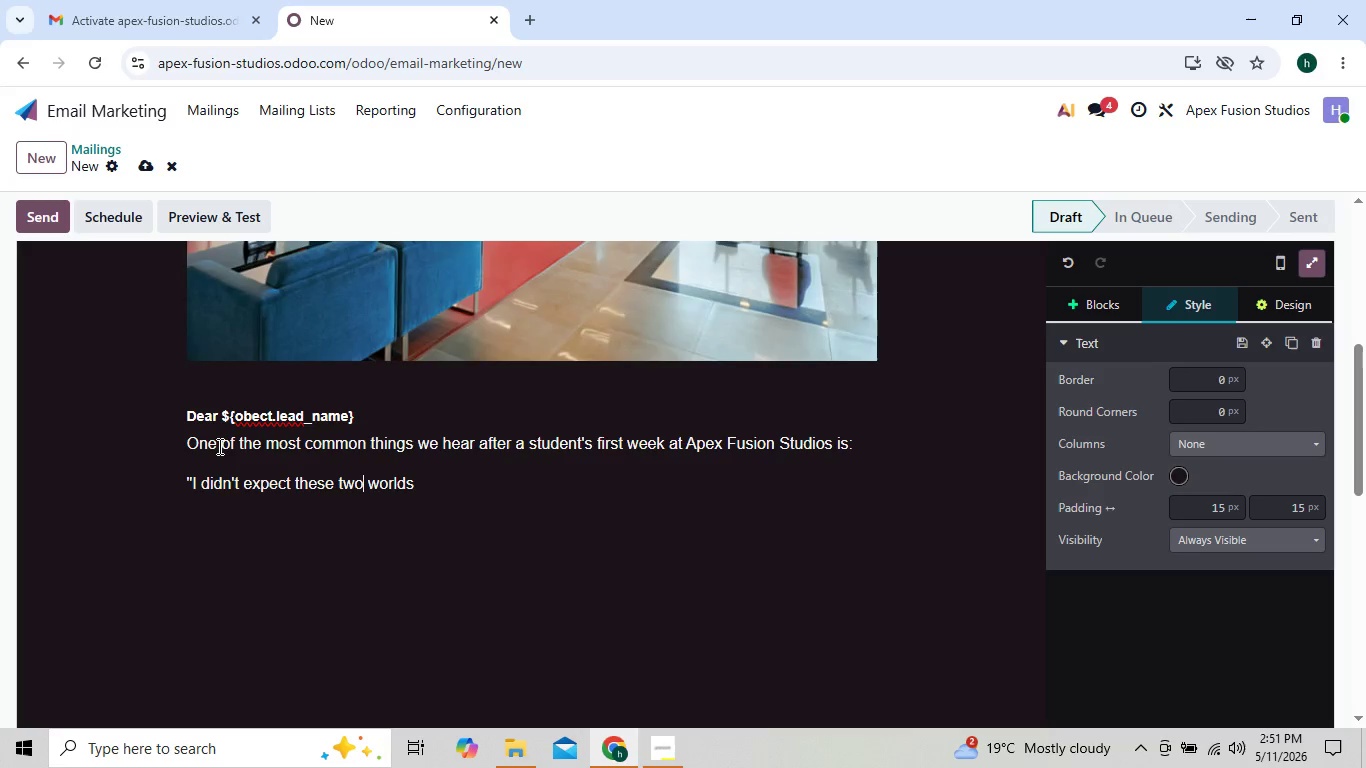 
key(ArrowRight)
 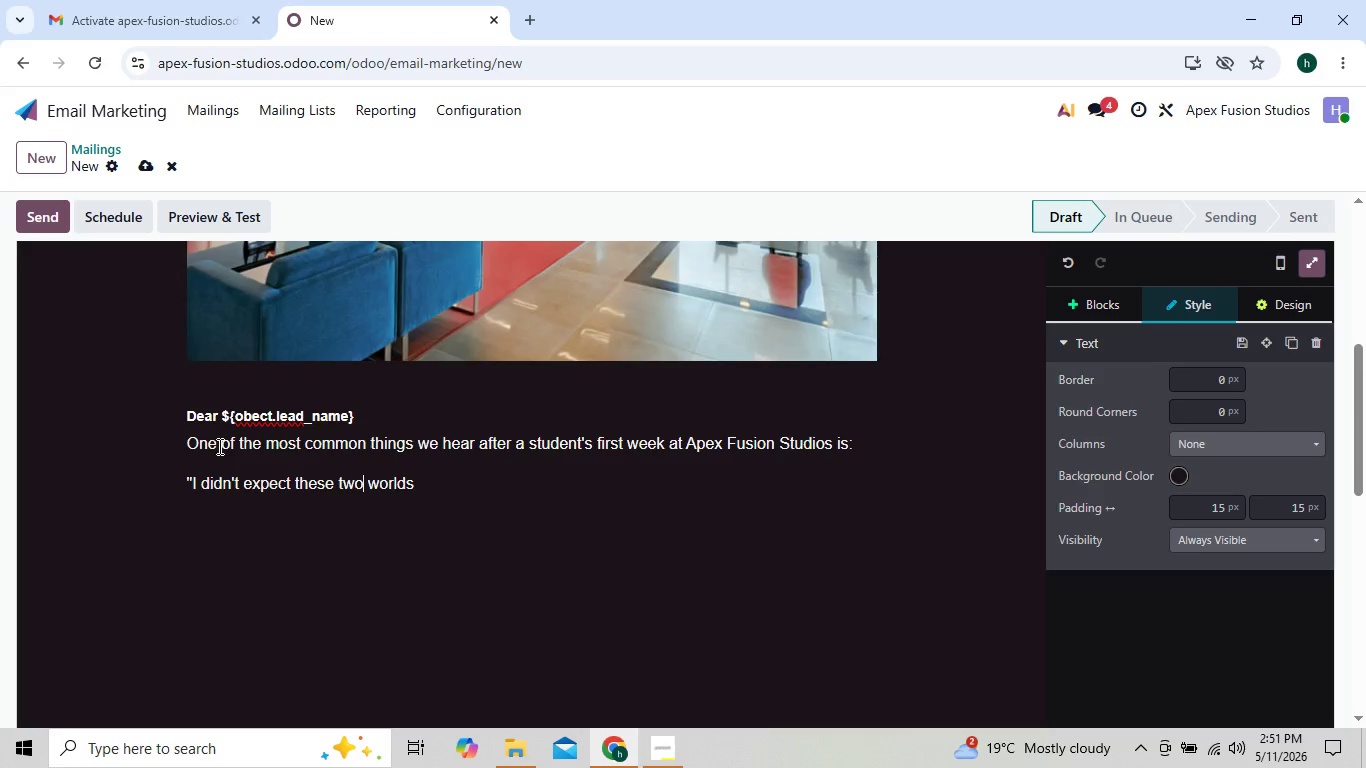 
key(ArrowRight)
 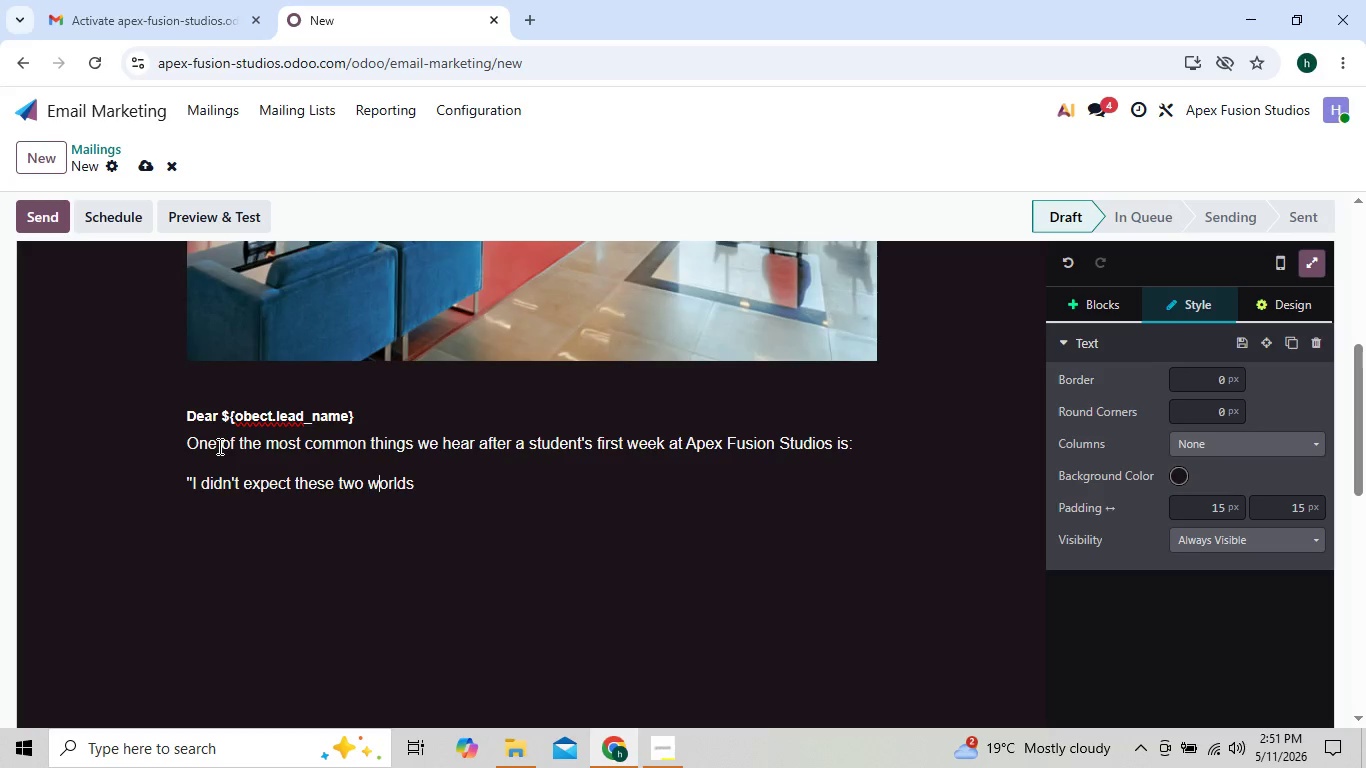 
key(ArrowRight)
 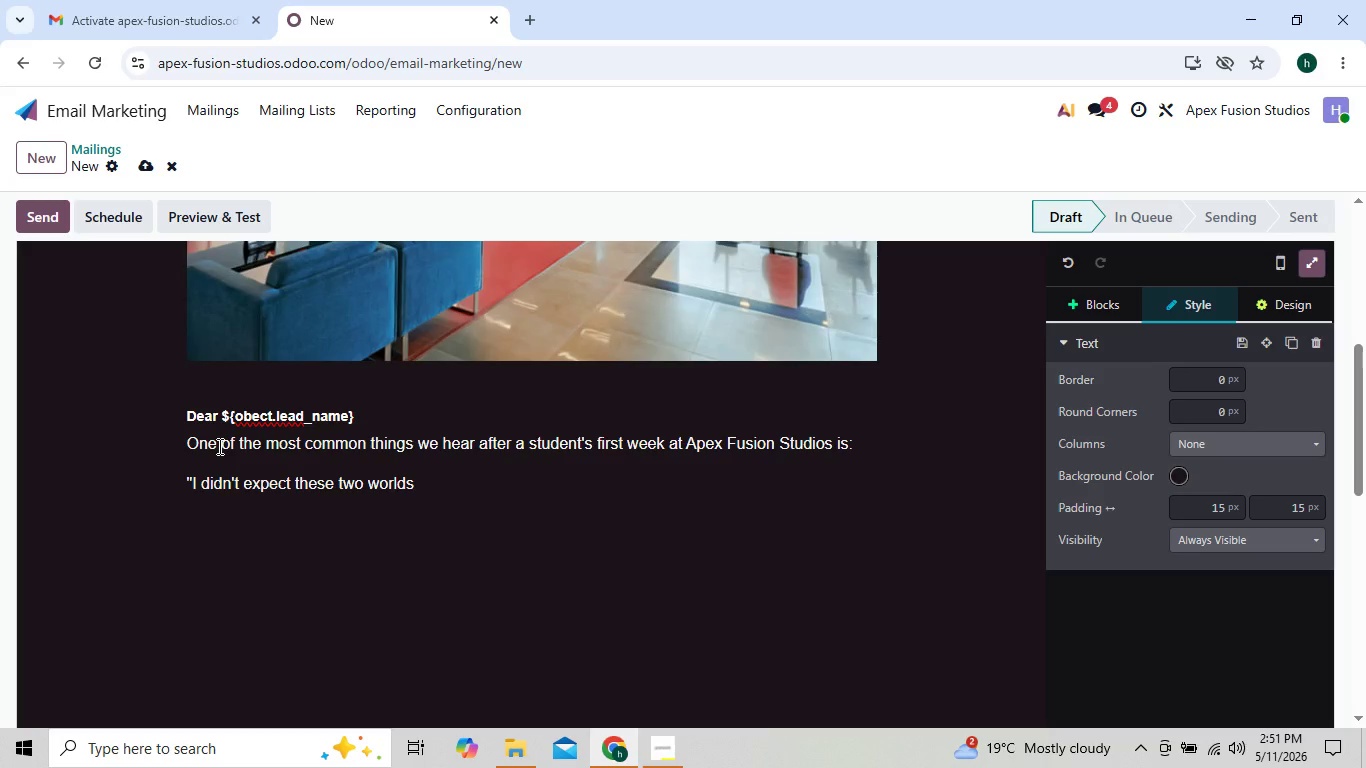 
key(ArrowLeft)
 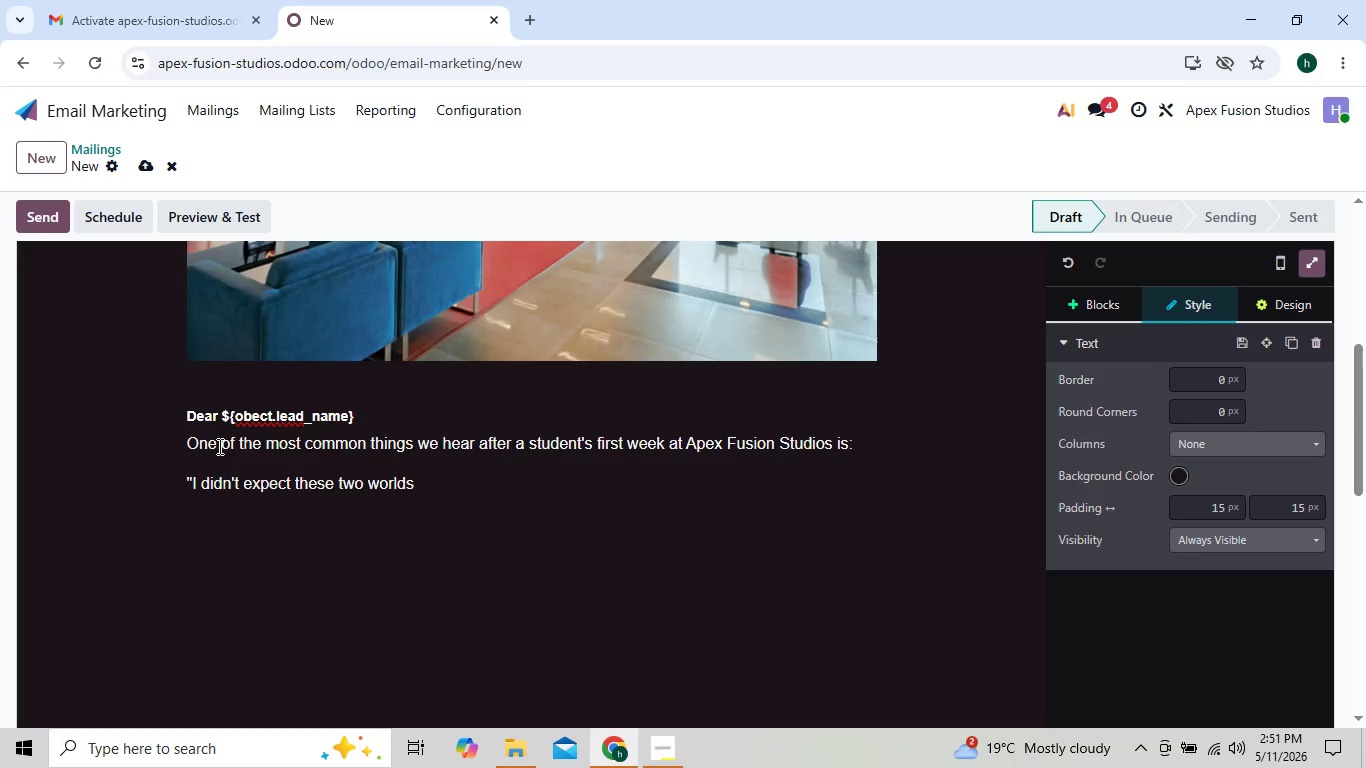 
key(ArrowRight)
 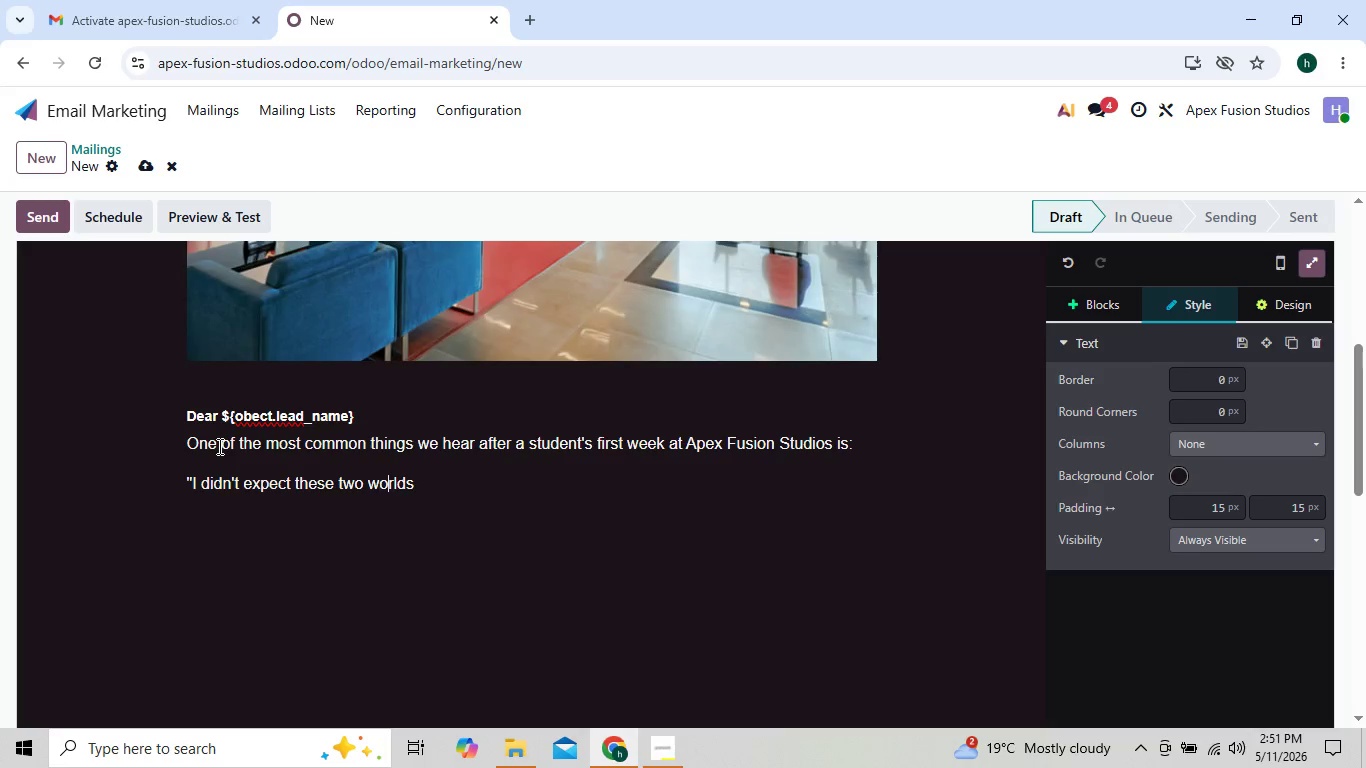 
key(ArrowRight)
 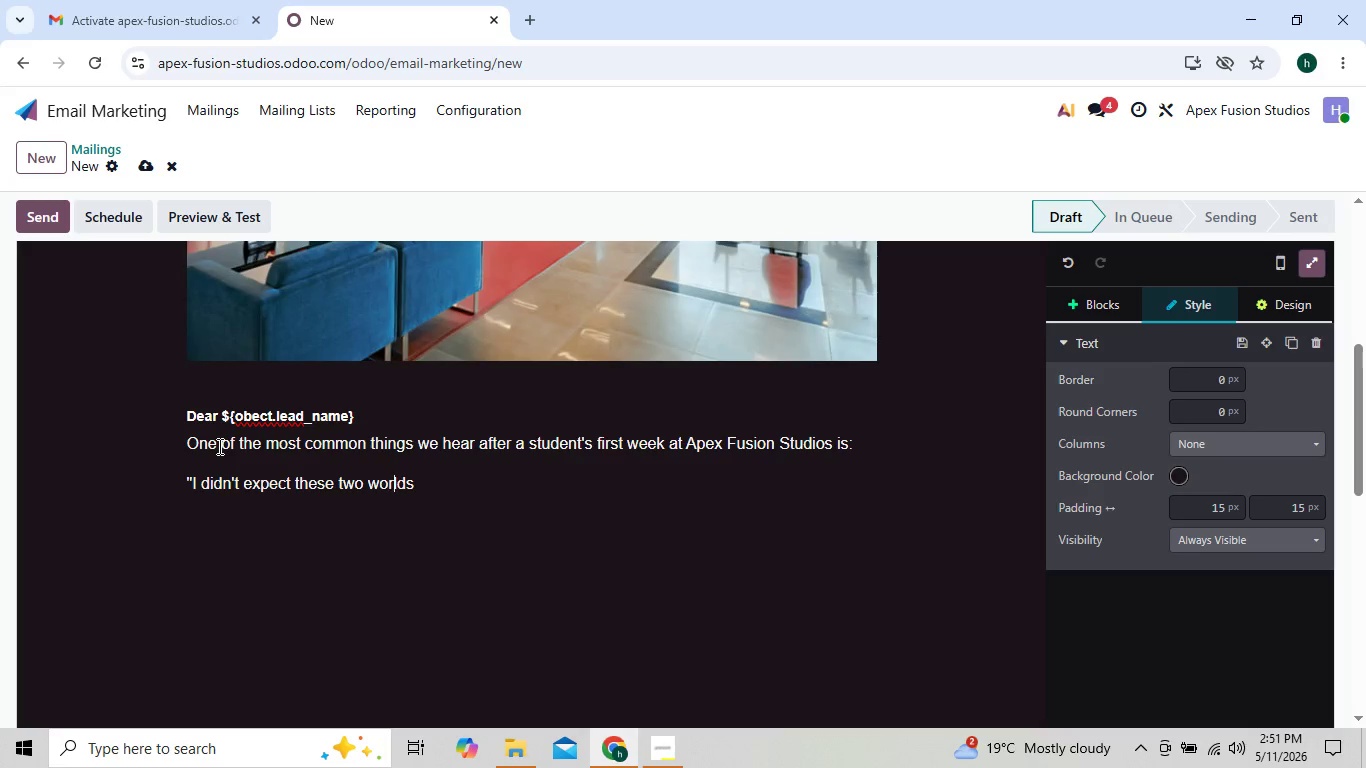 
key(ArrowRight)
 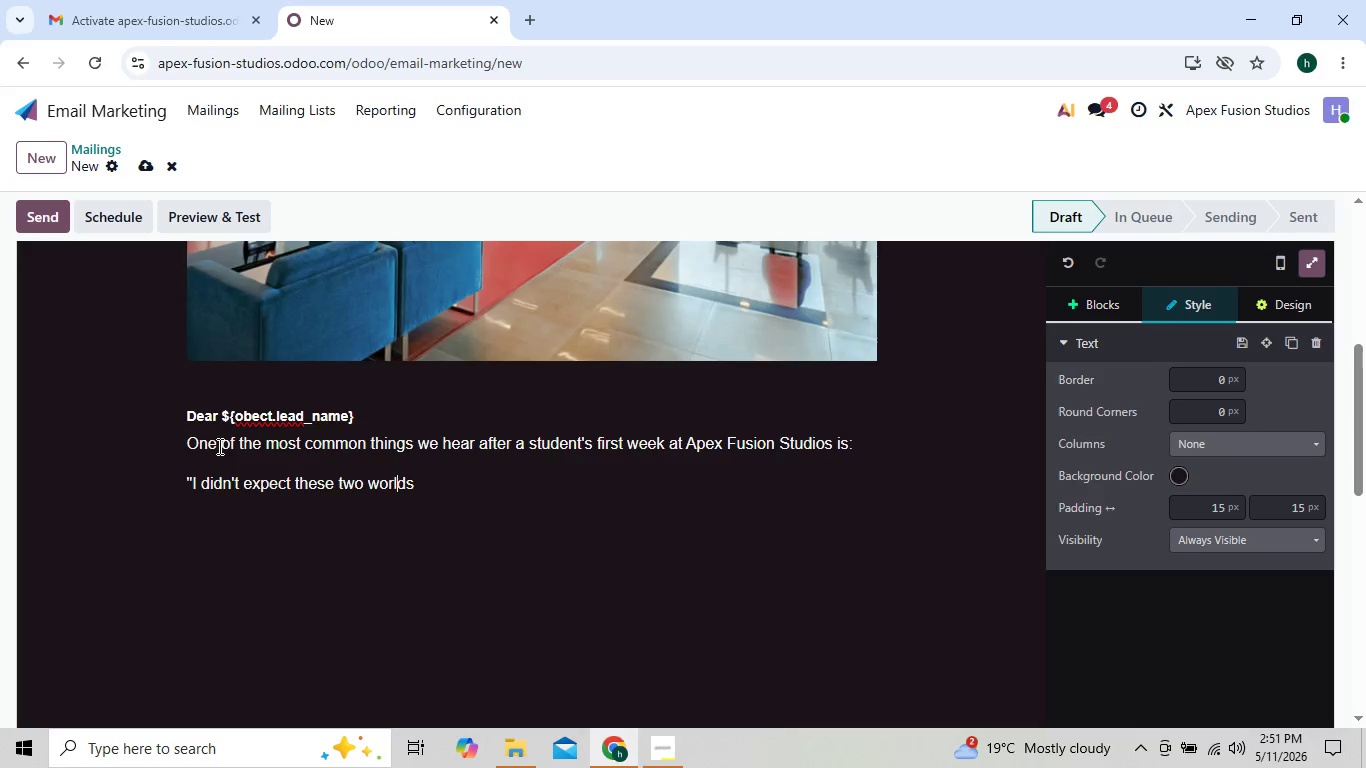 
key(ArrowRight)
 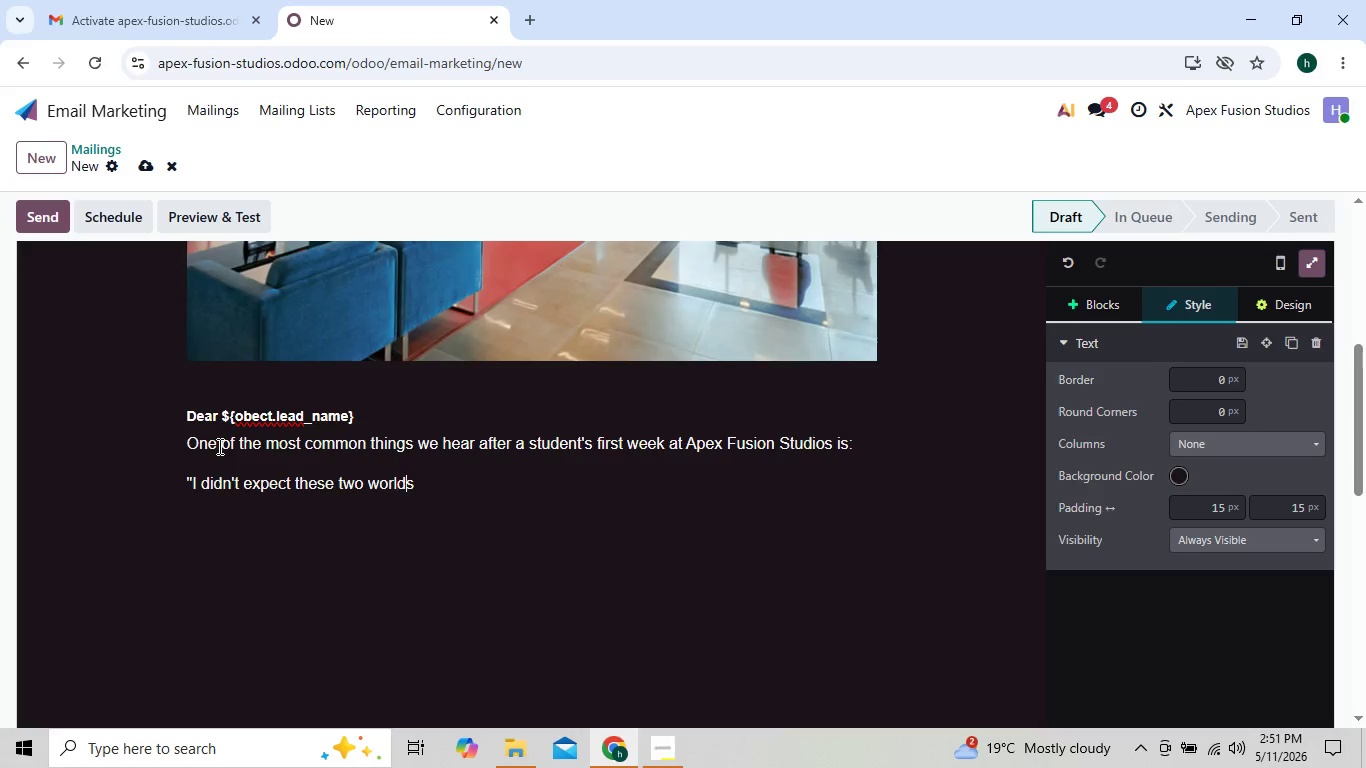 
key(ArrowRight)
 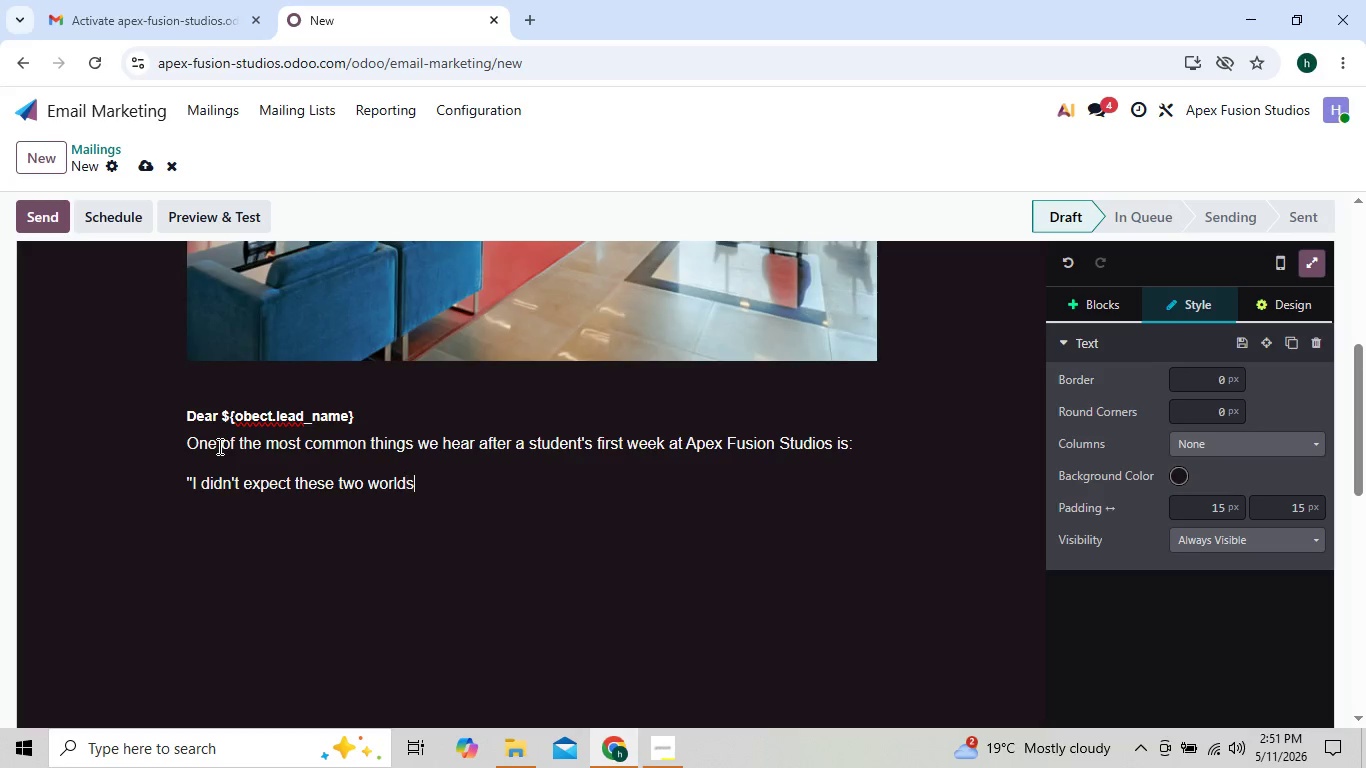 
key(ArrowRight)
 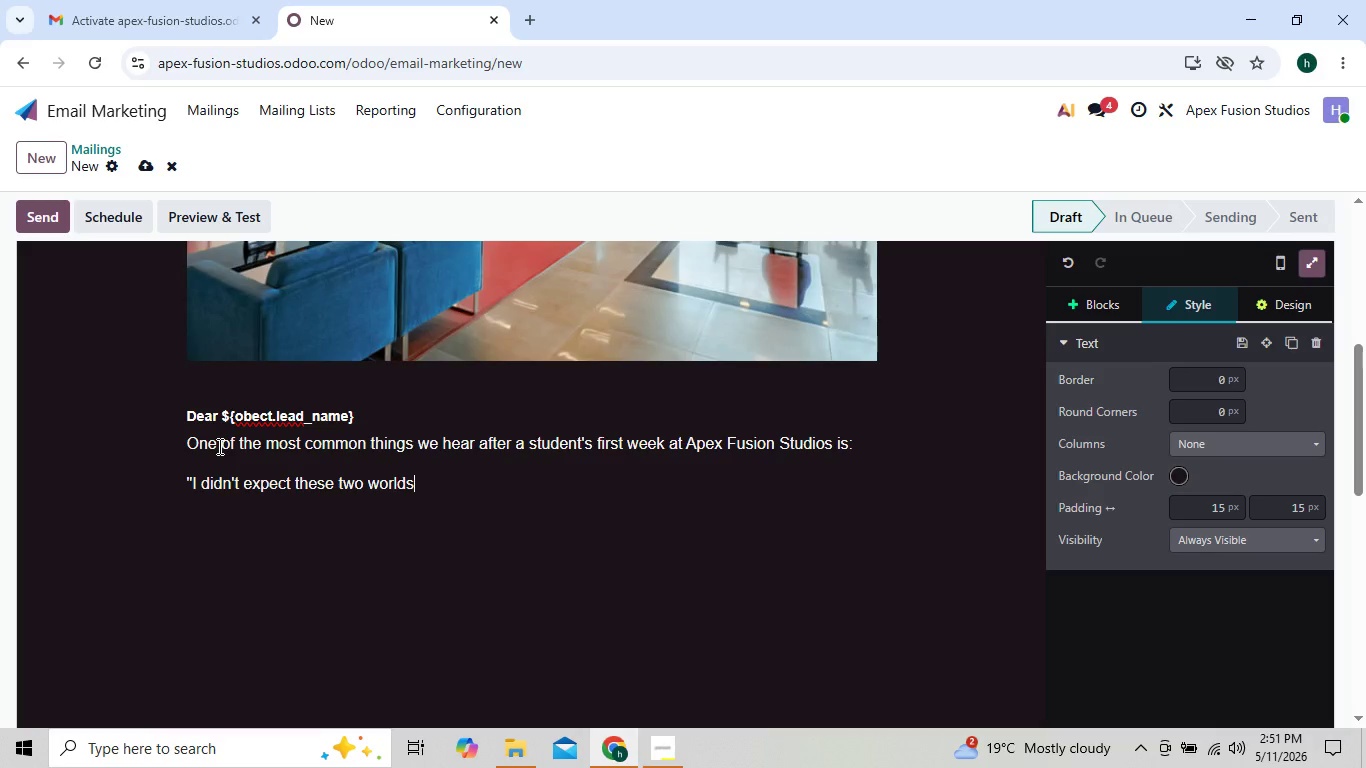 
type( to work together so well'')
 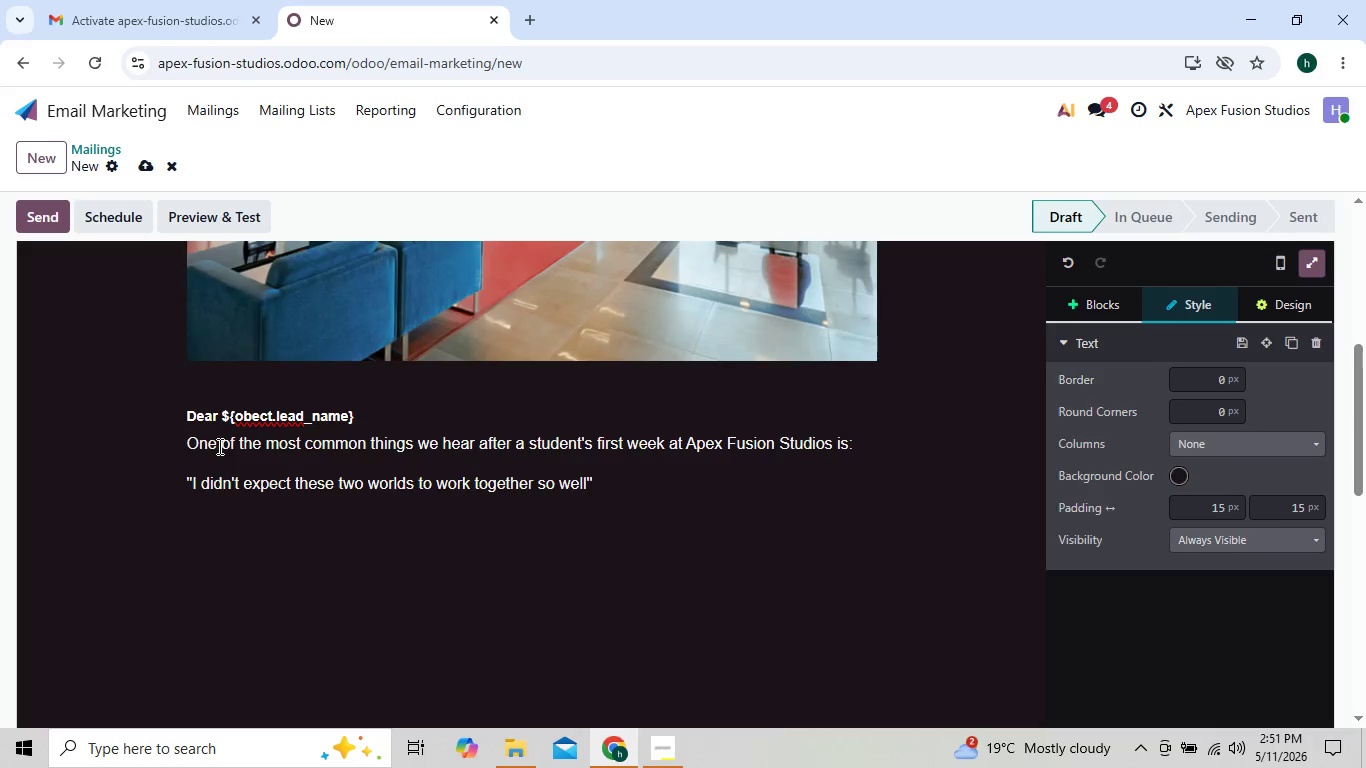 
key(ArrowLeft)
 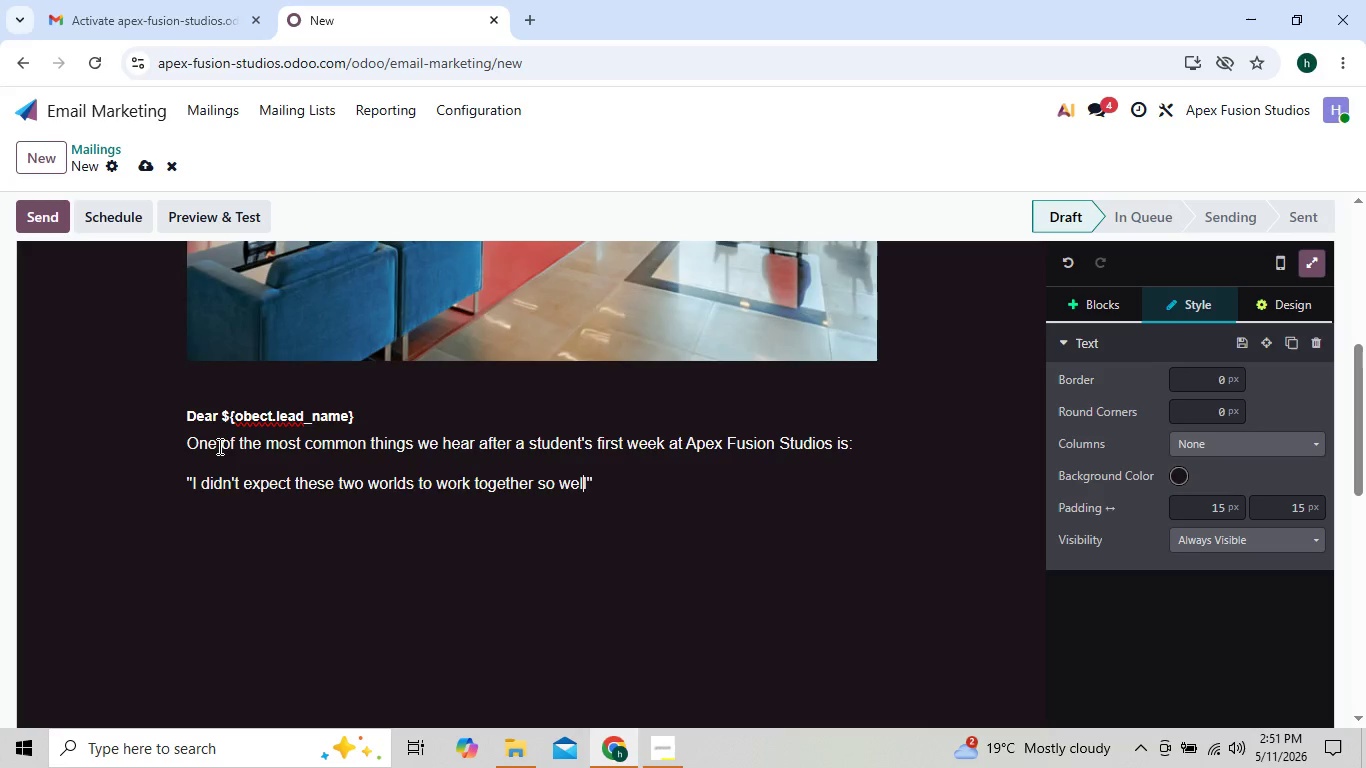 
key(ArrowLeft)
 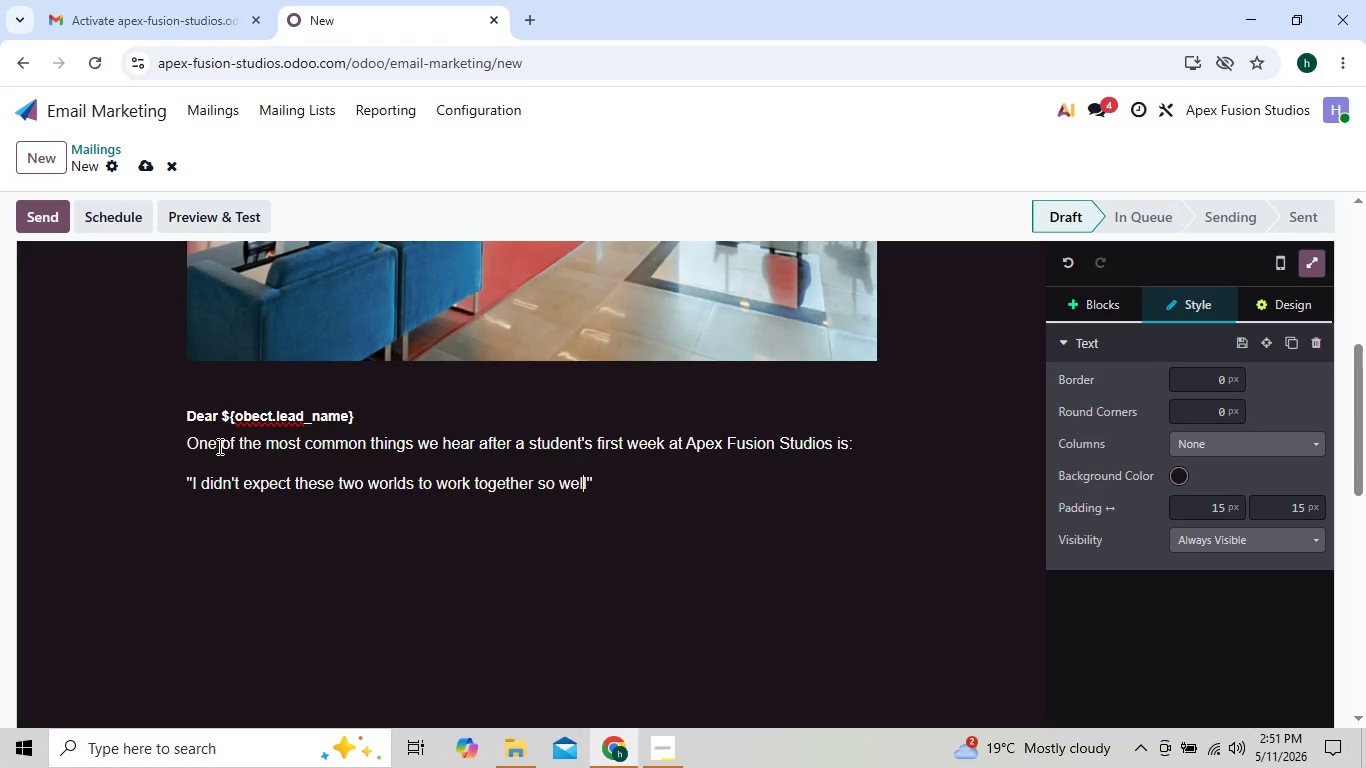 
key(ArrowLeft)
 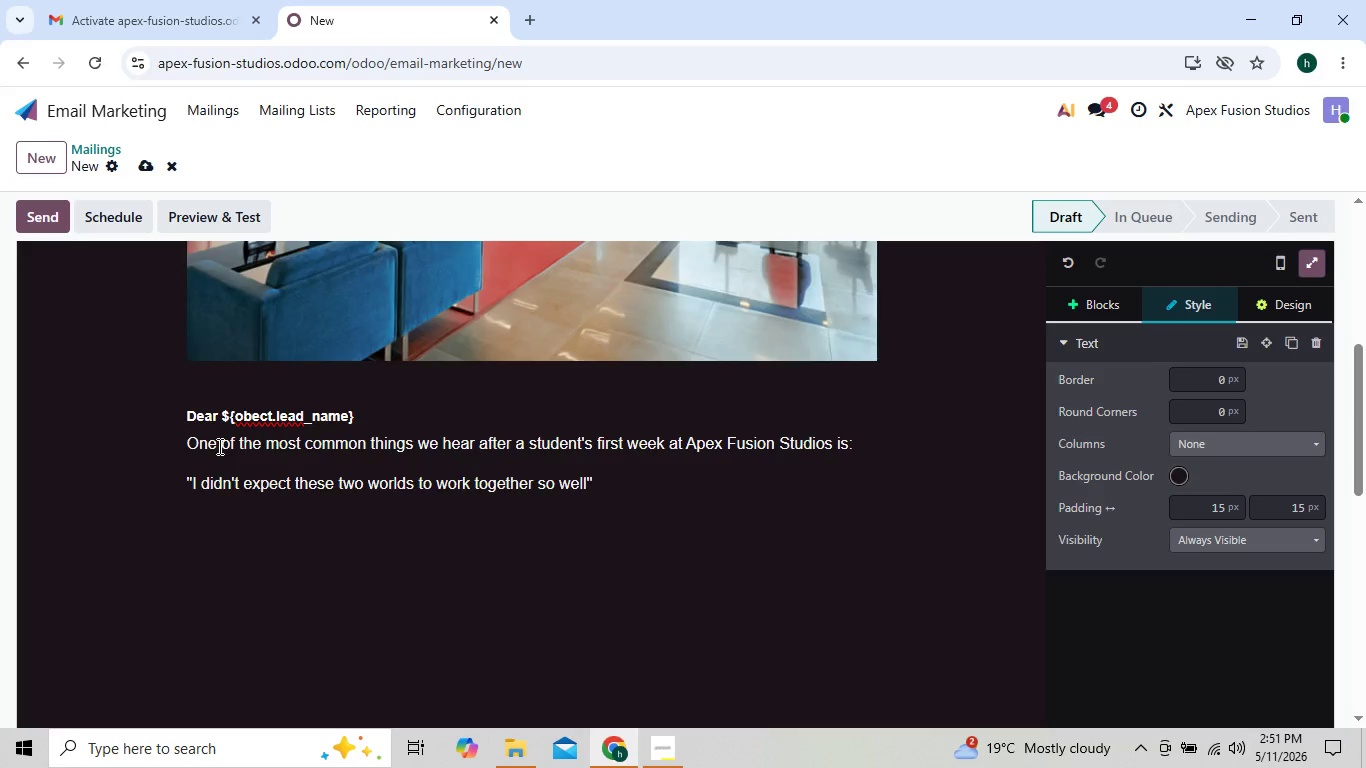 
key(ArrowRight)
 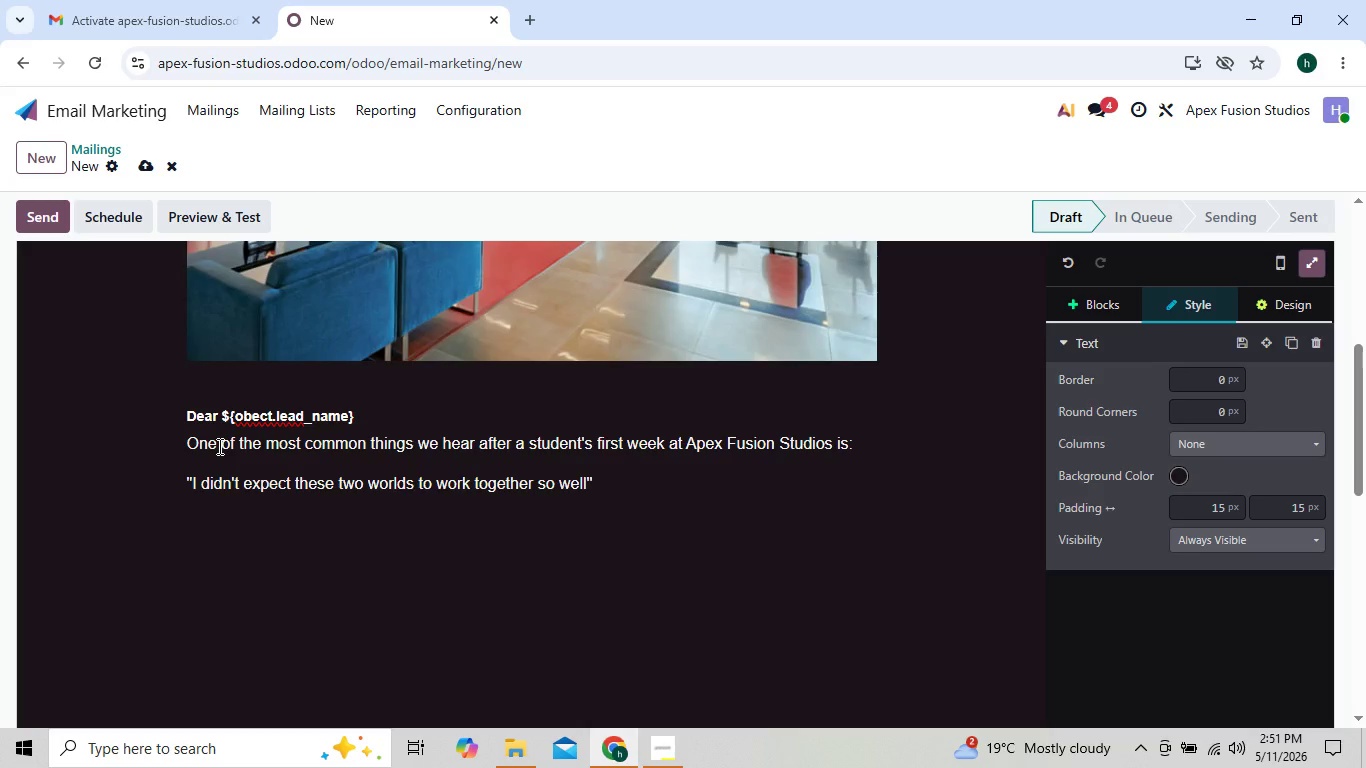 
key(Period)
 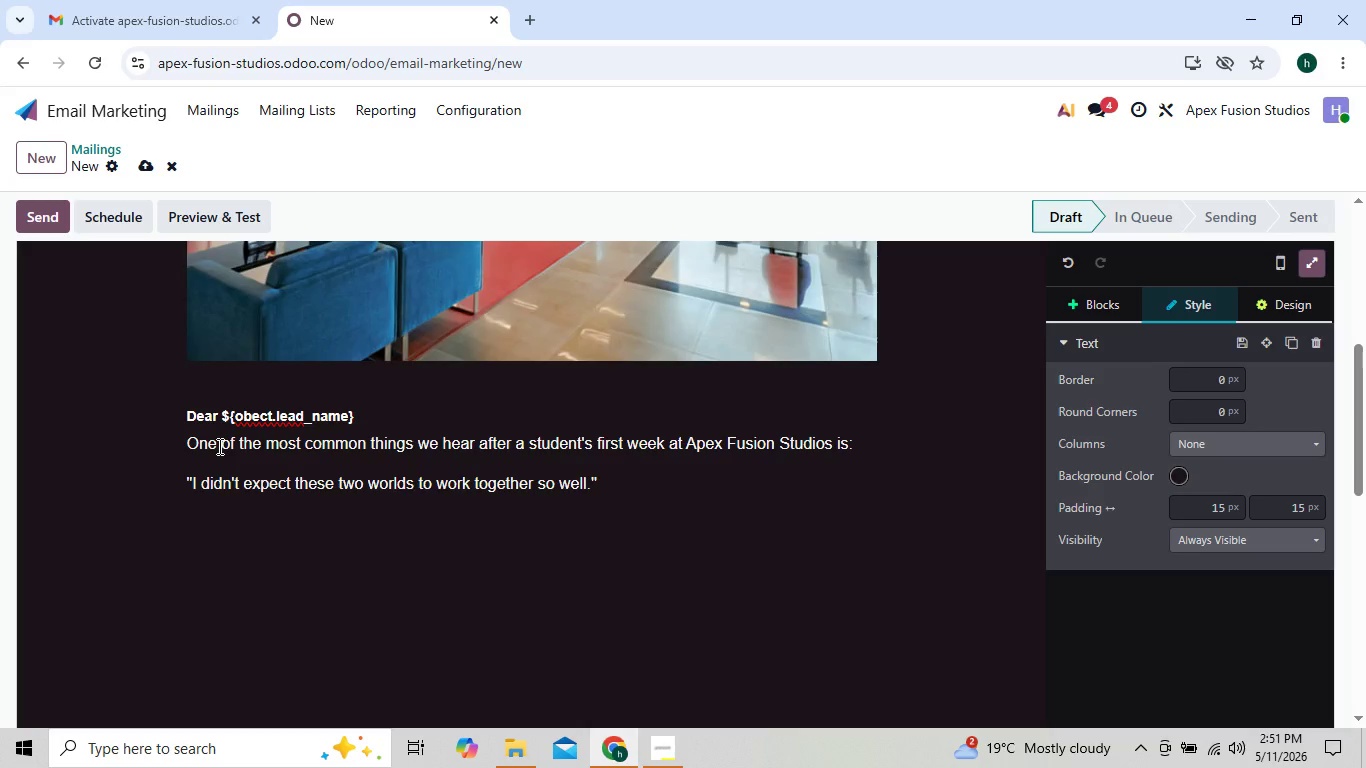 
key(ArrowRight)
 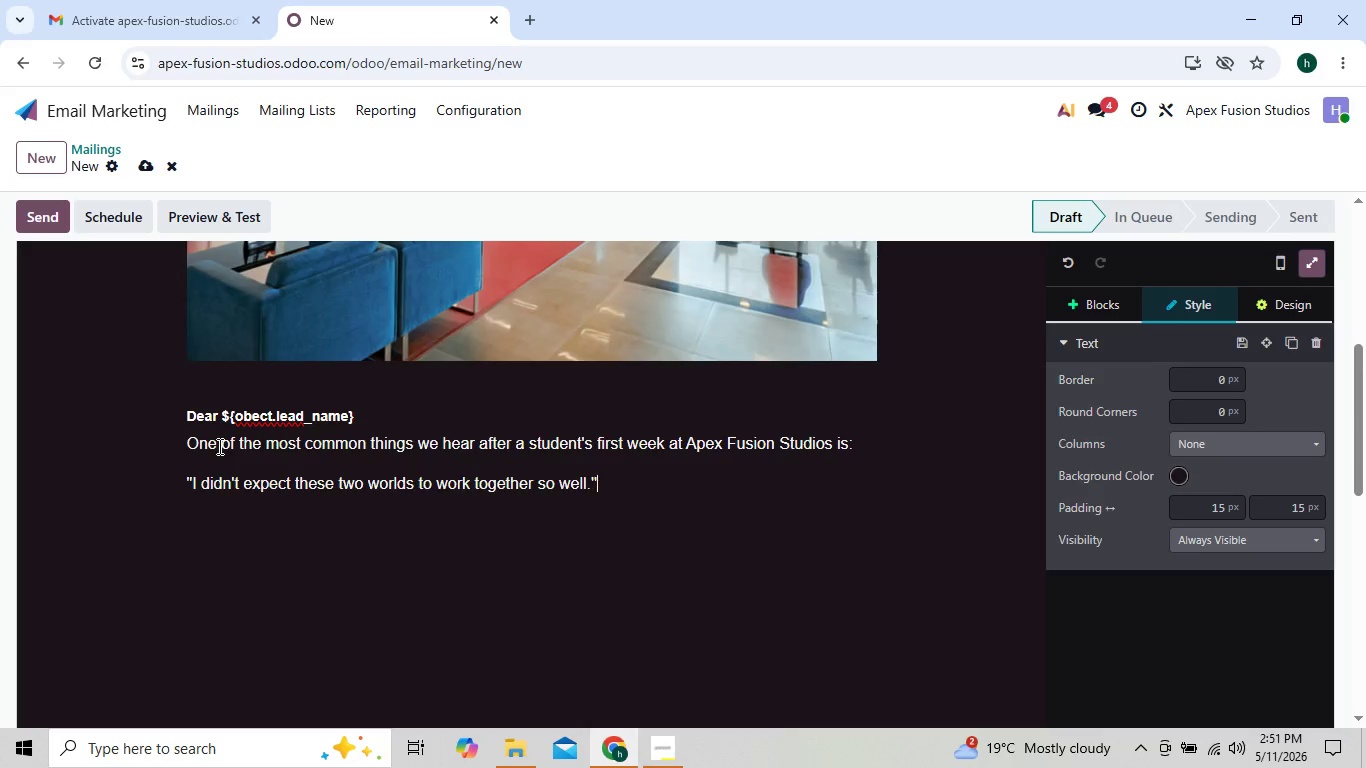 
key(ArrowRight)
 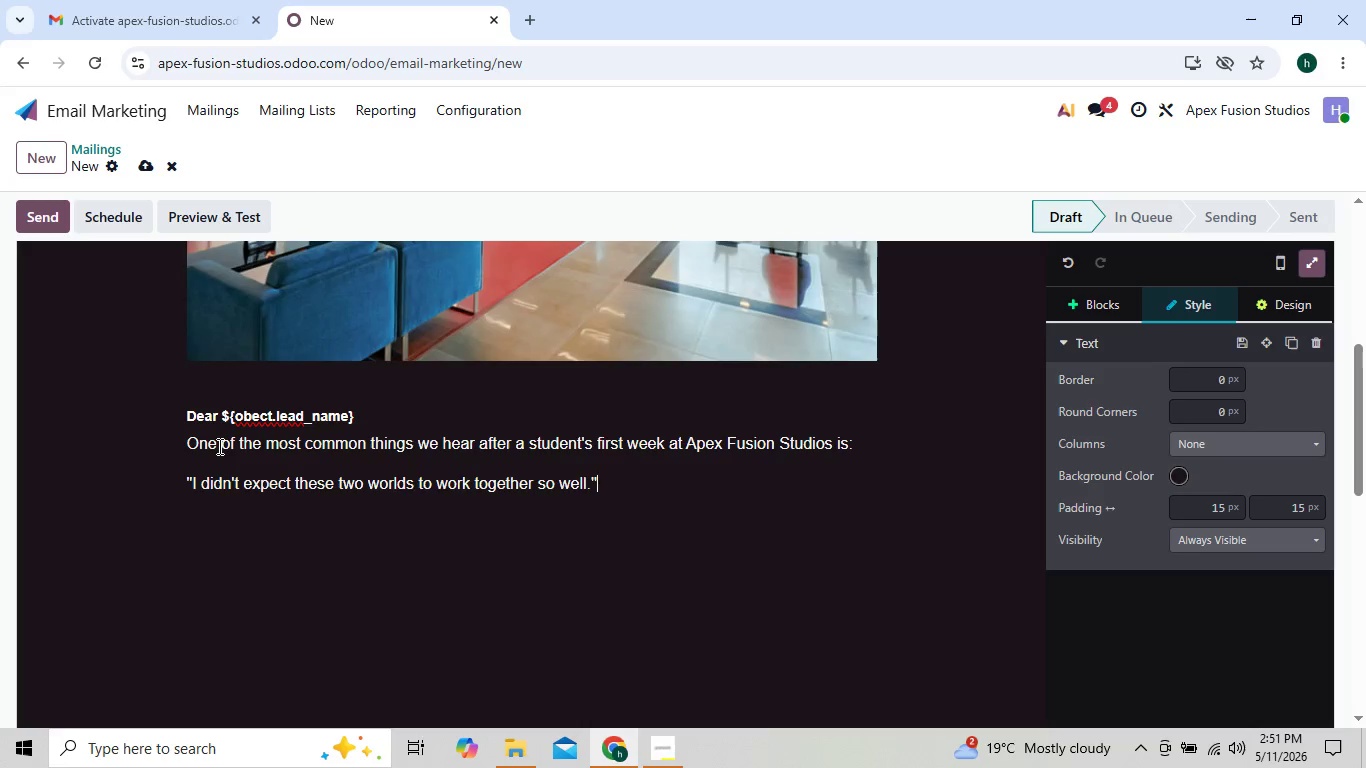 
key(Enter)
 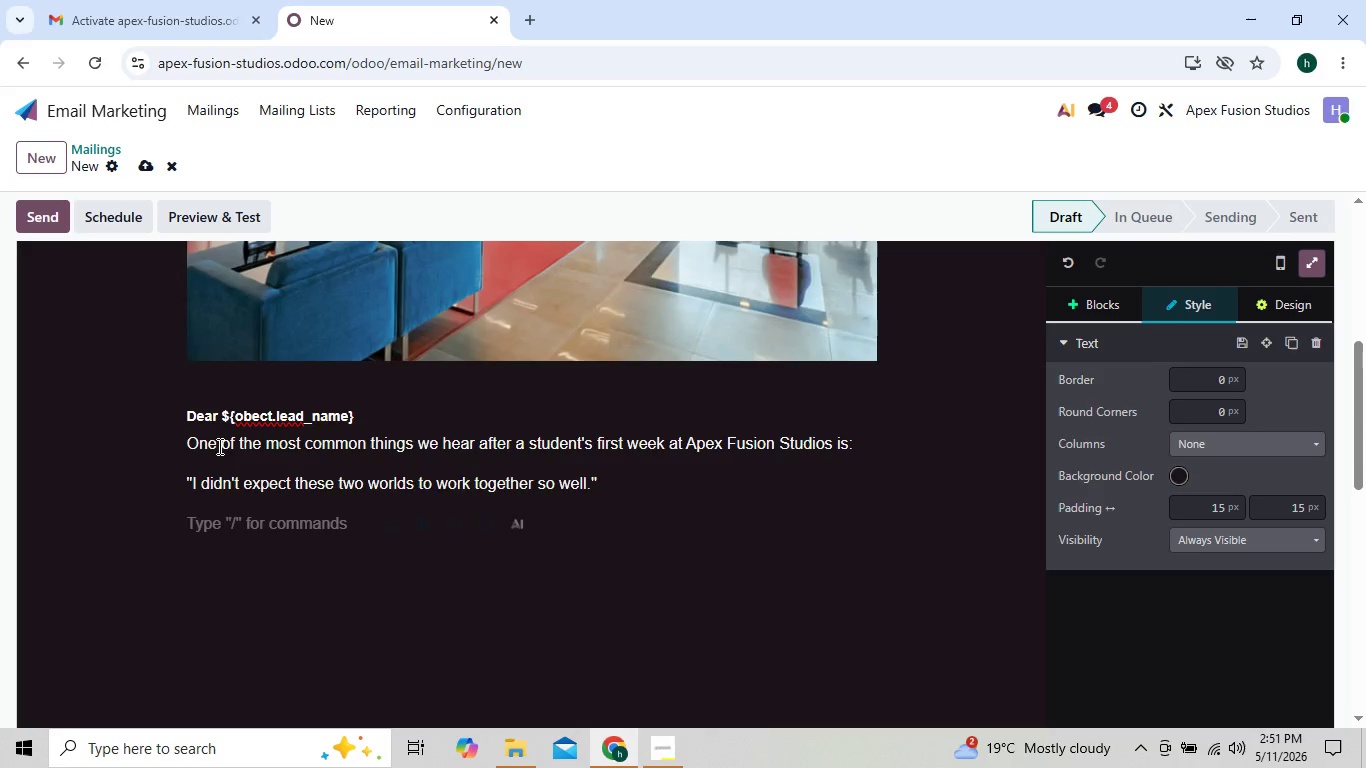 
type(But they do)
 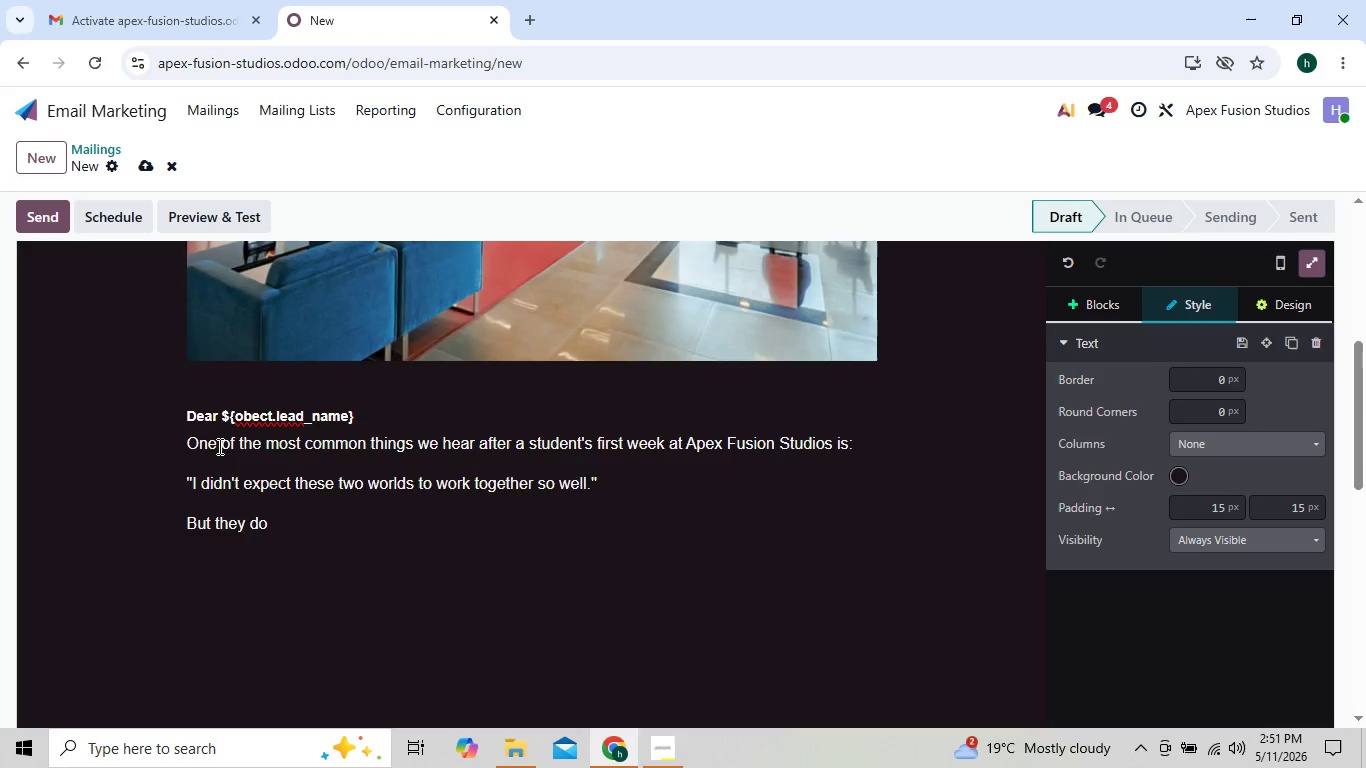 
key(Period)
 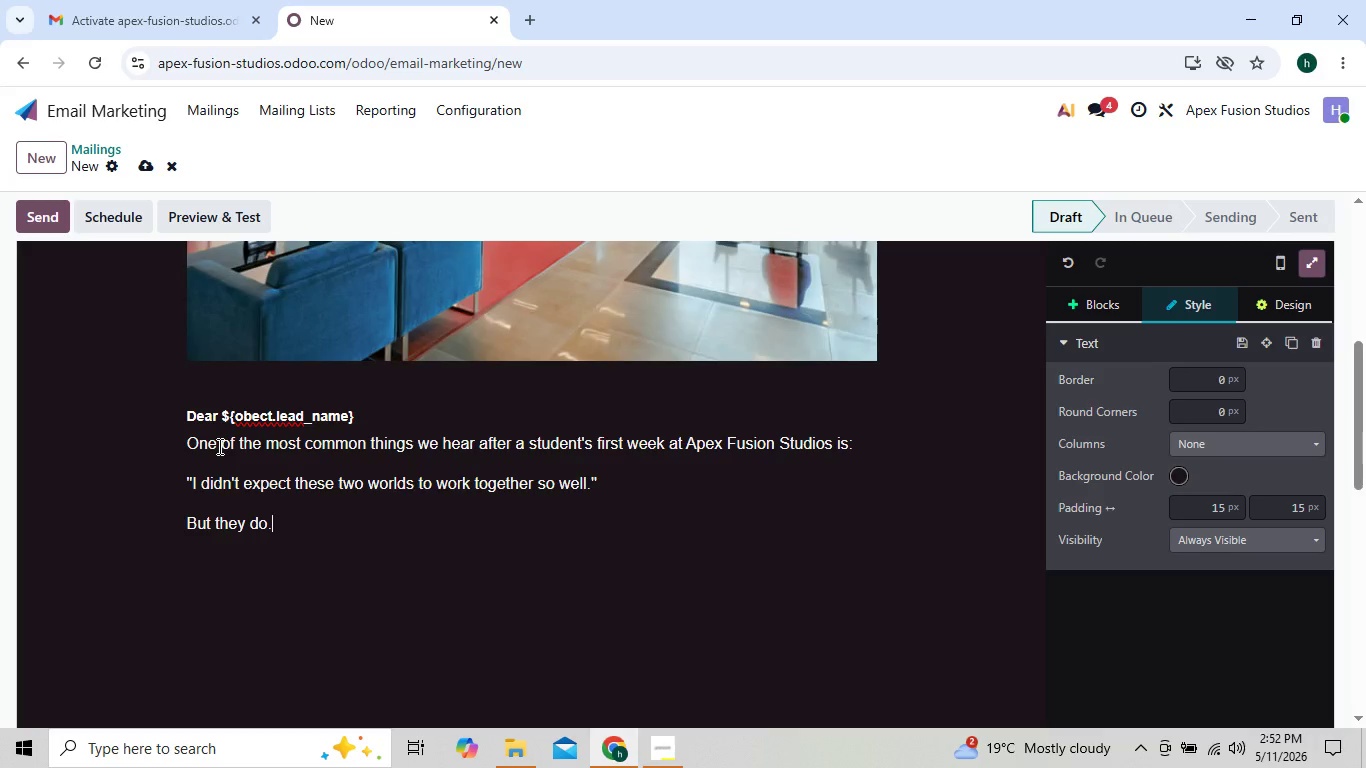 
key(Enter)
 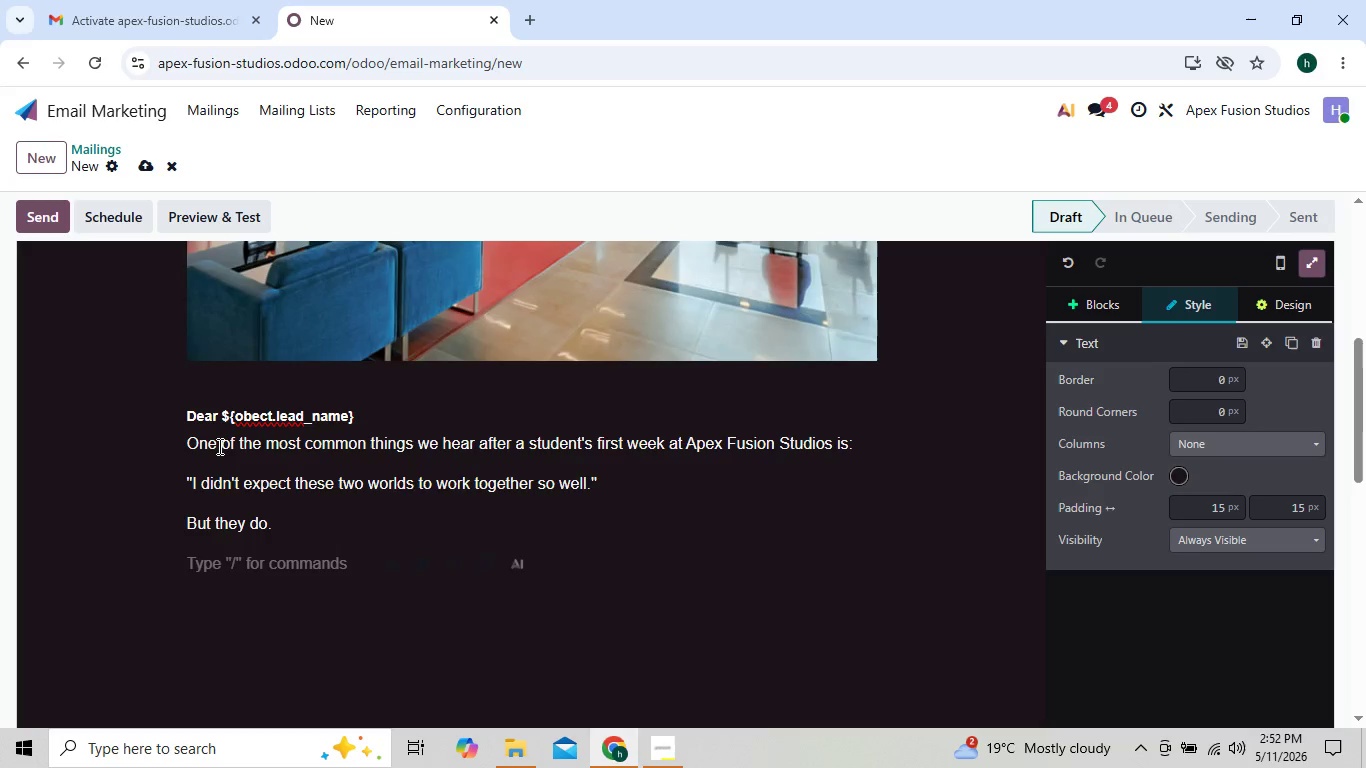 
type(In fact )
key(Backspace)
type(, some of p)
key(Backspace)
type(our most successful studens)
 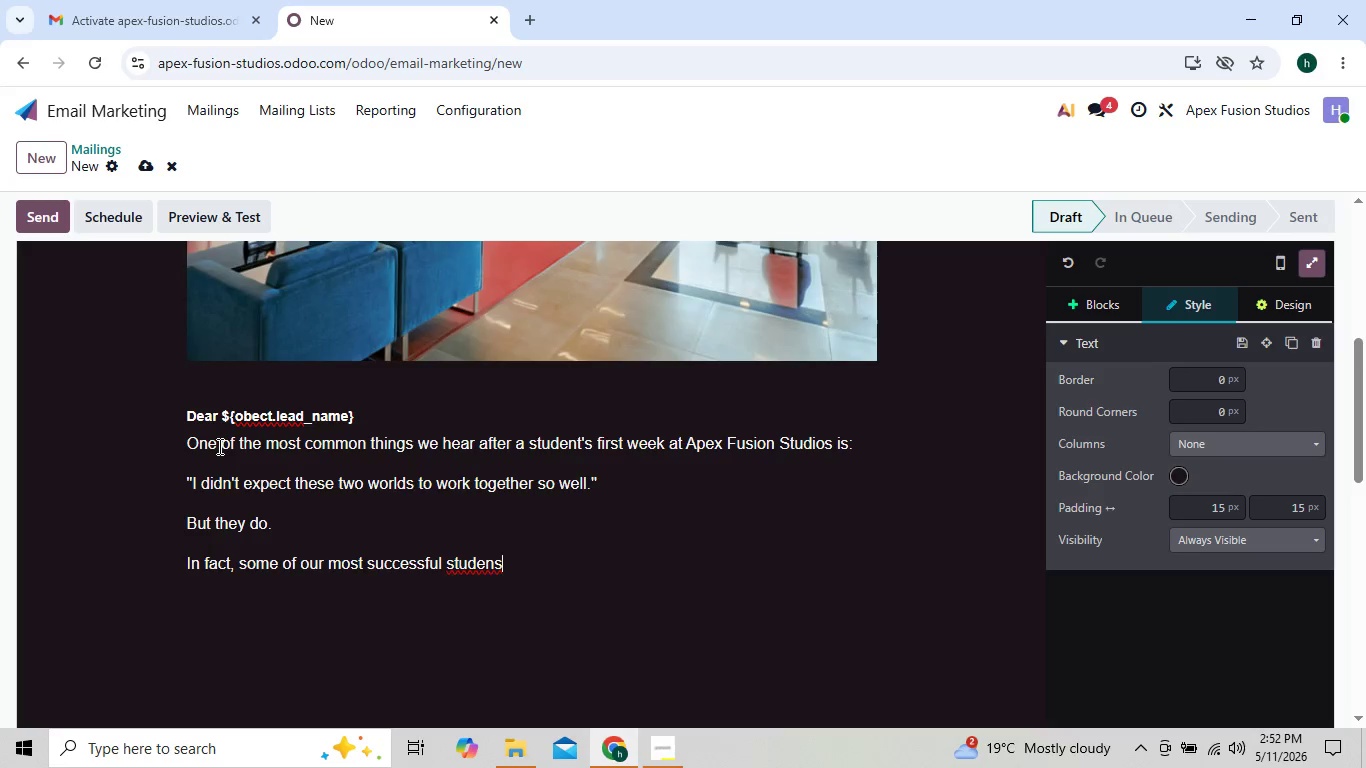 
key(ArrowLeft)
 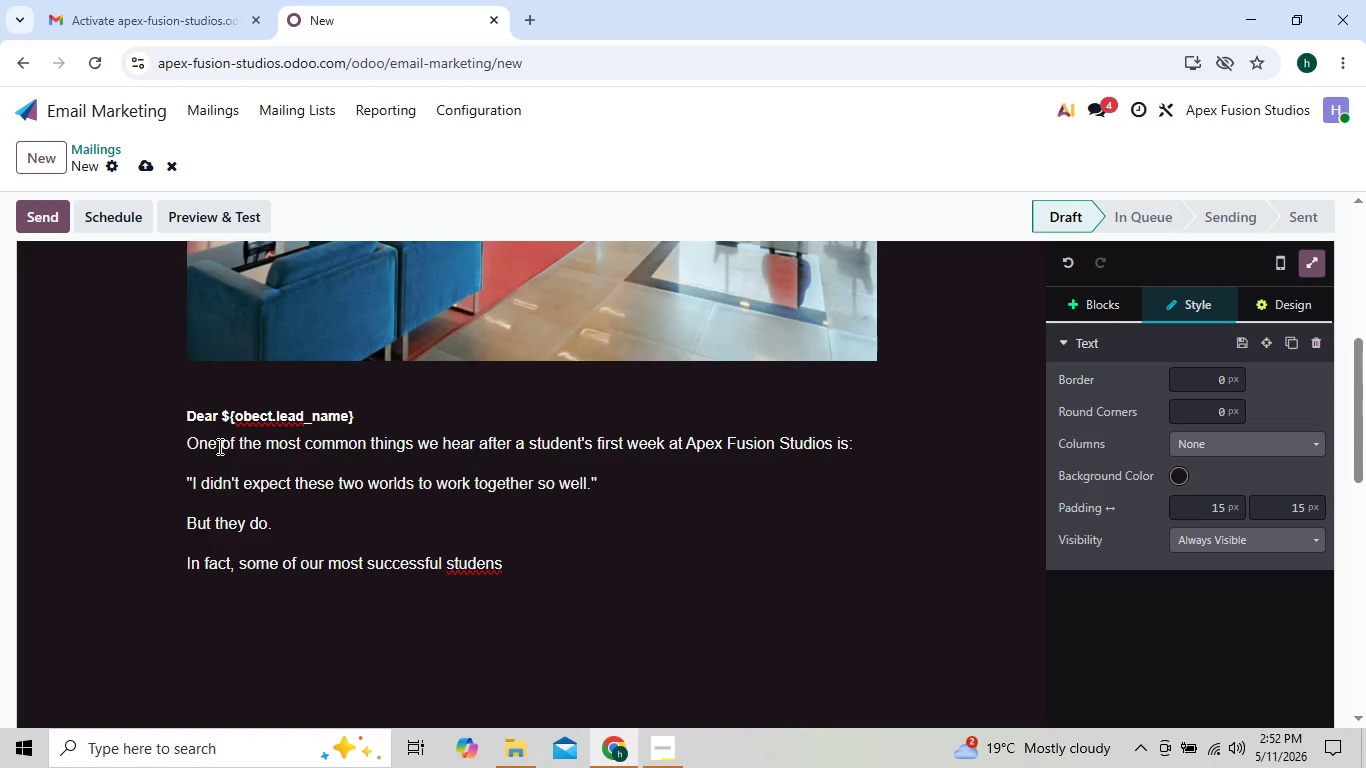 
key(T)
 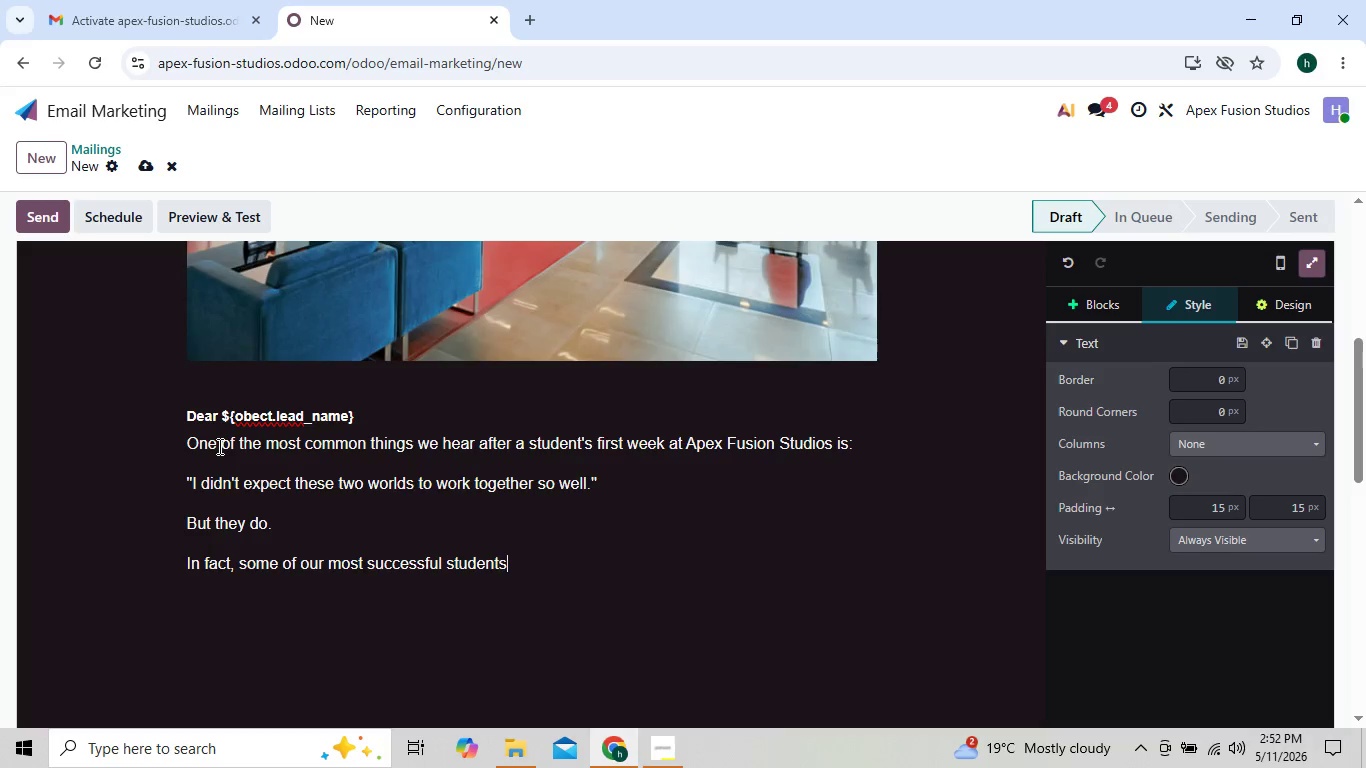 
key(ArrowRight)
 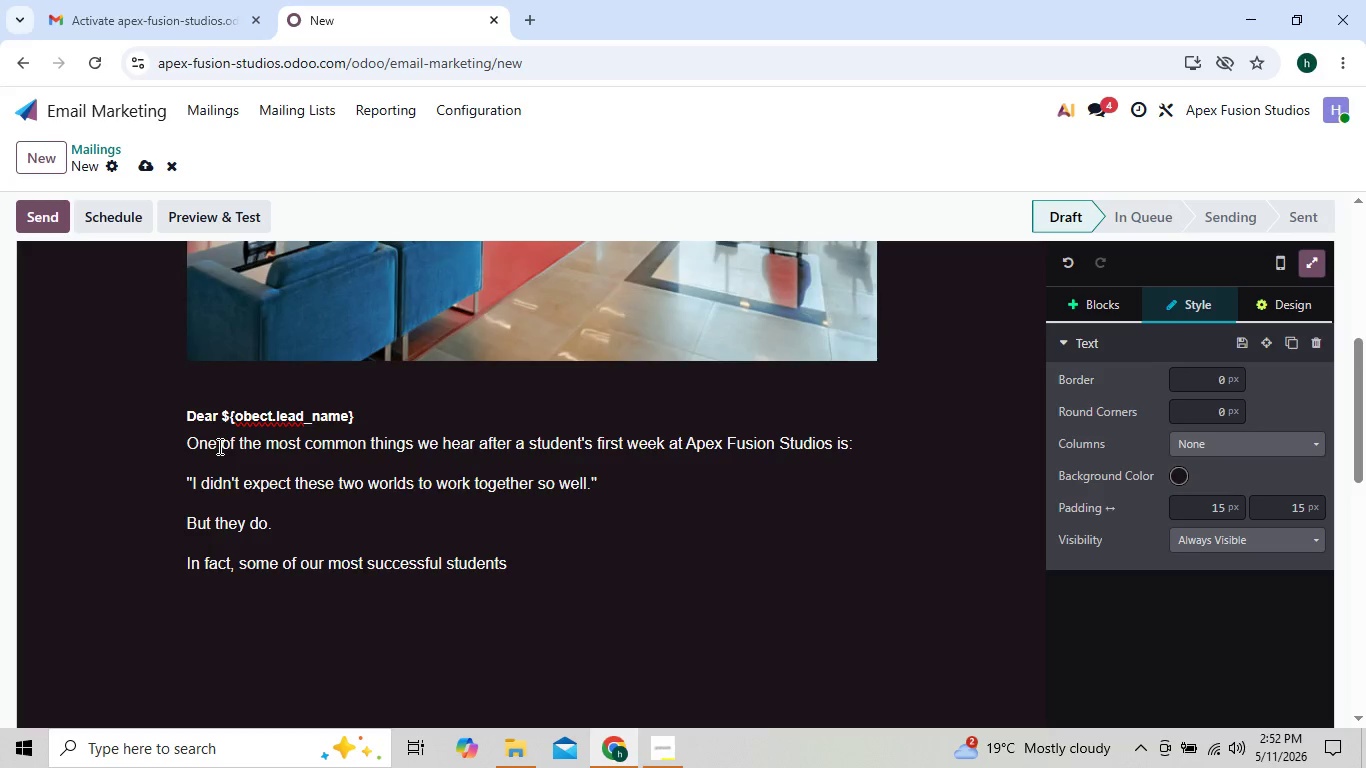 
type( the momens)
key(Backspace)
type(t they began comba)
key(Backspace)
type(ining Brazilian H)
key(Backspace)
type(JI)
key(Backspace)
type(iu-)
 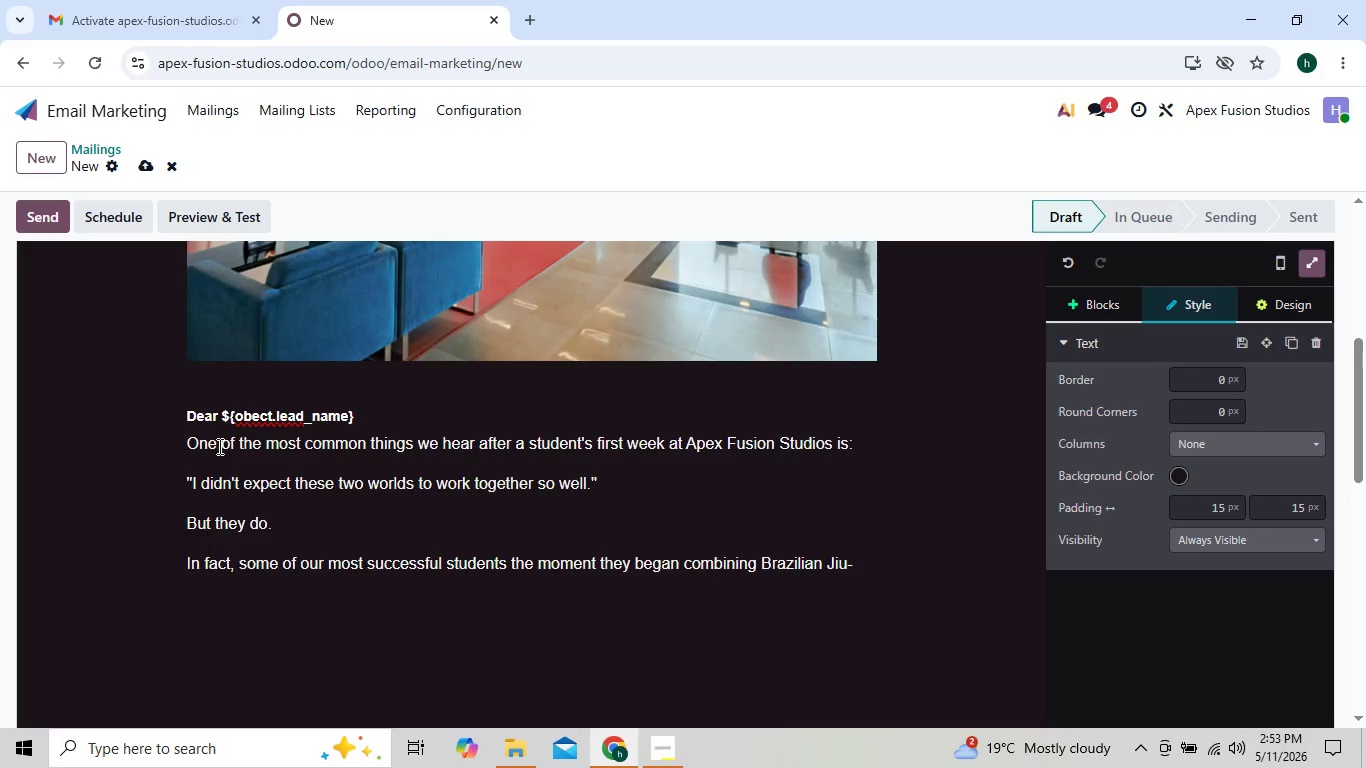 
hold_key(key=ShiftLeft, duration=1.5)
 